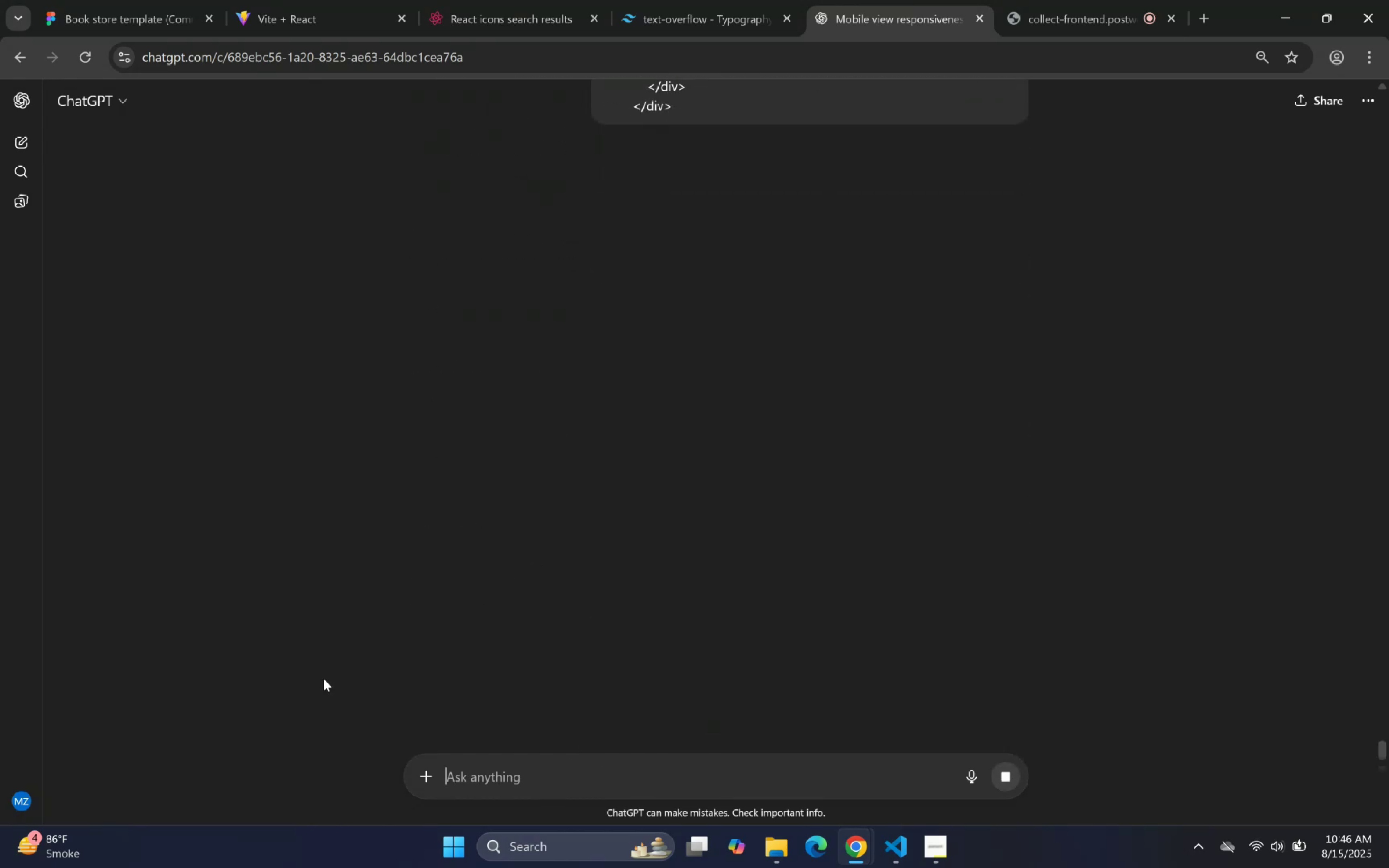 
left_click([357, 0])
 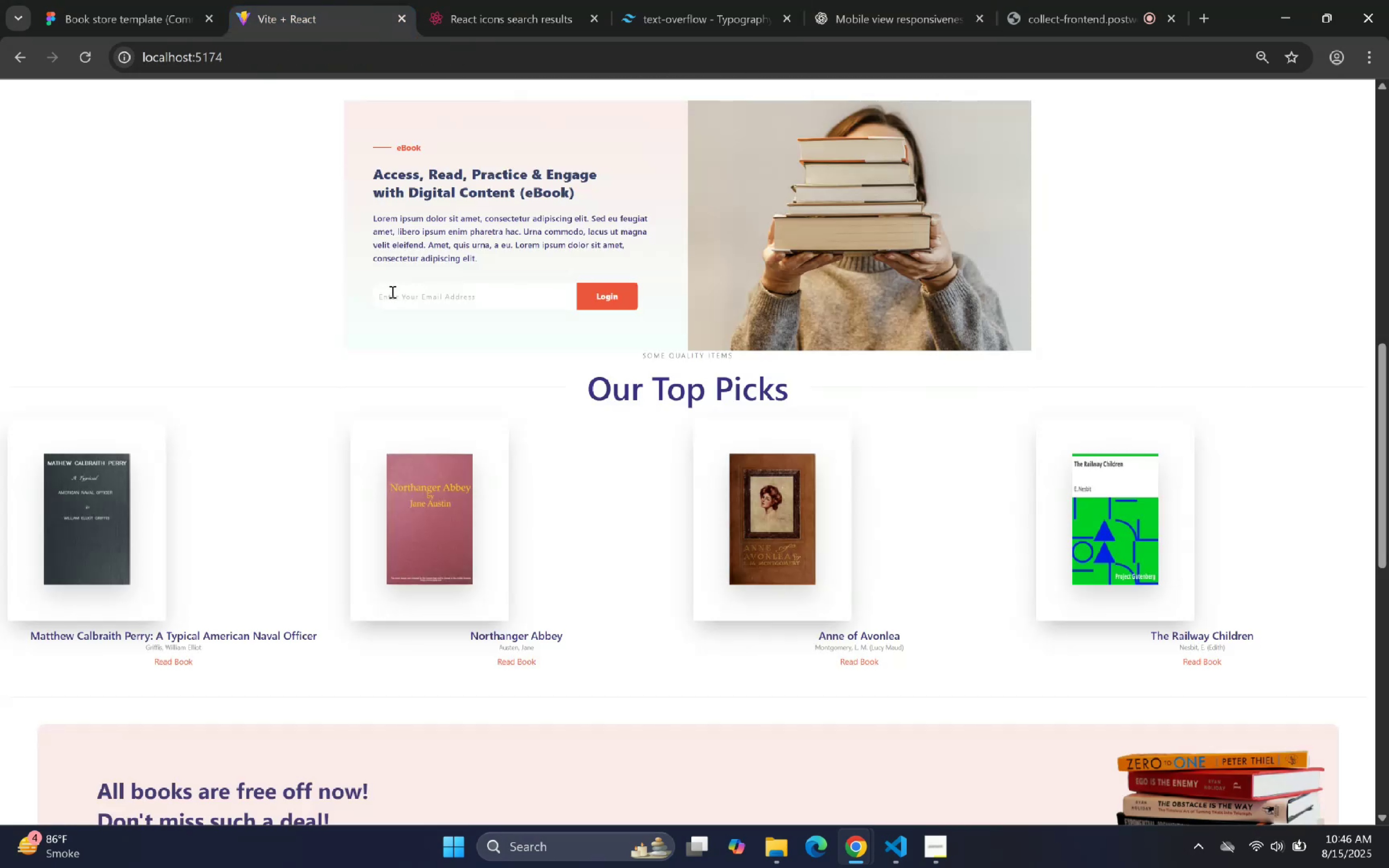 
scroll: coordinate [823, 404], scroll_direction: up, amount: 2.0
 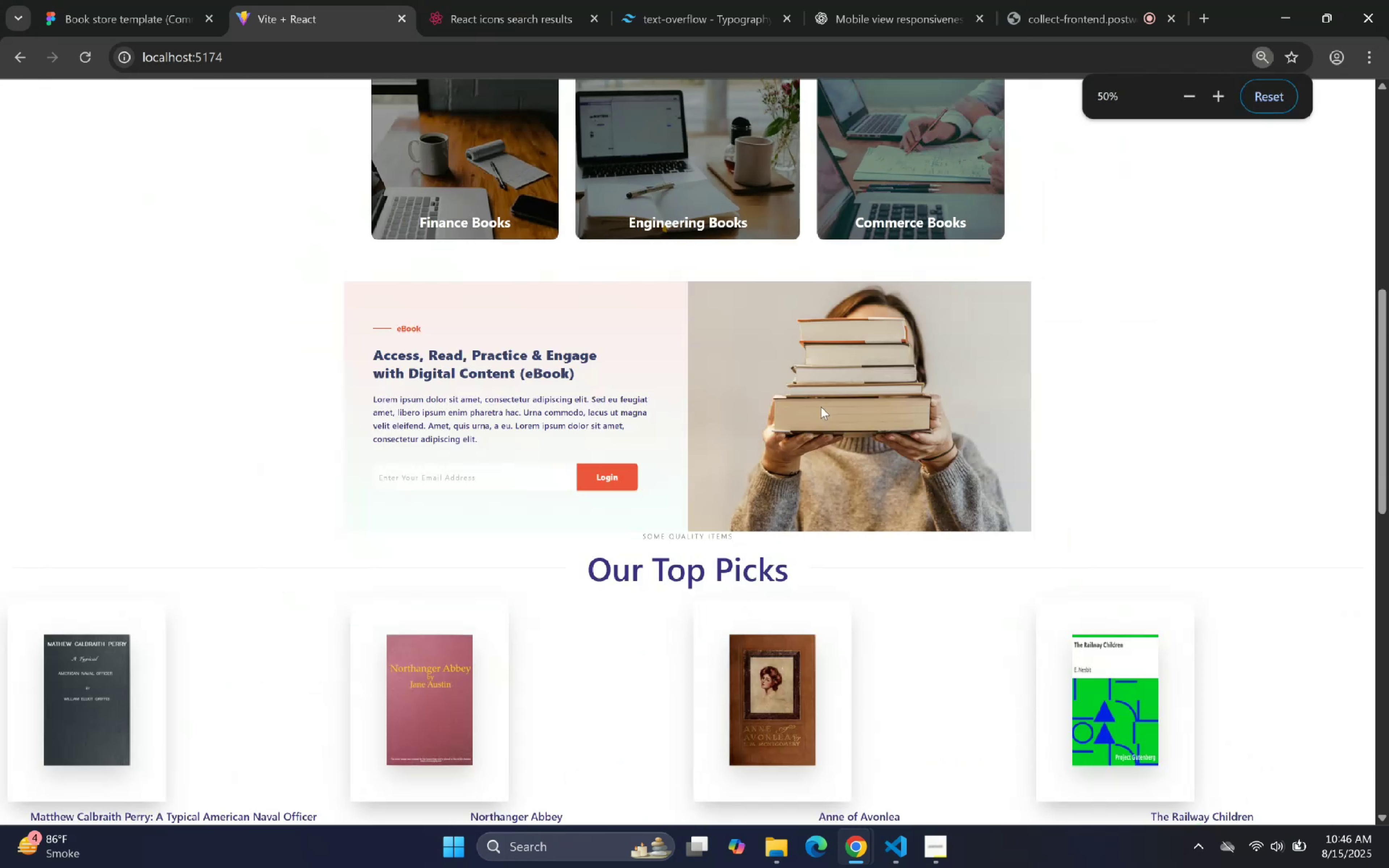 
hold_key(key=ControlLeft, duration=1.53)
 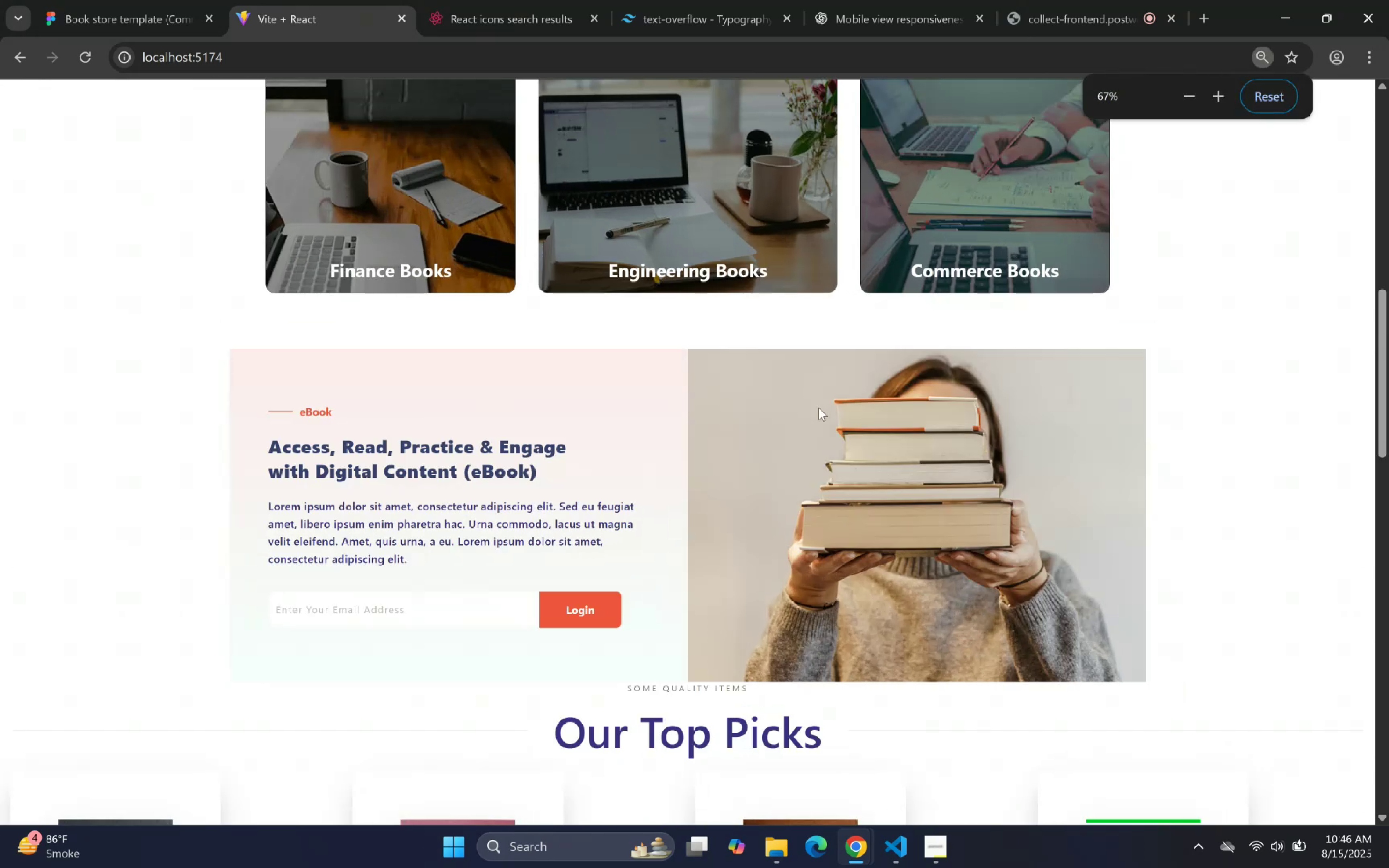 
hold_key(key=ControlLeft, duration=0.69)
scroll: coordinate [811, 412], scroll_direction: up, amount: 16.0
 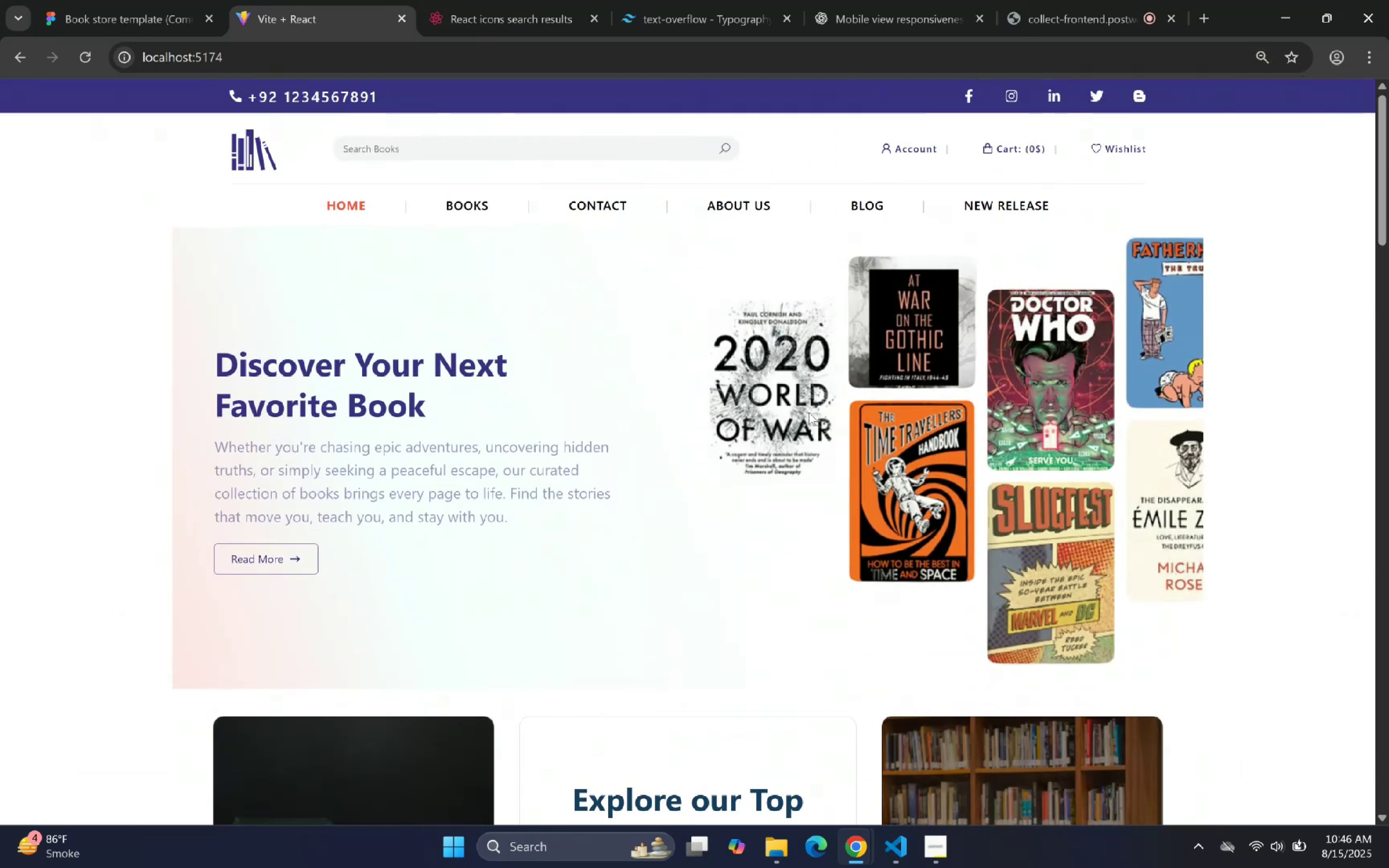 
scroll: coordinate [805, 413], scroll_direction: down, amount: 4.0
 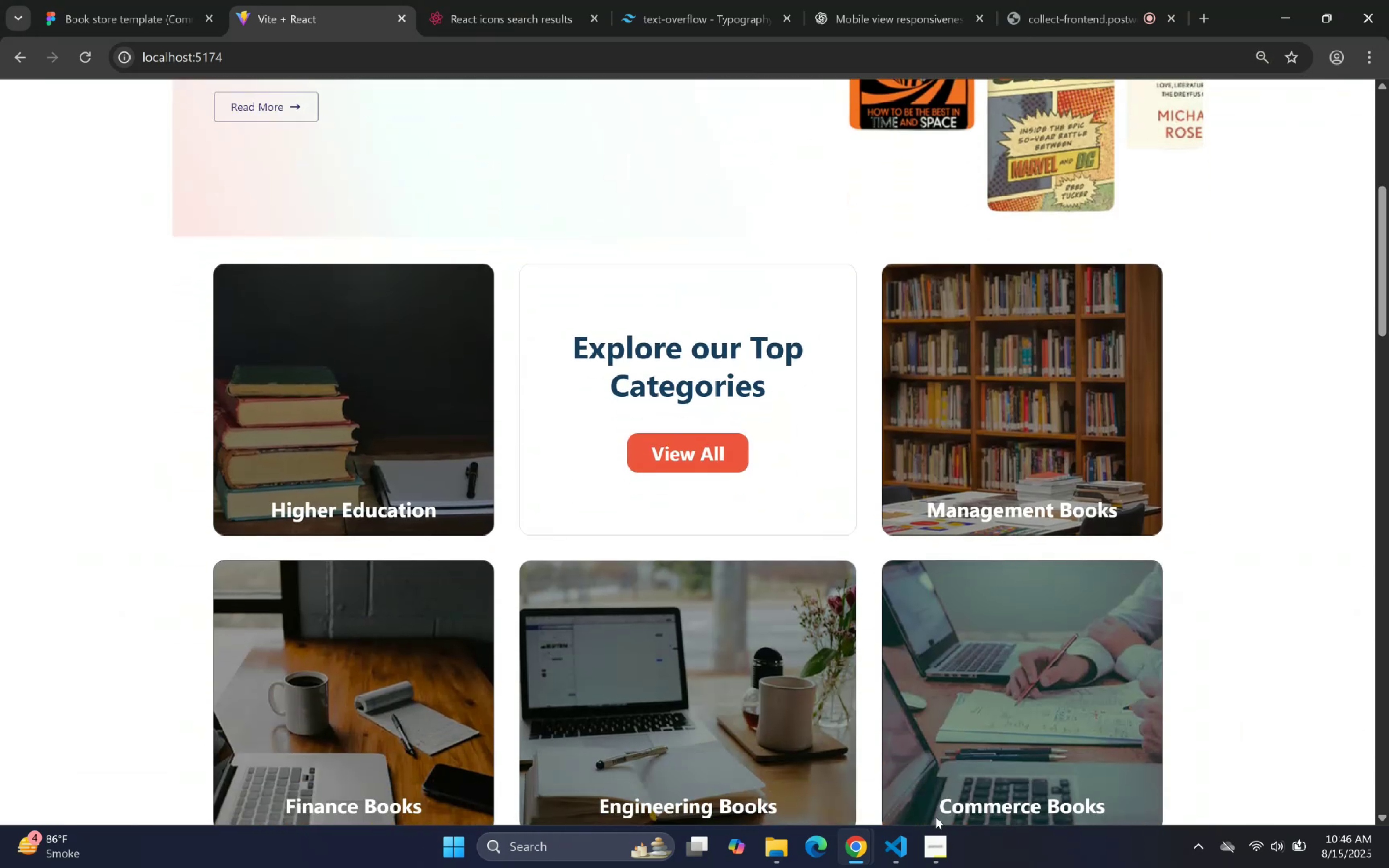 
left_click([886, 854])
 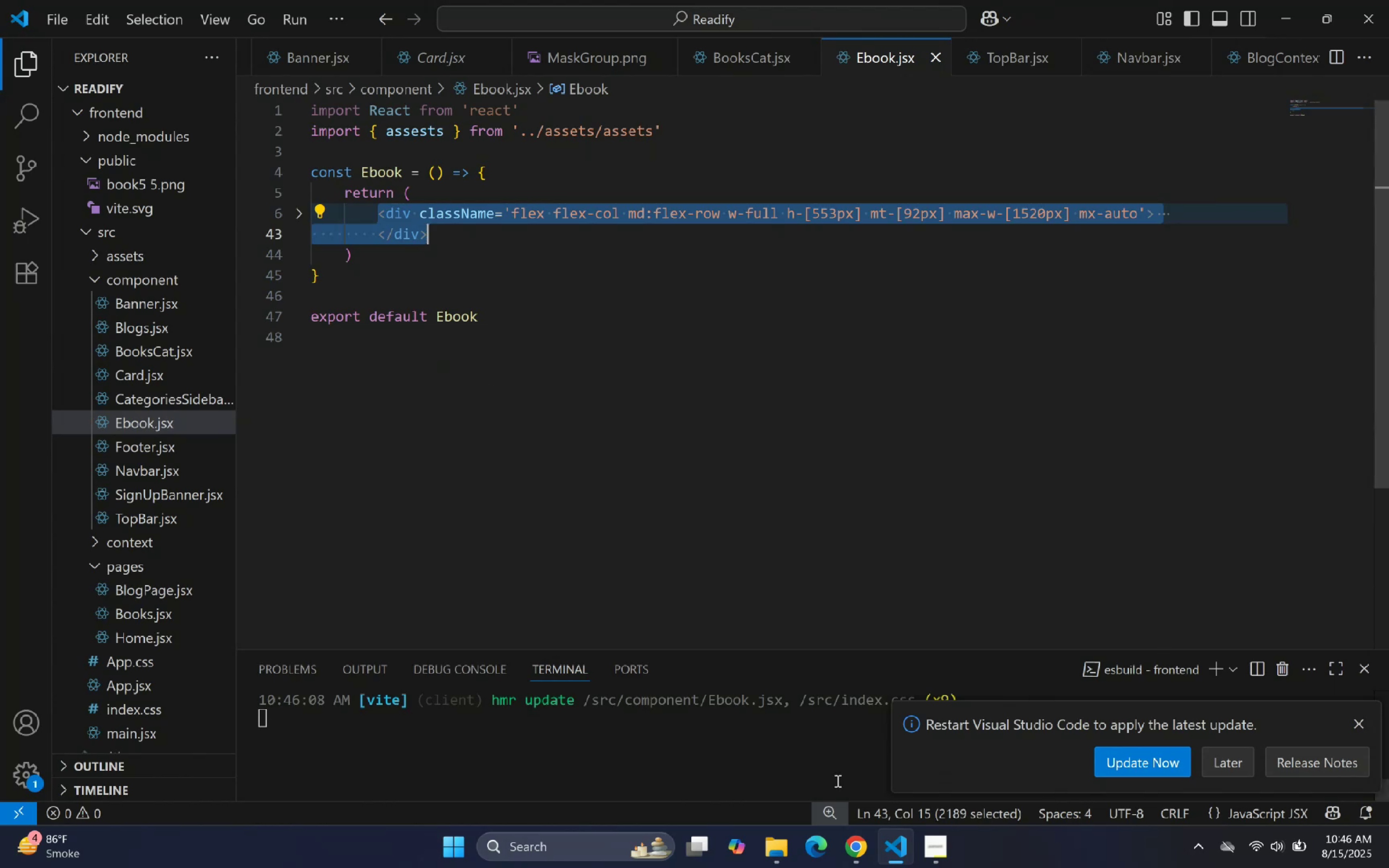 
left_click([894, 860])
 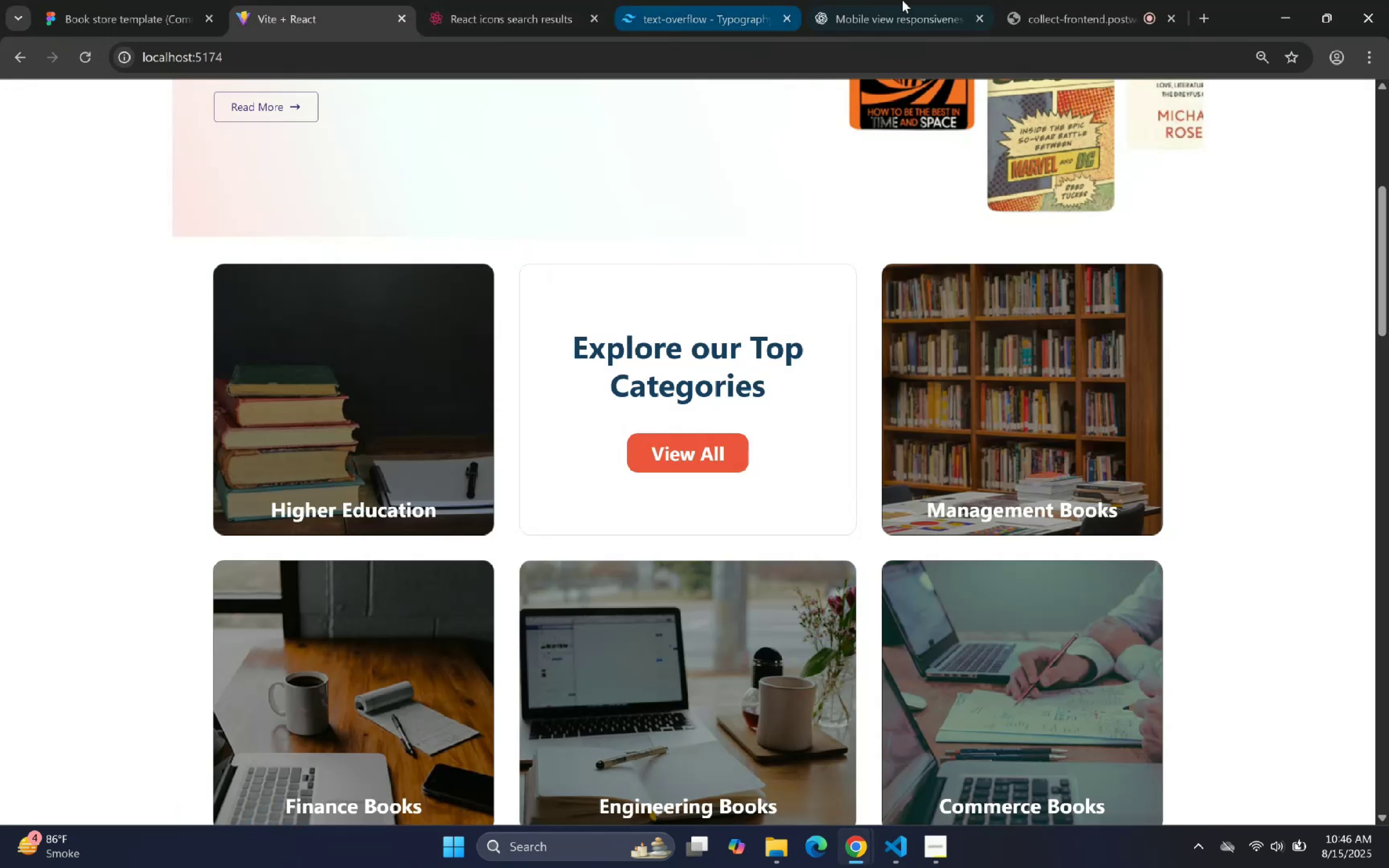 
left_click([940, 5])
 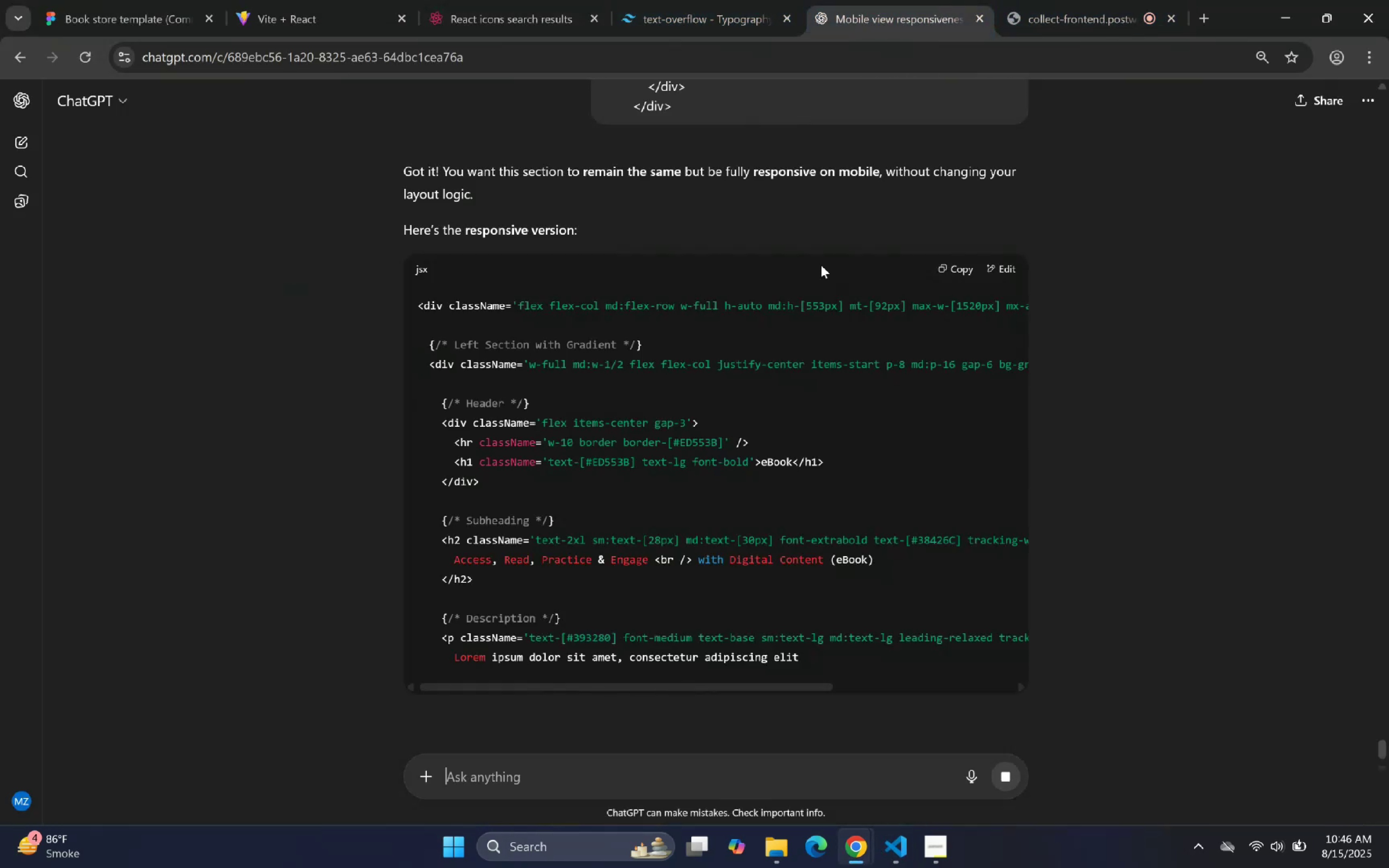 
scroll: coordinate [683, 494], scroll_direction: down, amount: 18.0
 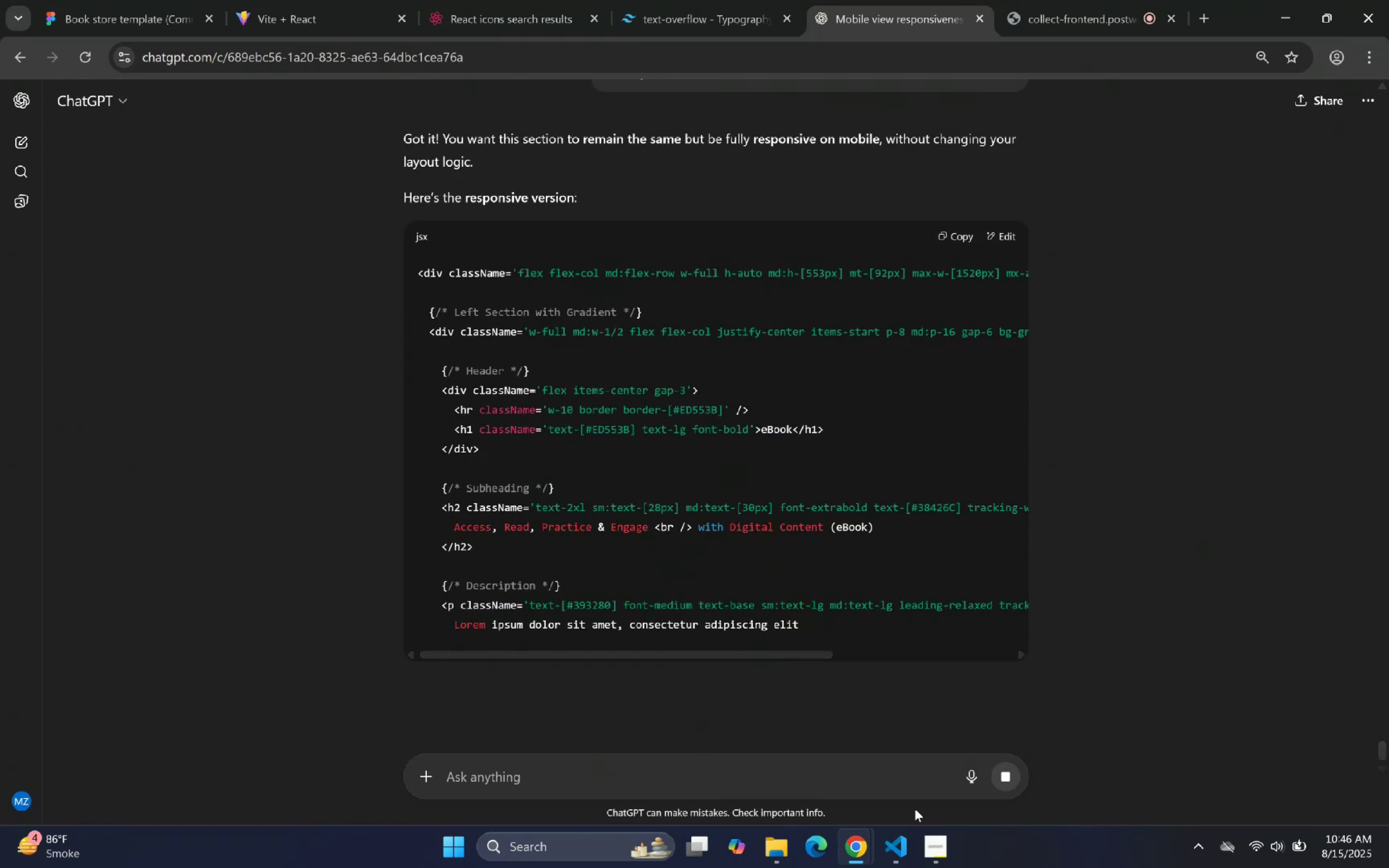 
left_click([908, 835])
 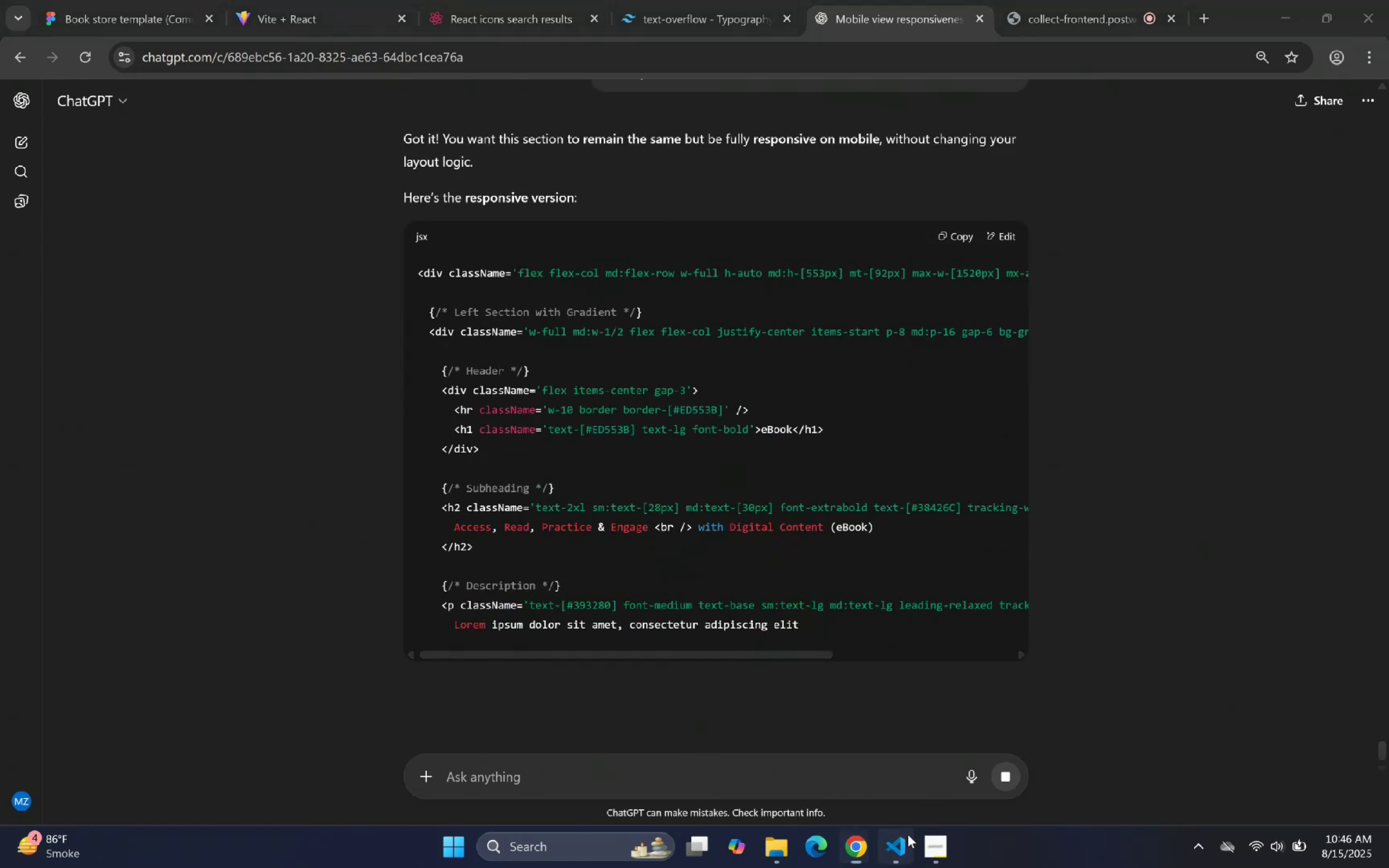 
scroll: coordinate [620, 479], scroll_direction: down, amount: 1.0
 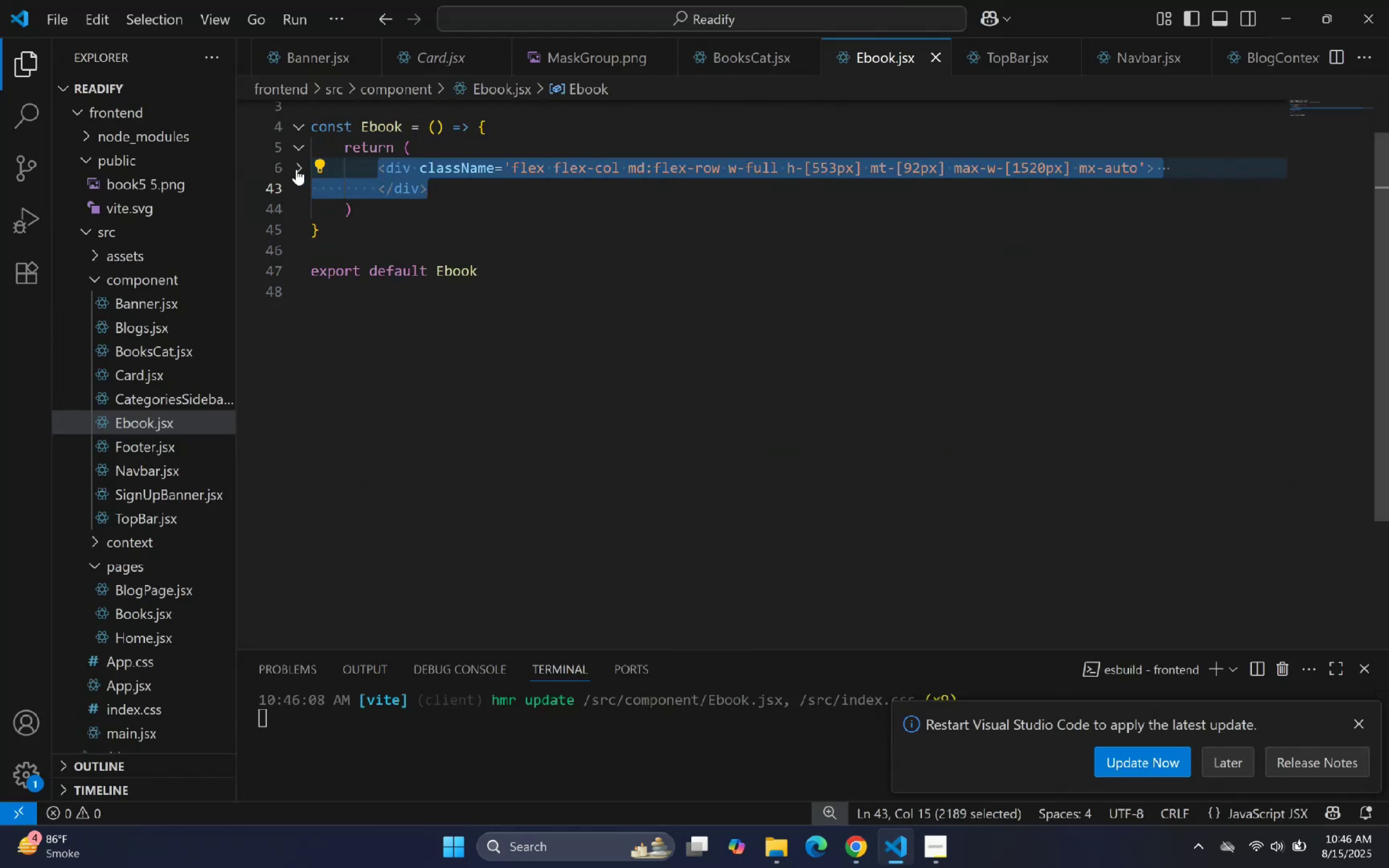 
double_click([671, 396])
 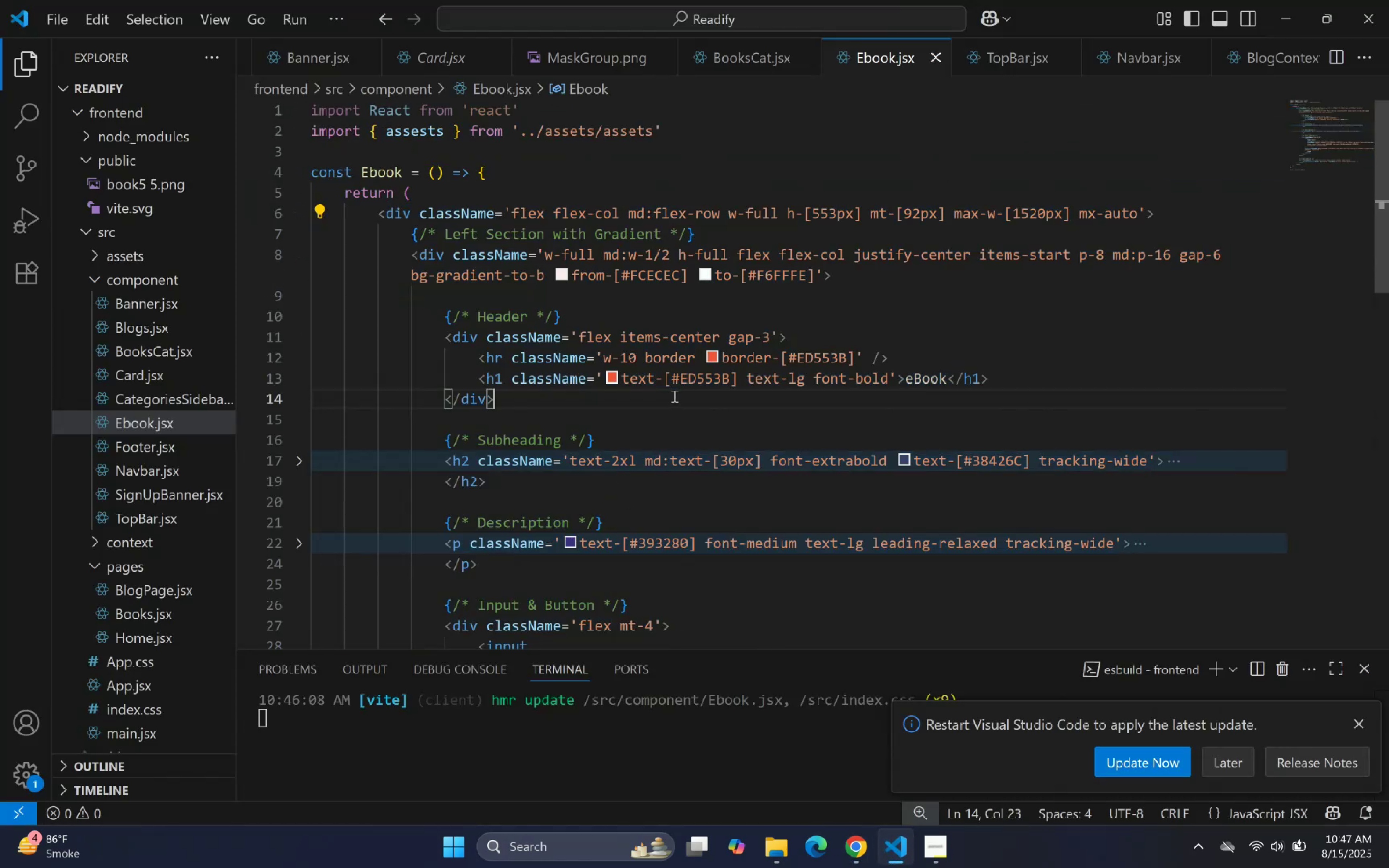 
scroll: coordinate [715, 414], scroll_direction: down, amount: 1.0
 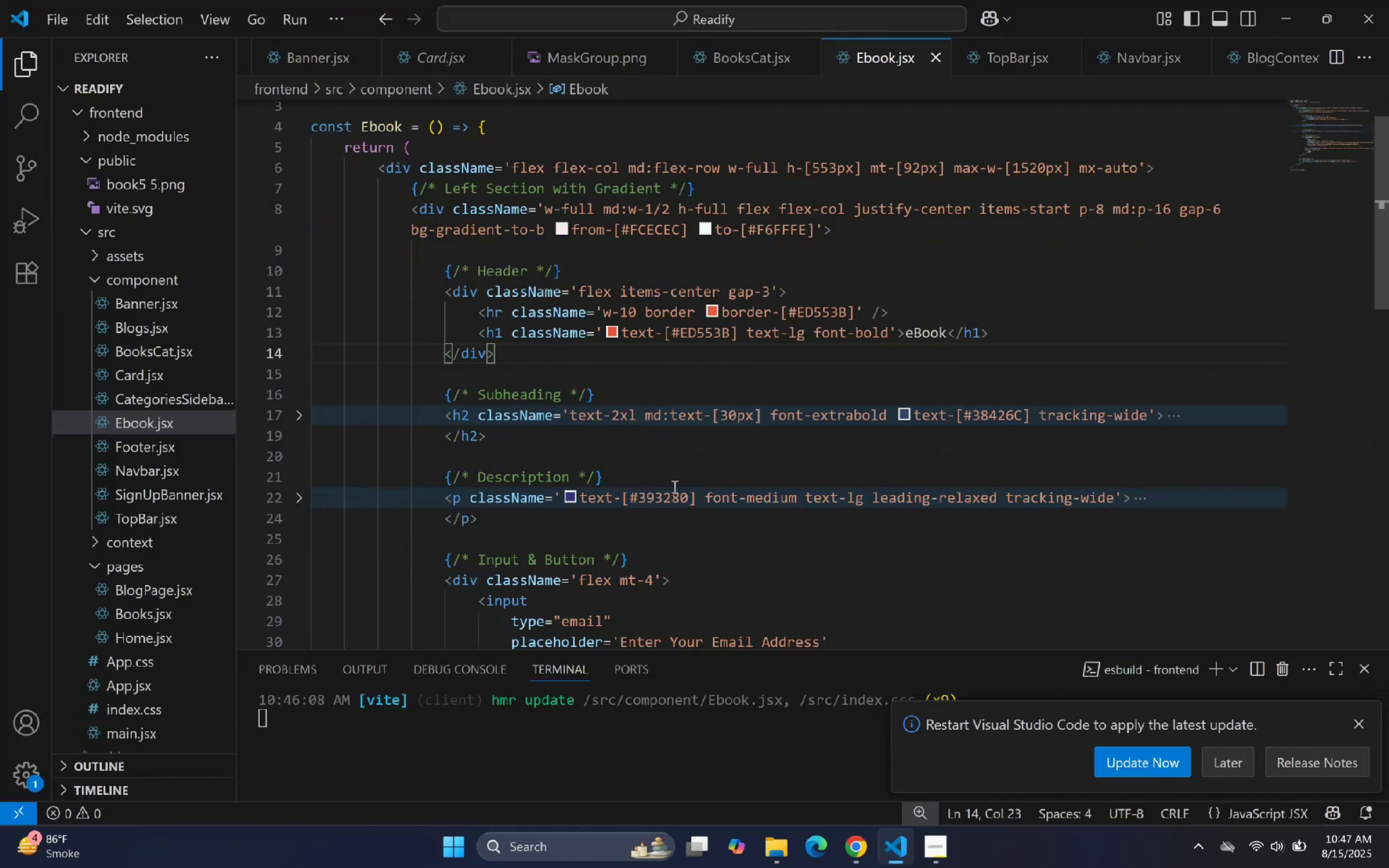 
triple_click([749, 605])
 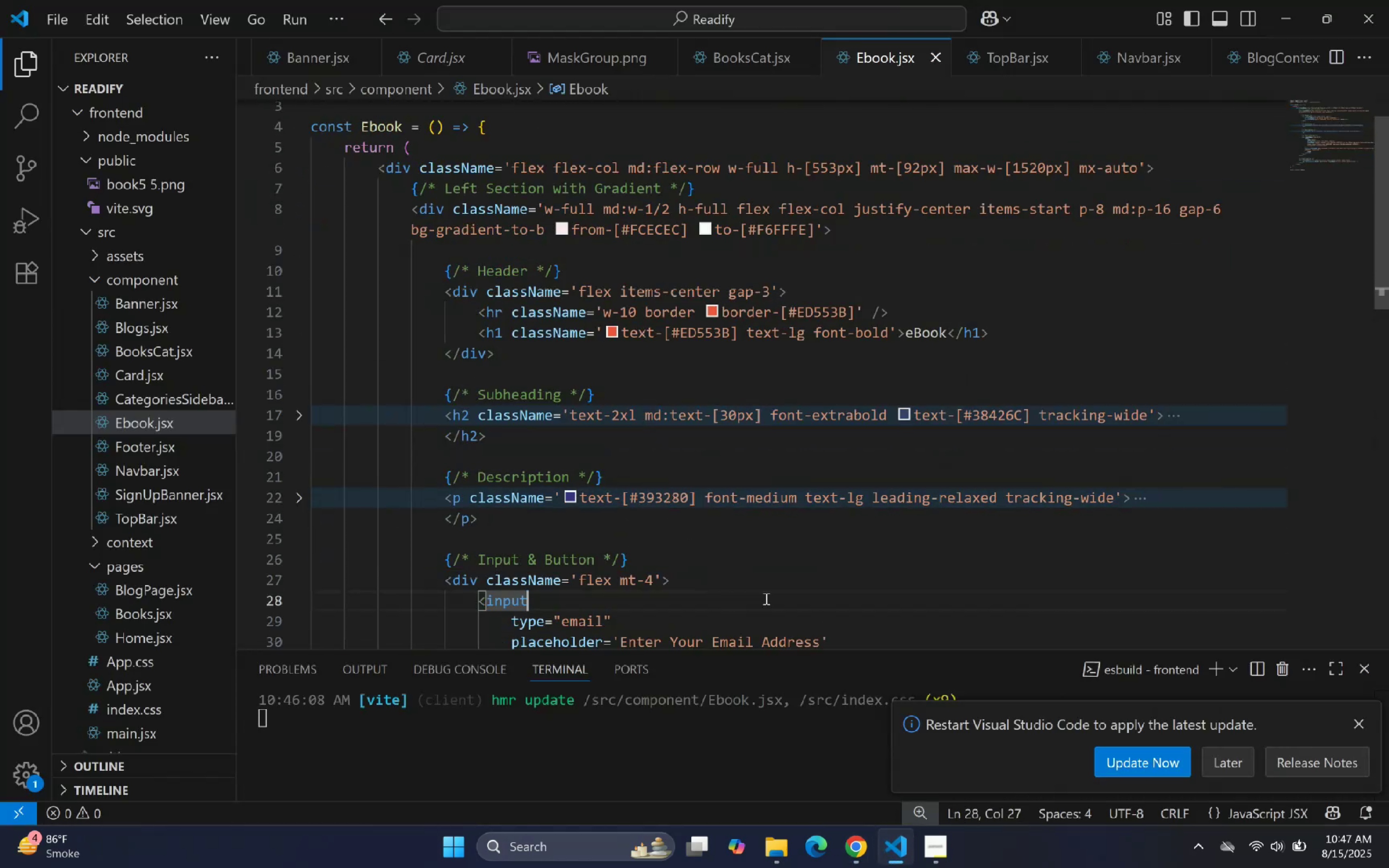 
triple_click([950, 542])
 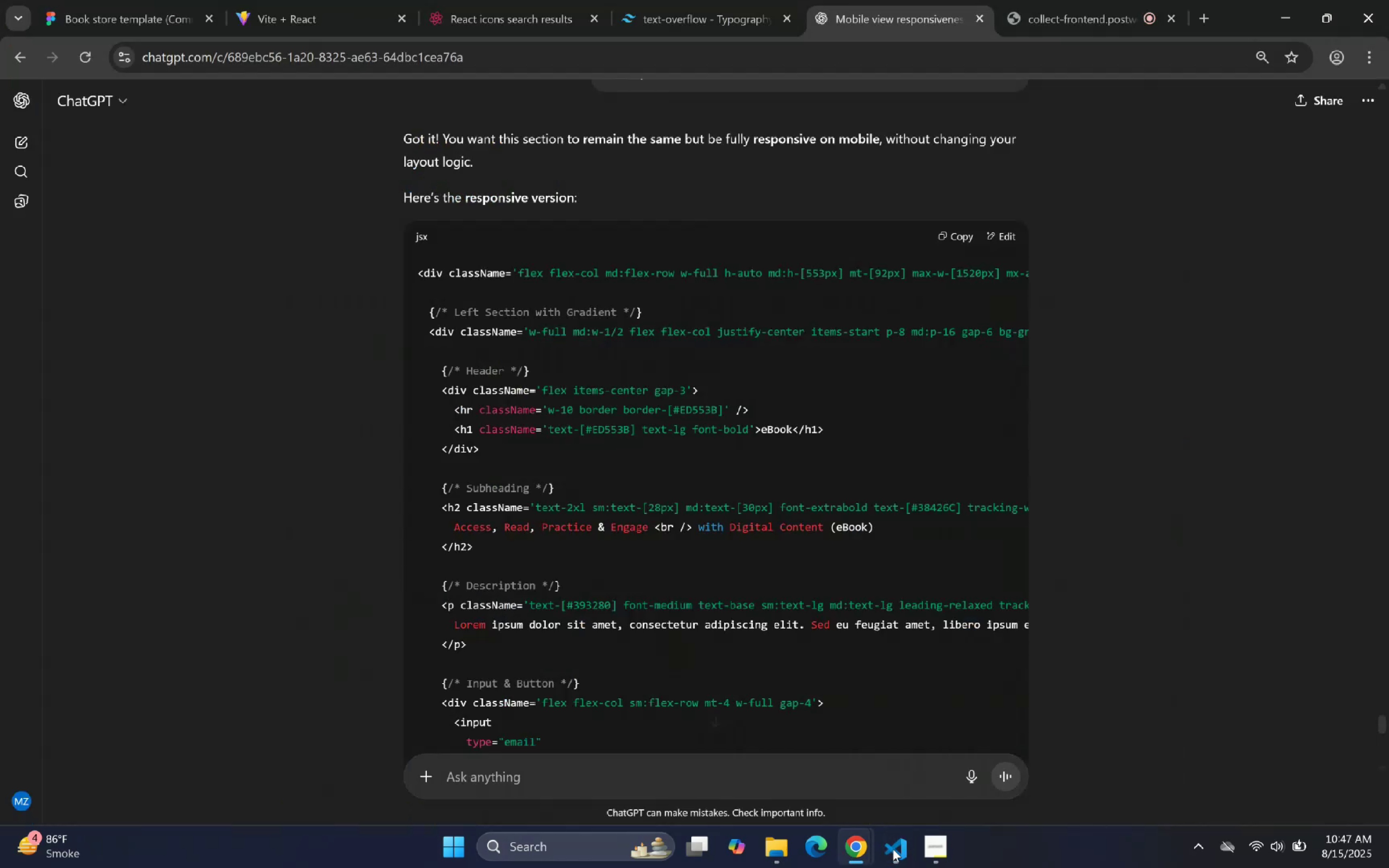 
scroll: coordinate [820, 260], scroll_direction: down, amount: 6.0
 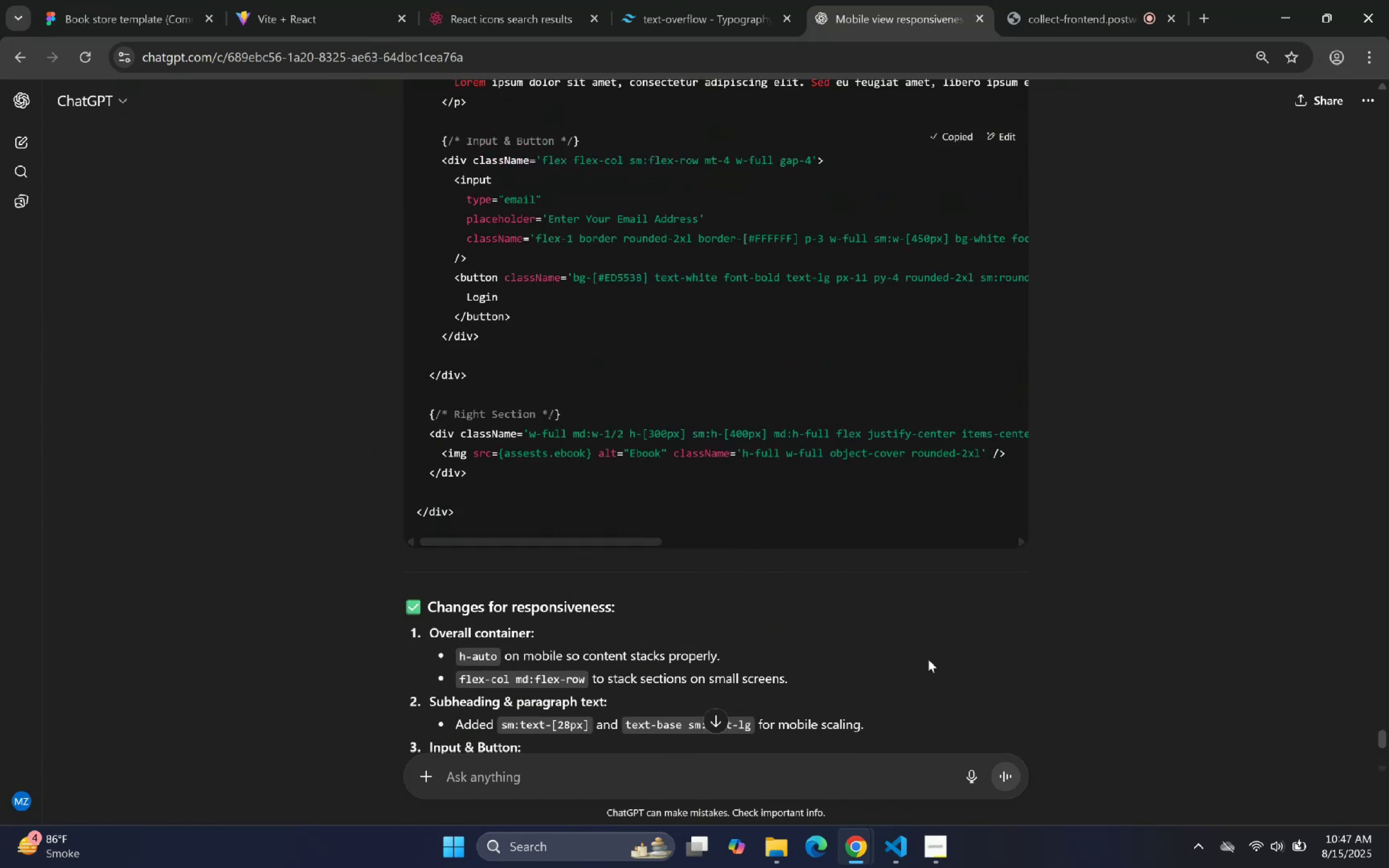 
left_click([904, 855])
 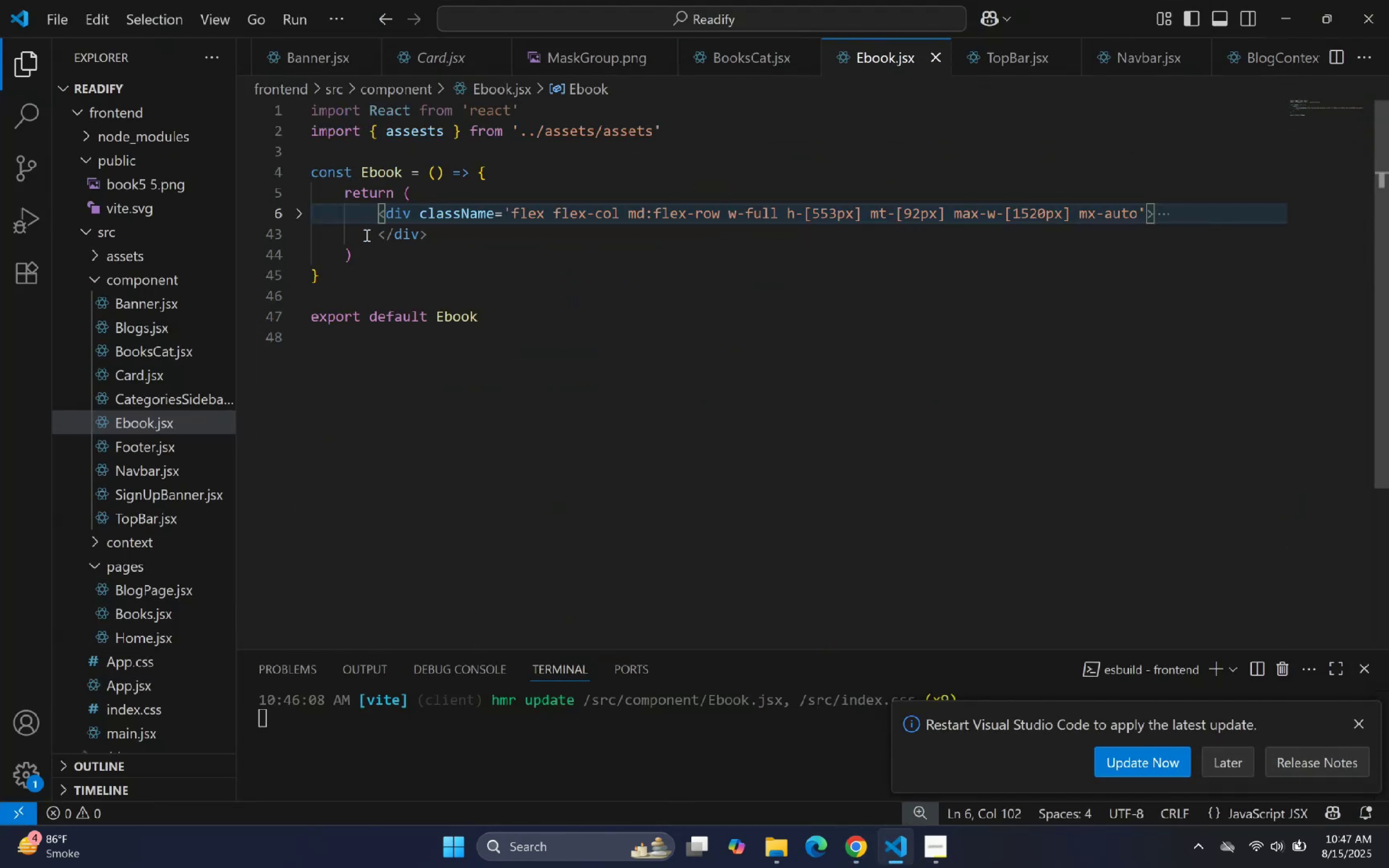 
key(Control+V)
 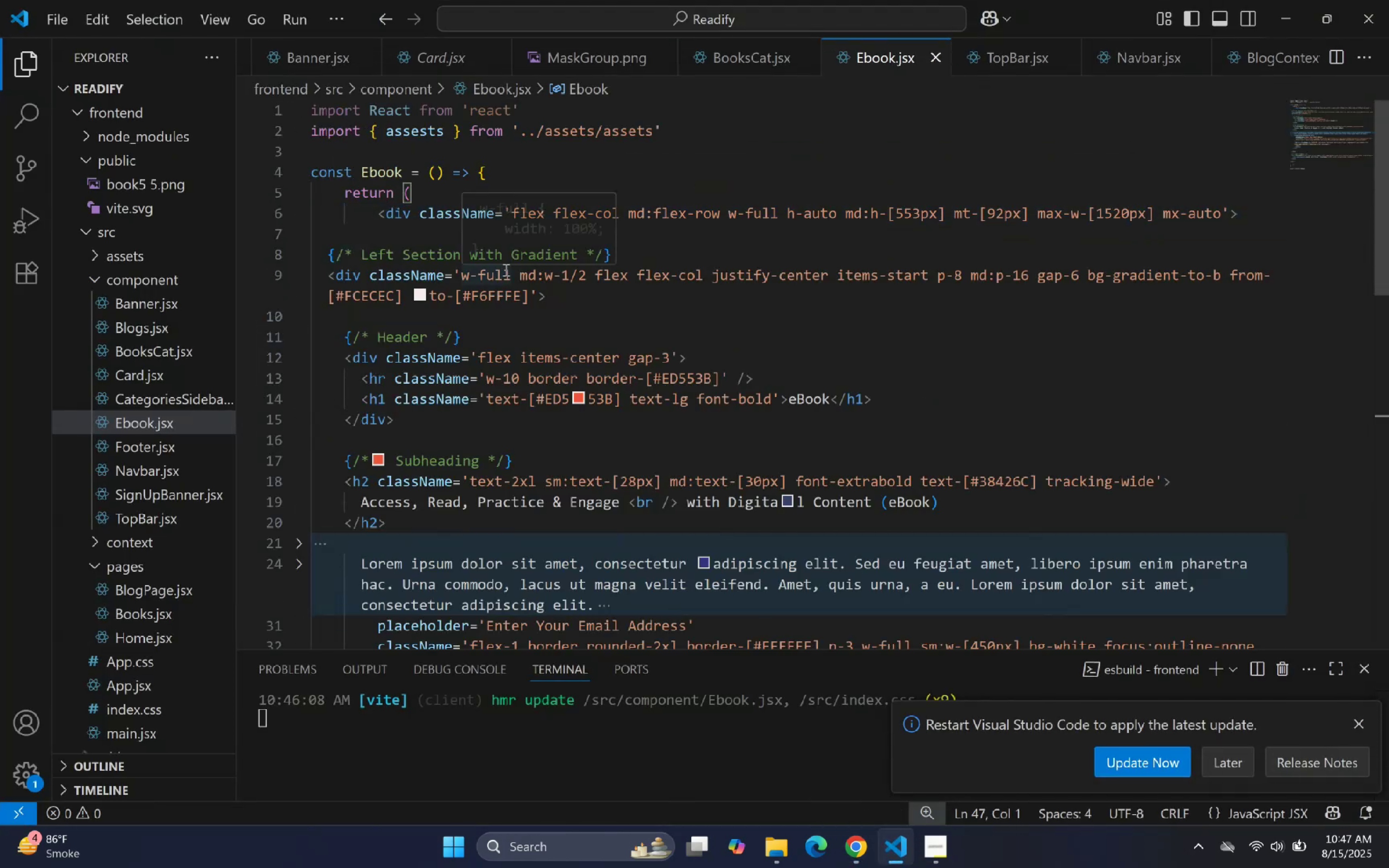 
right_click([620, 302])
 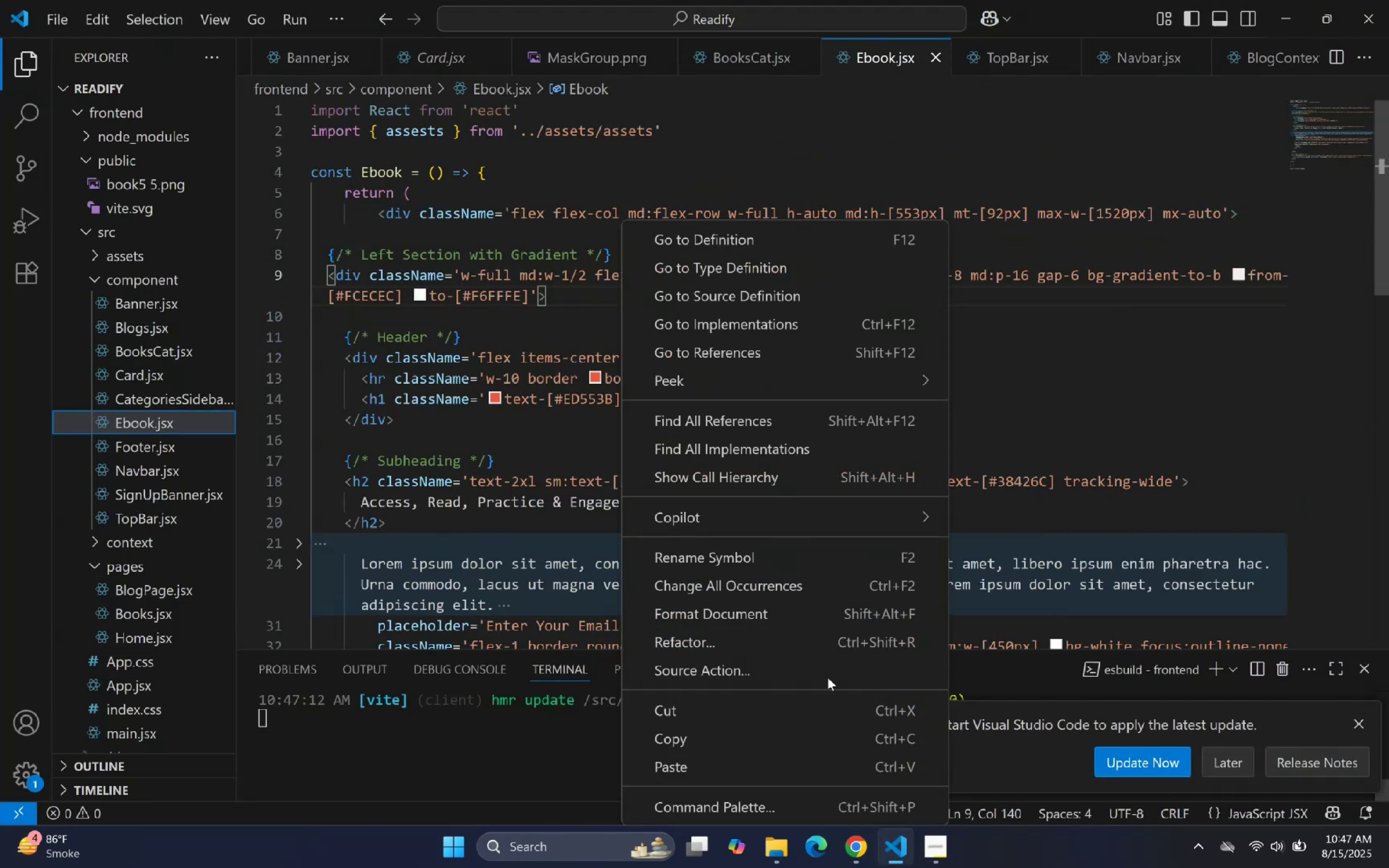 
left_click([737, 611])
 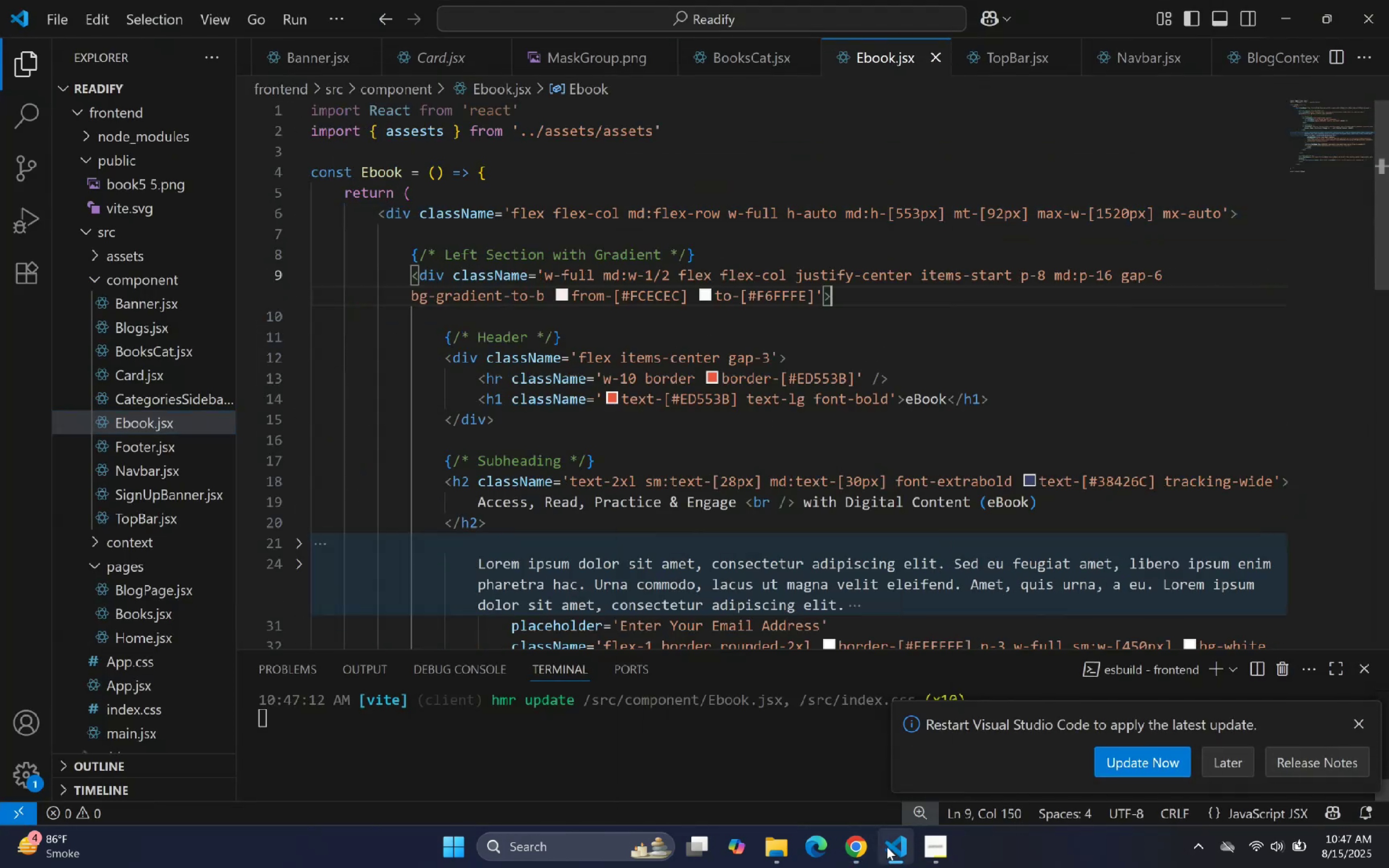 
left_click([888, 853])
 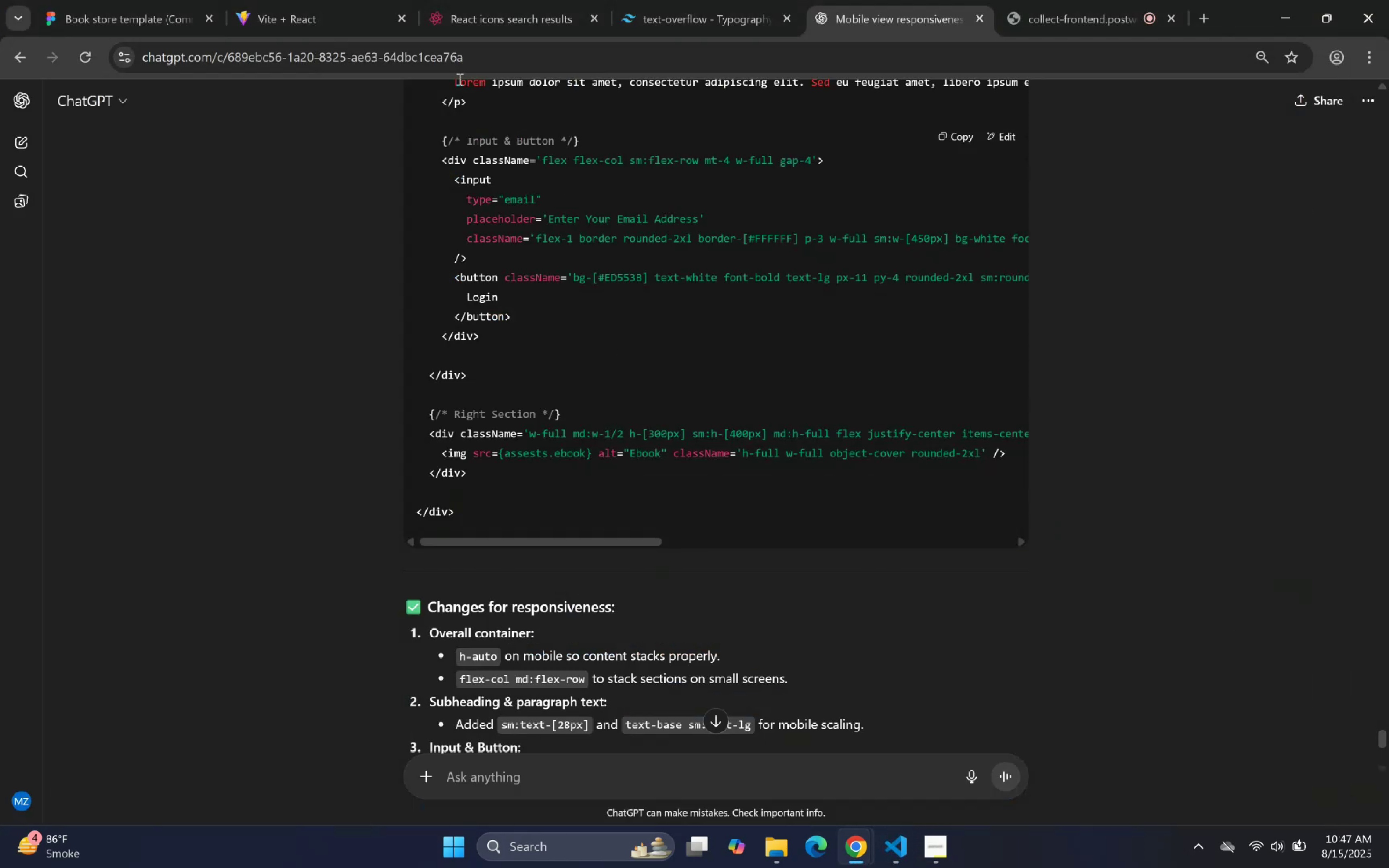 
left_click([330, 0])
 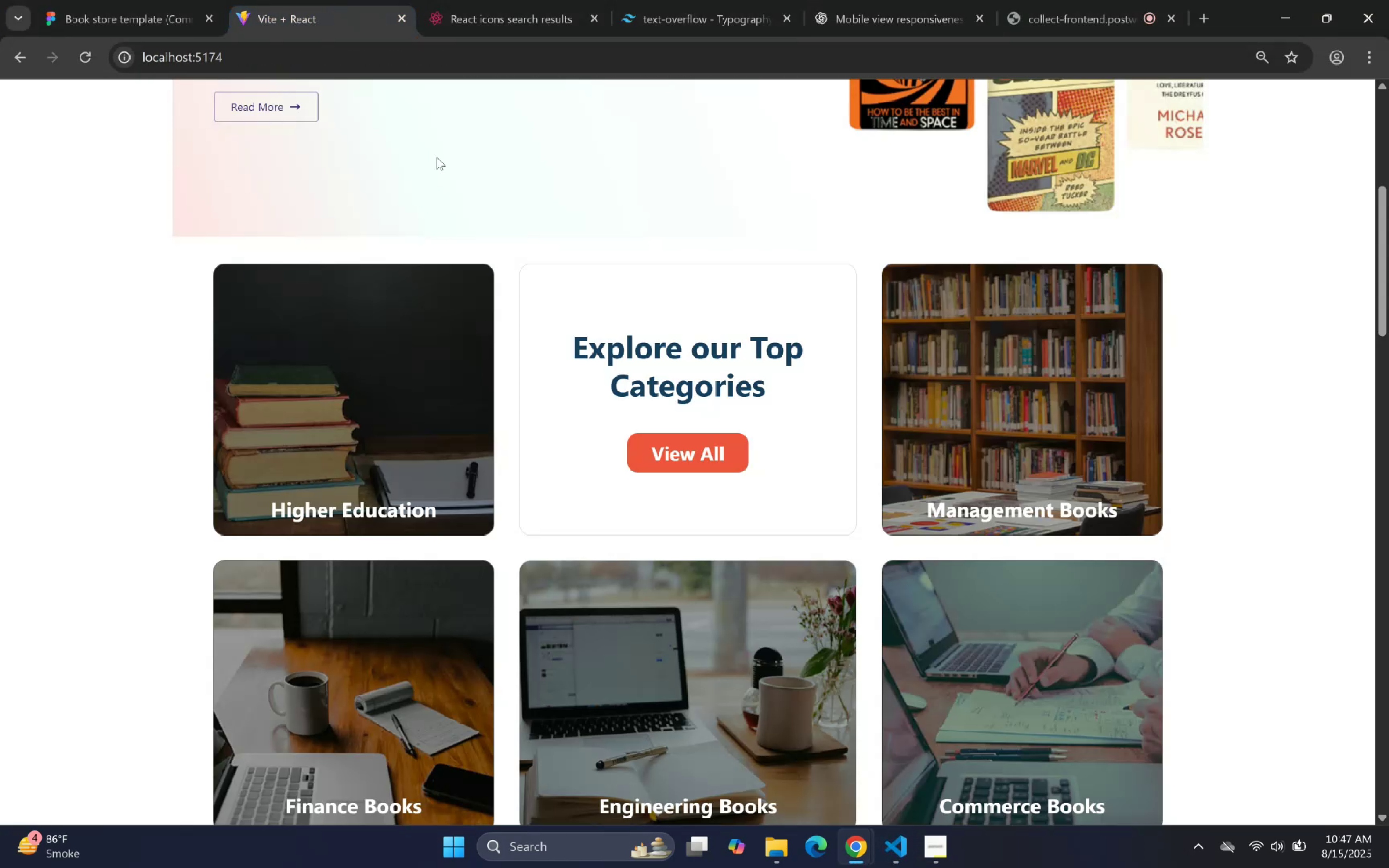 
hold_key(key=ControlLeft, duration=1.42)
scroll: coordinate [669, 392], scroll_direction: down, amount: 3.0
 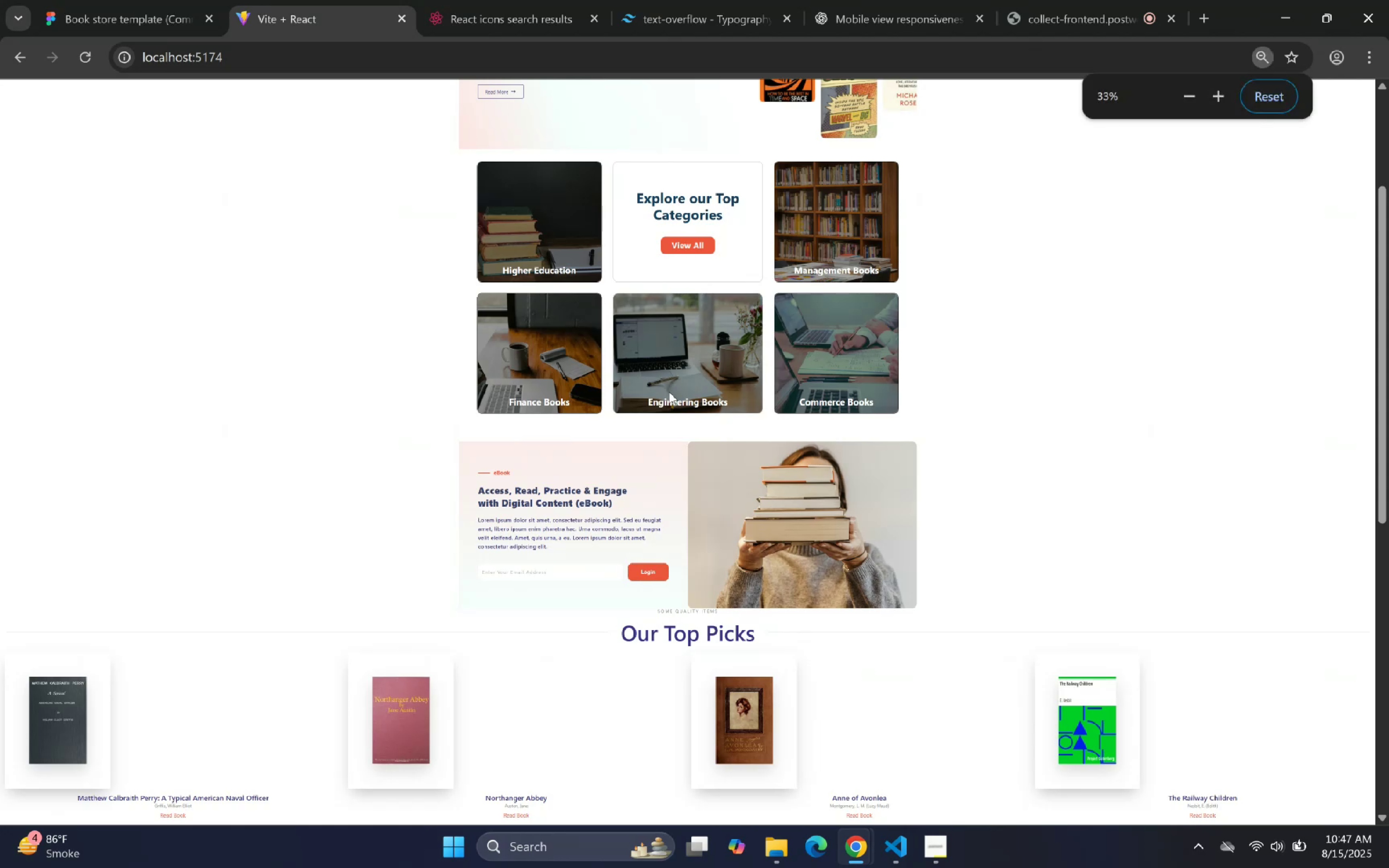 
scroll: coordinate [669, 392], scroll_direction: none, amount: 0.0
 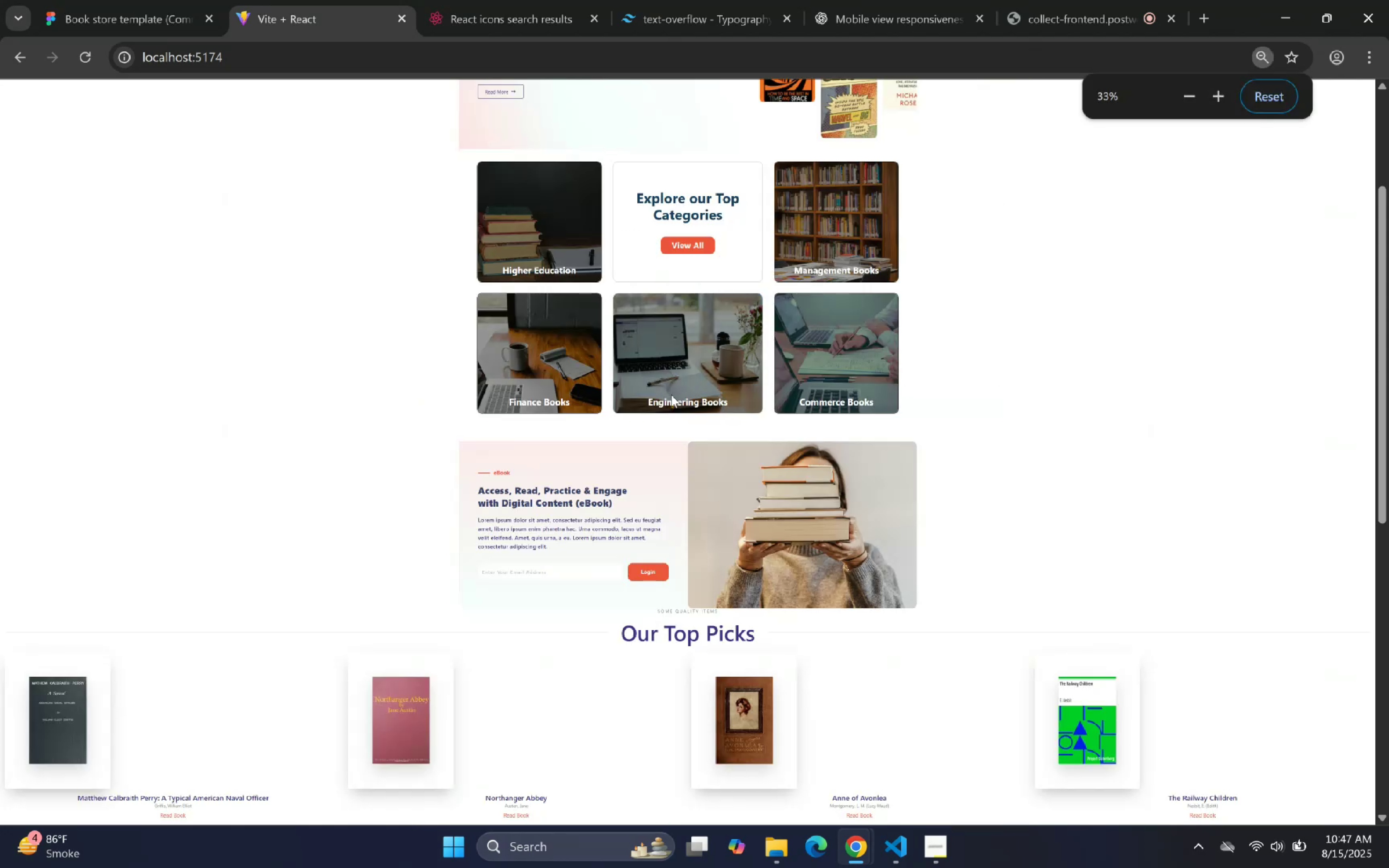 
hold_key(key=ControlLeft, duration=0.61)
scroll: coordinate [840, 522], scroll_direction: up, amount: 1.0
 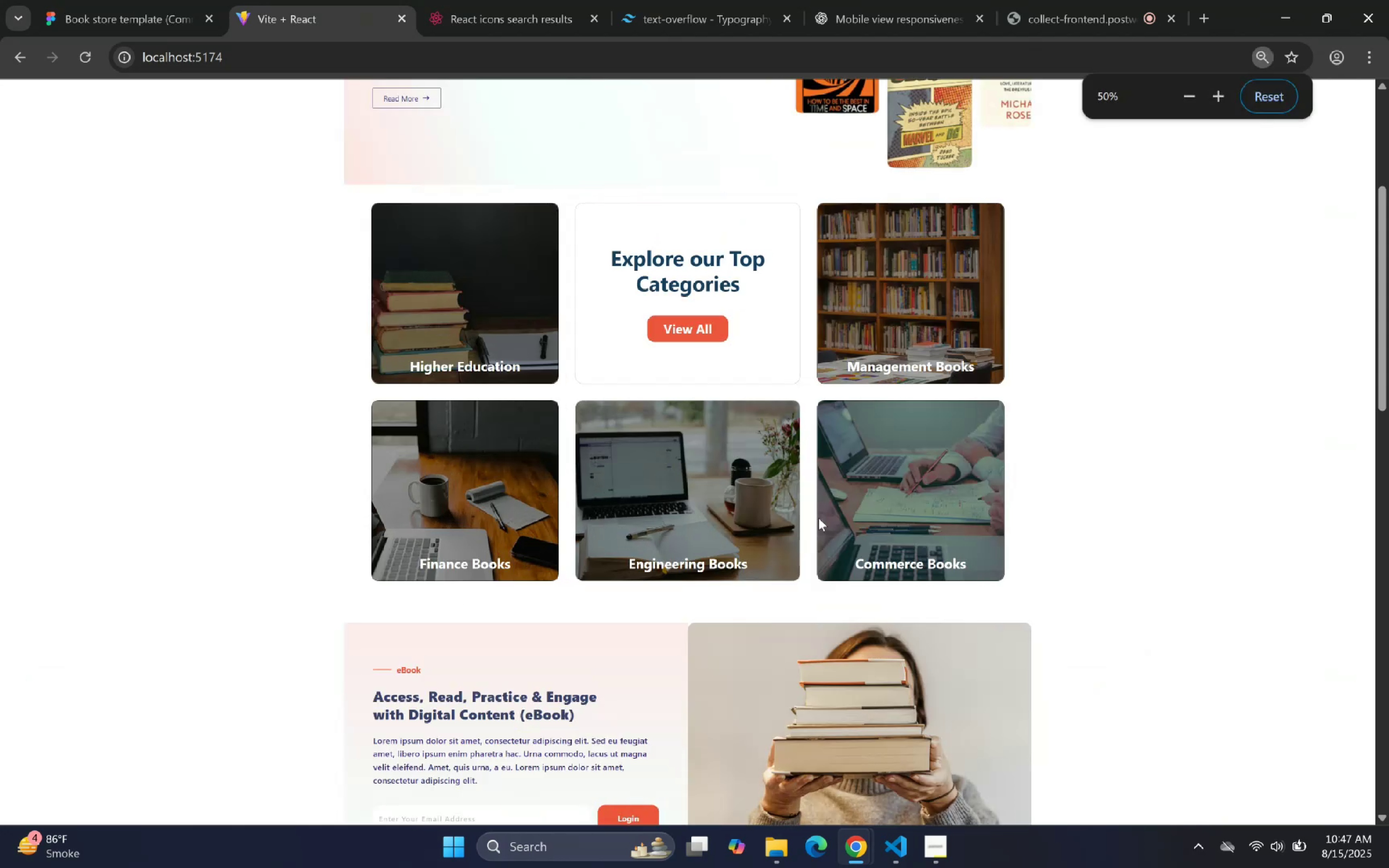 
scroll: coordinate [740, 517], scroll_direction: down, amount: 4.0
 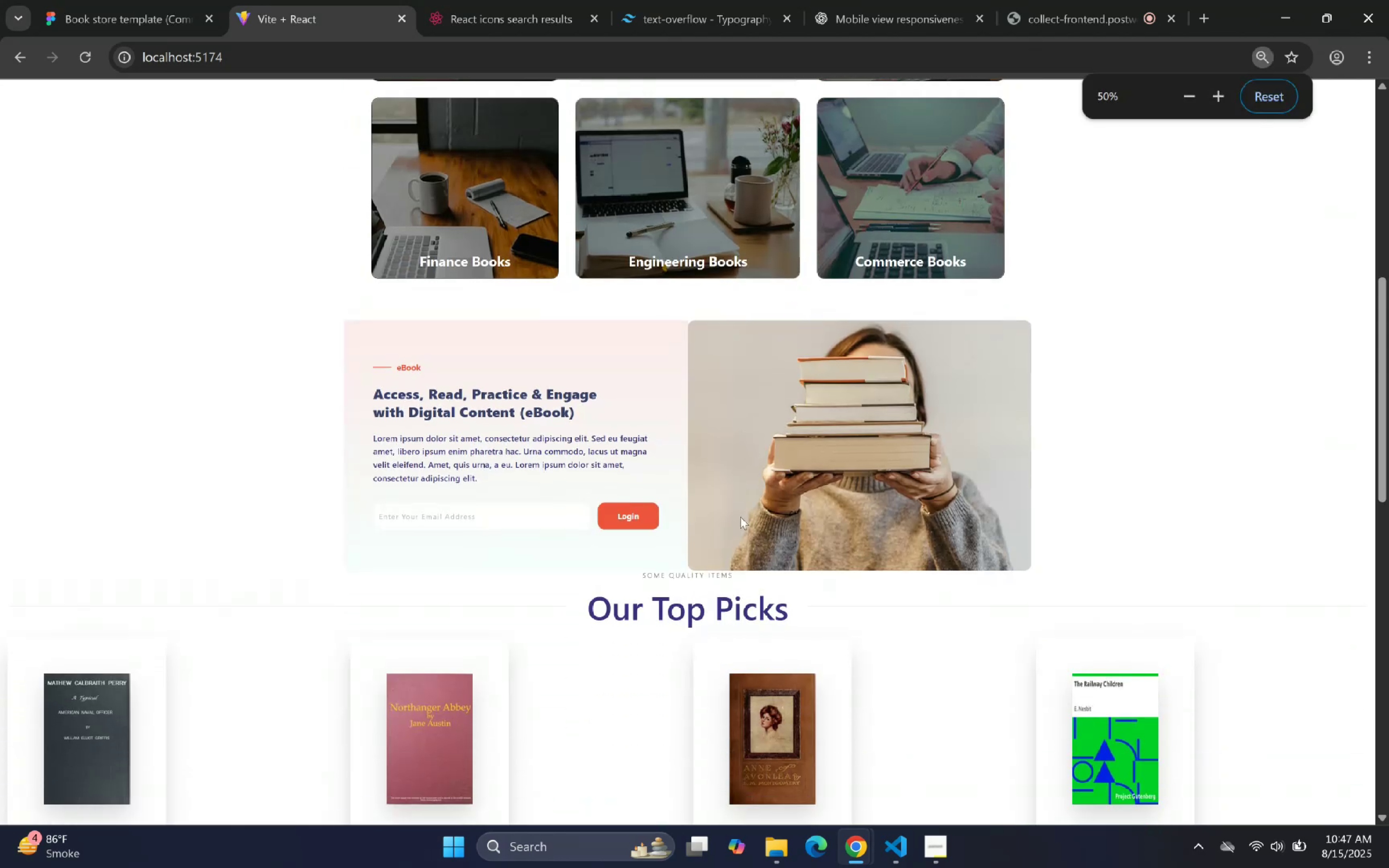 
hold_key(key=ControlLeft, duration=1.04)
scroll: coordinate [922, 391], scroll_direction: up, amount: 9.0
 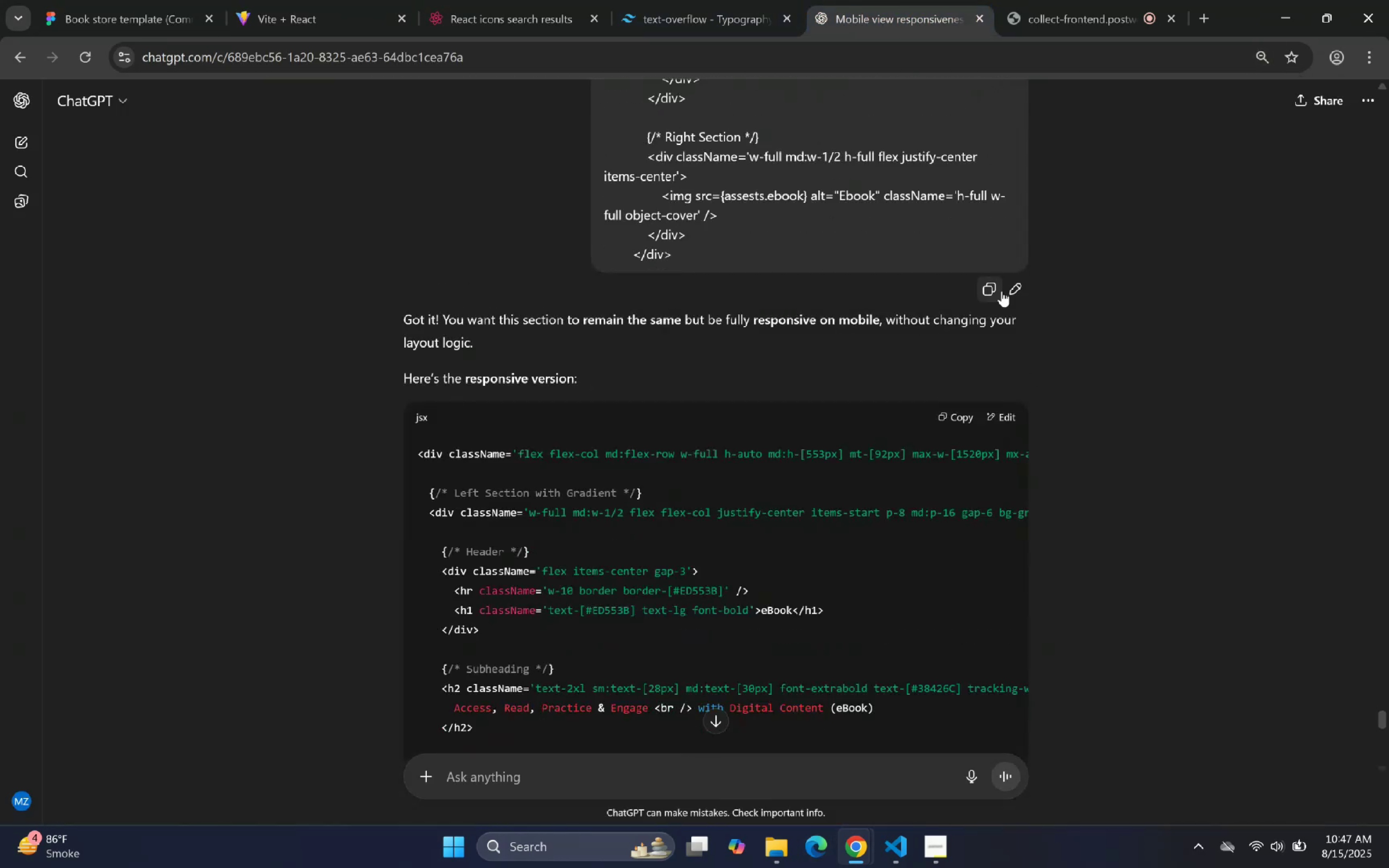 
left_click([1009, 293])
 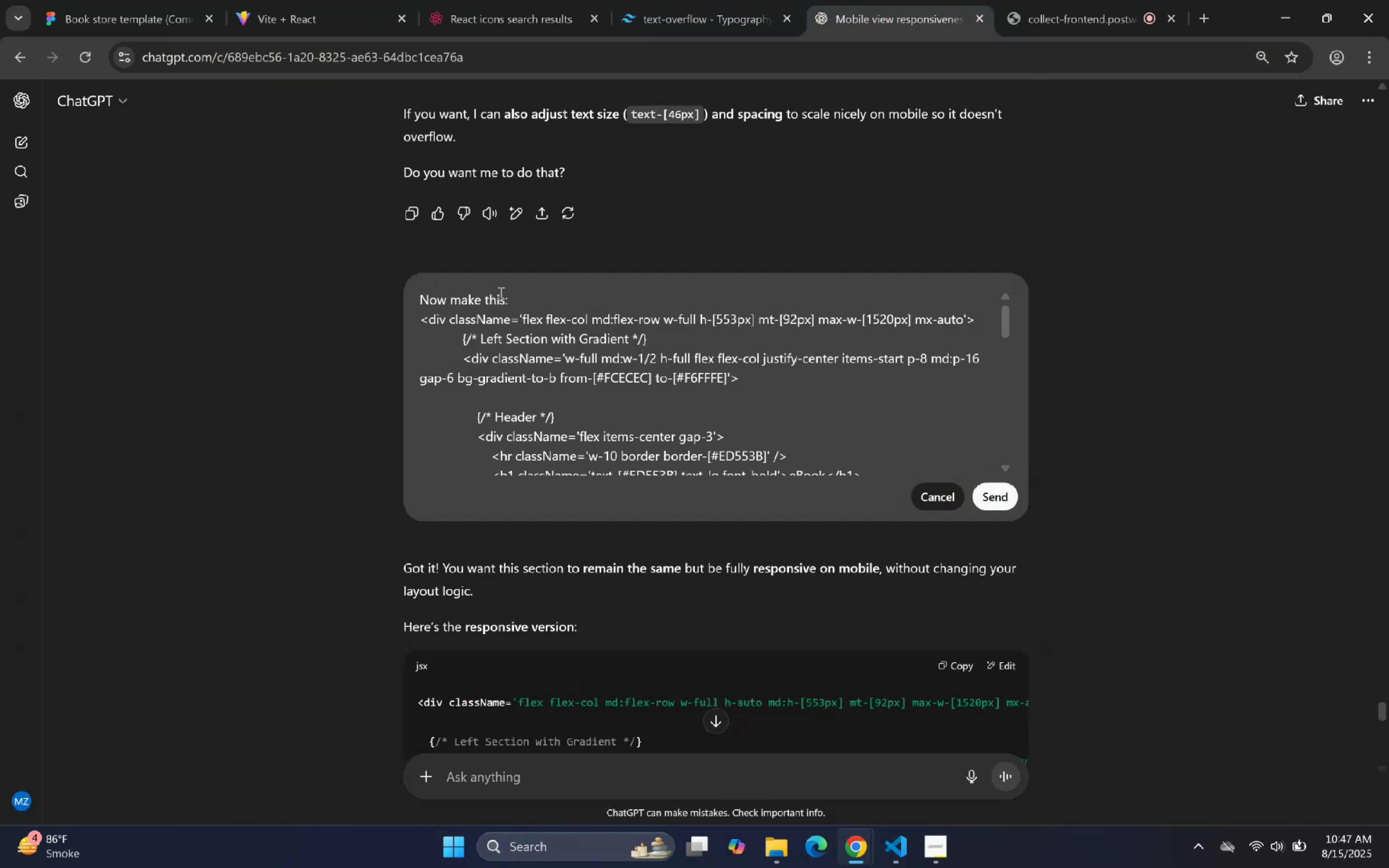 
left_click([506, 301])
 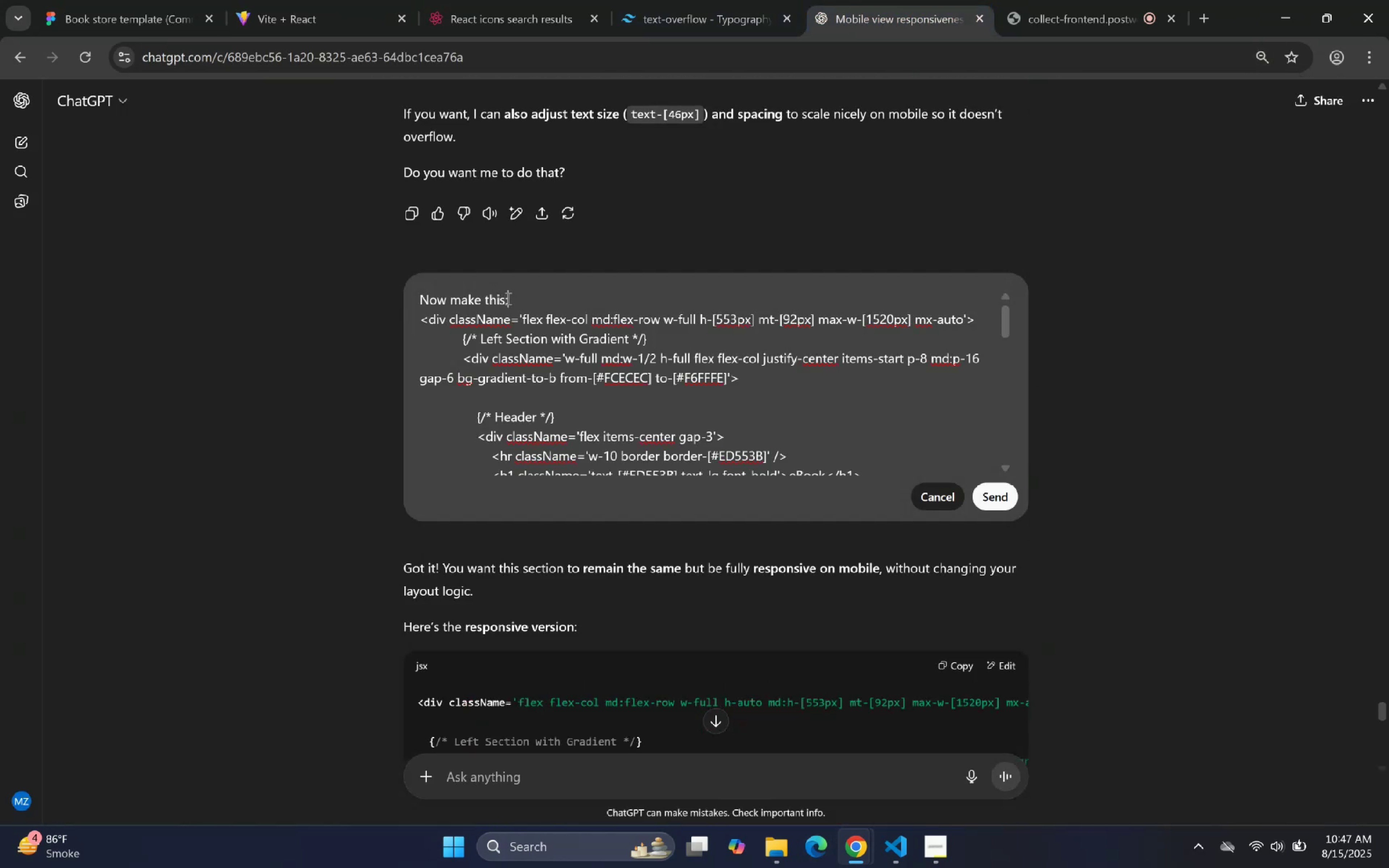 
key(Space)
 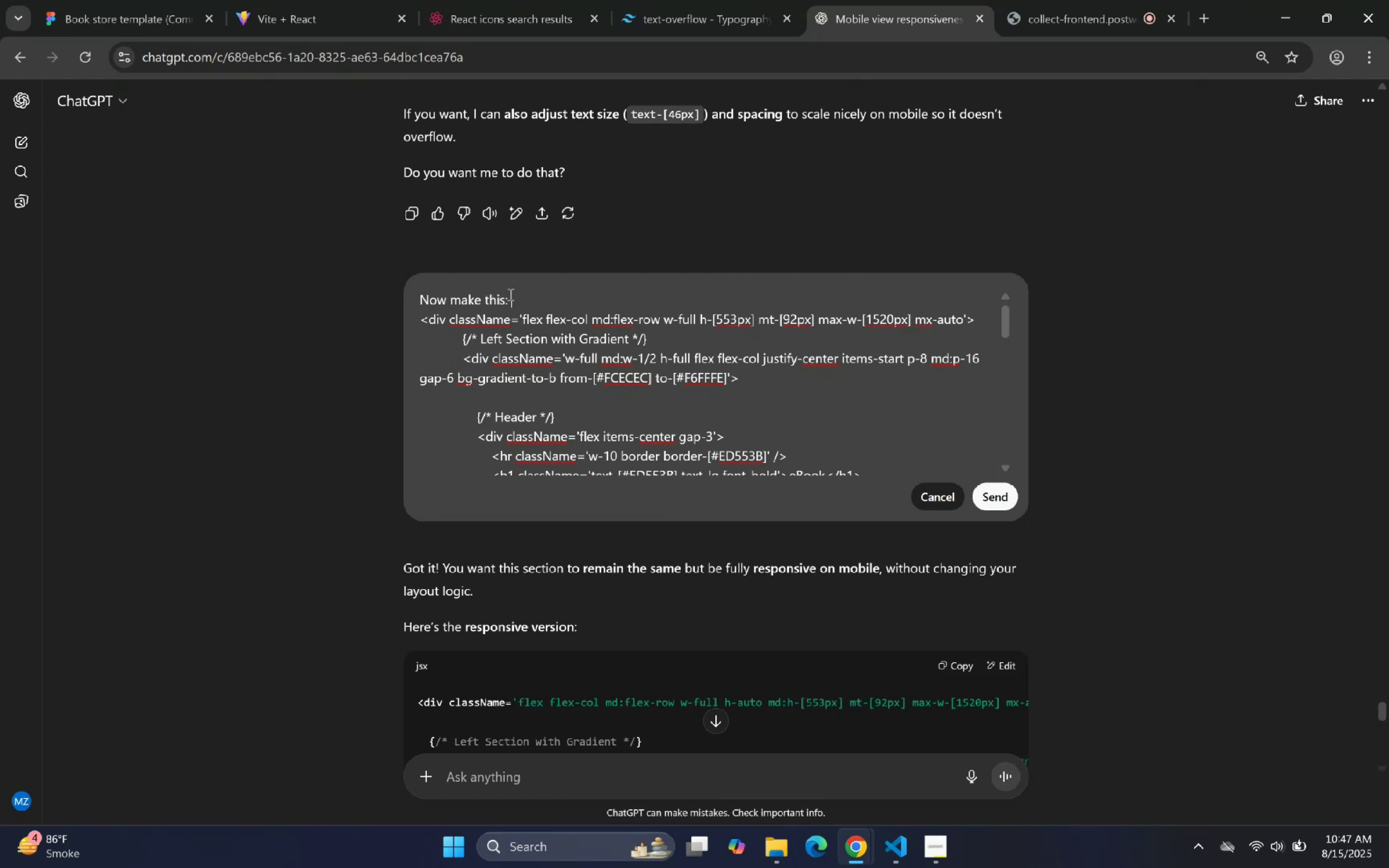 
key(ArrowLeft)
 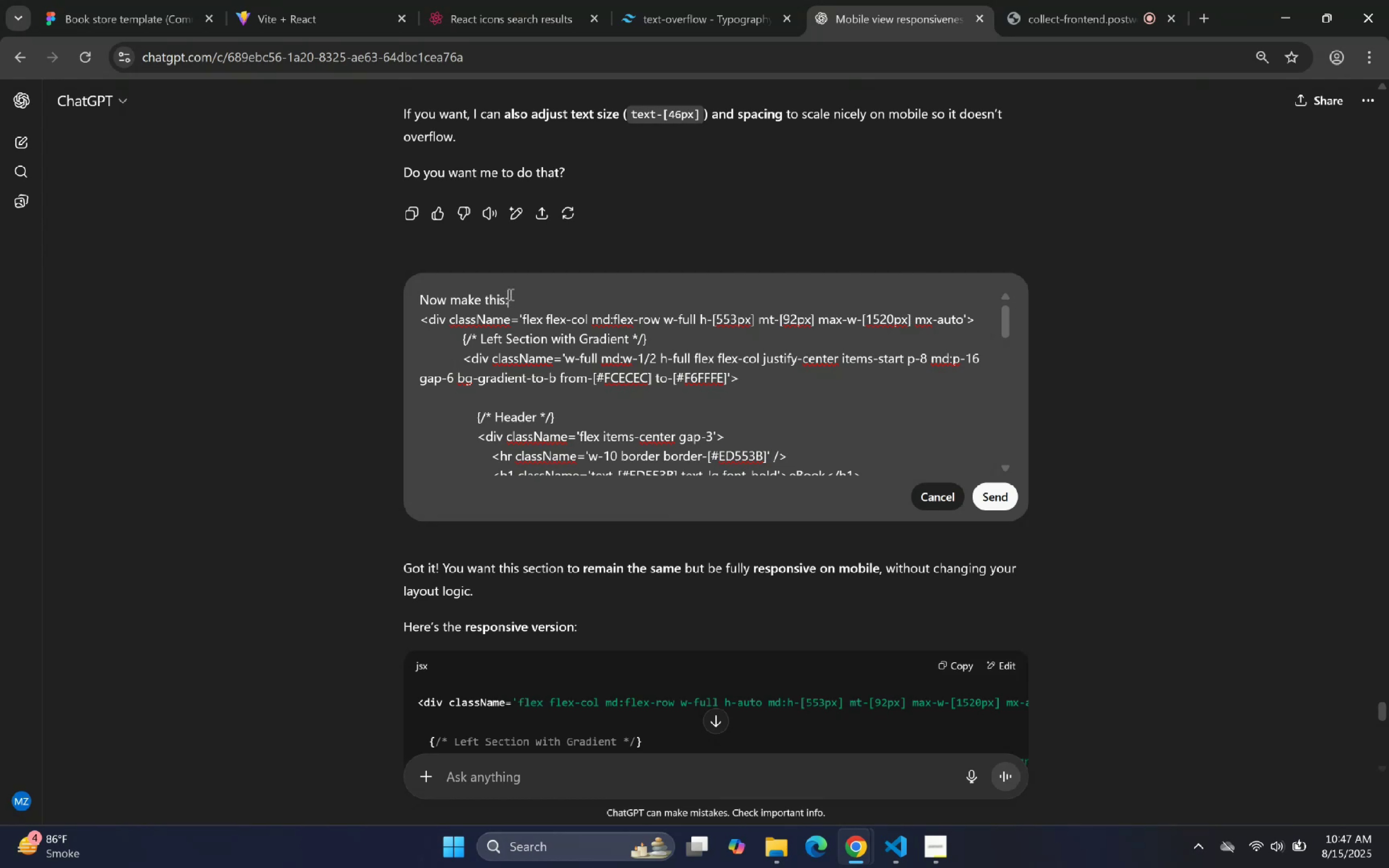 
key(ArrowLeft)
 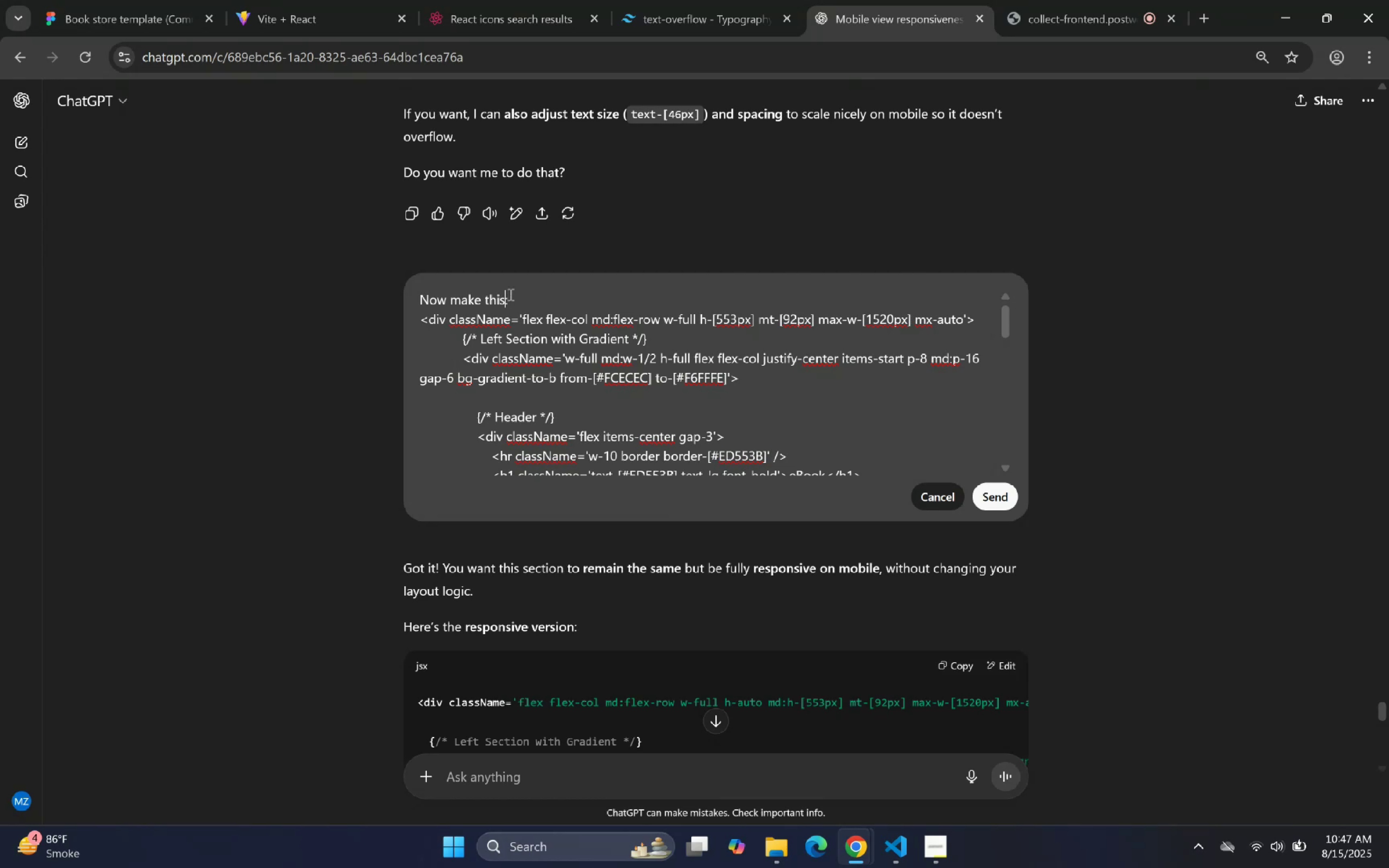 
type(  do not change a single word just responsive)
 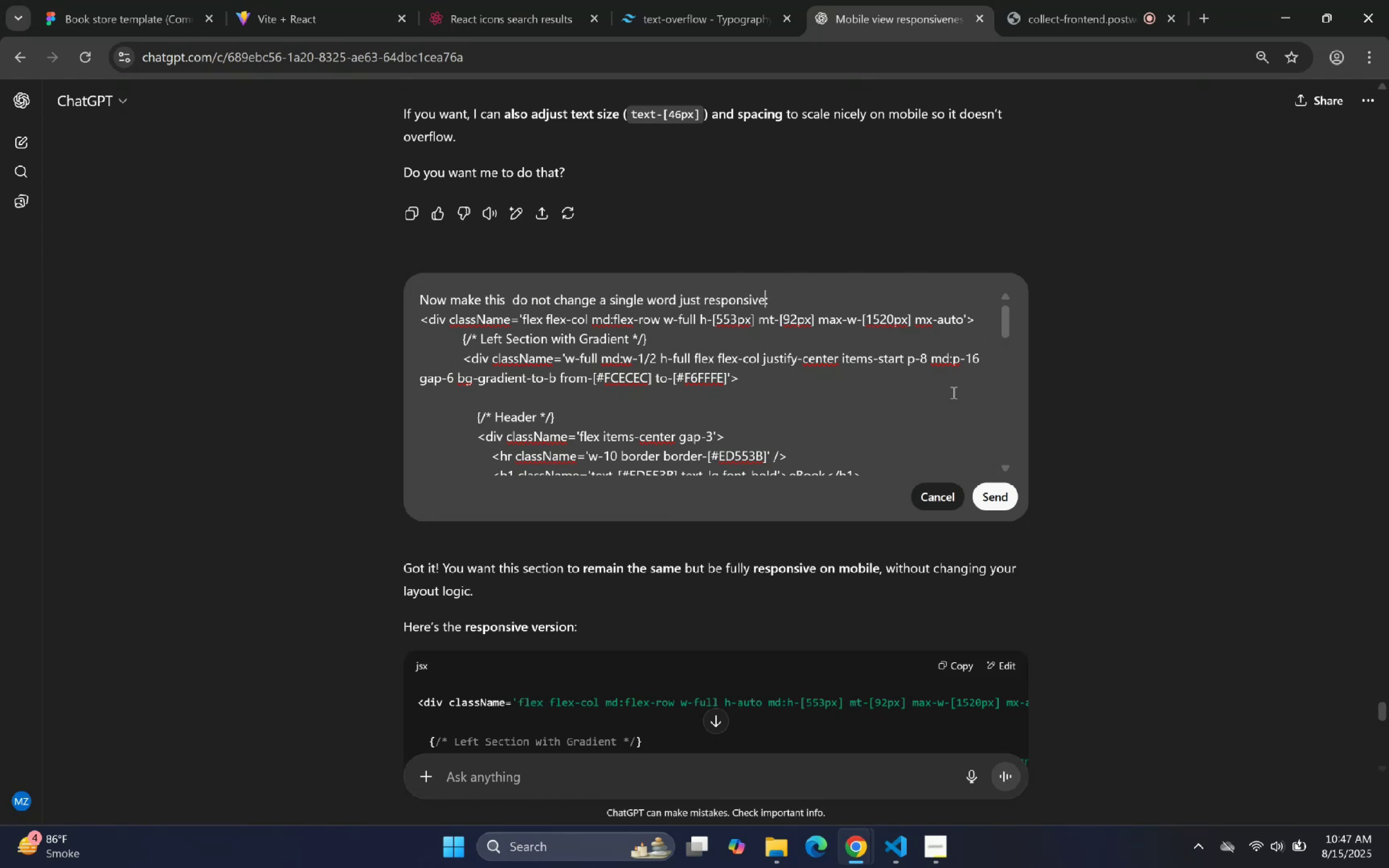 
left_click([993, 494])
 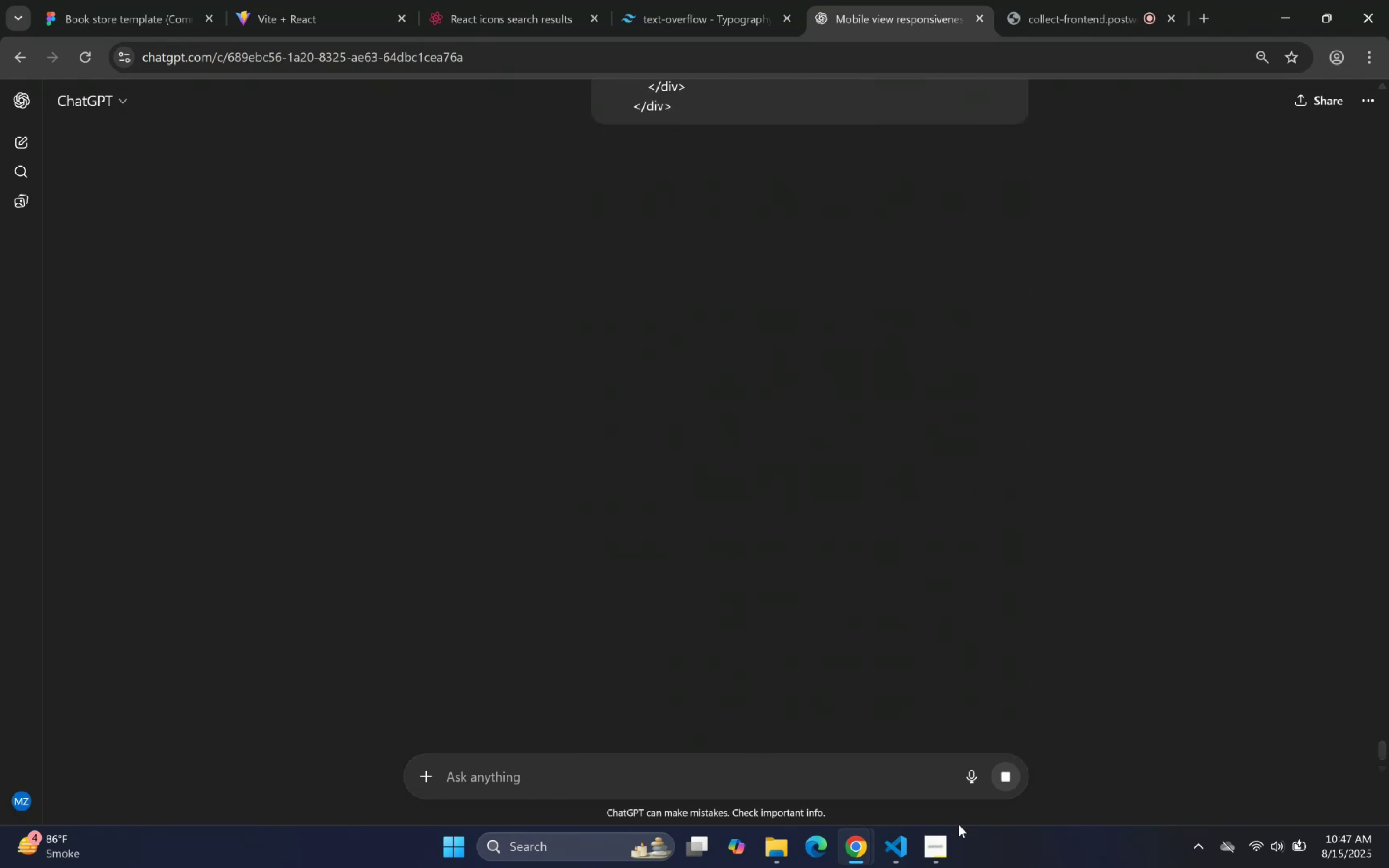 
left_click([882, 848])
 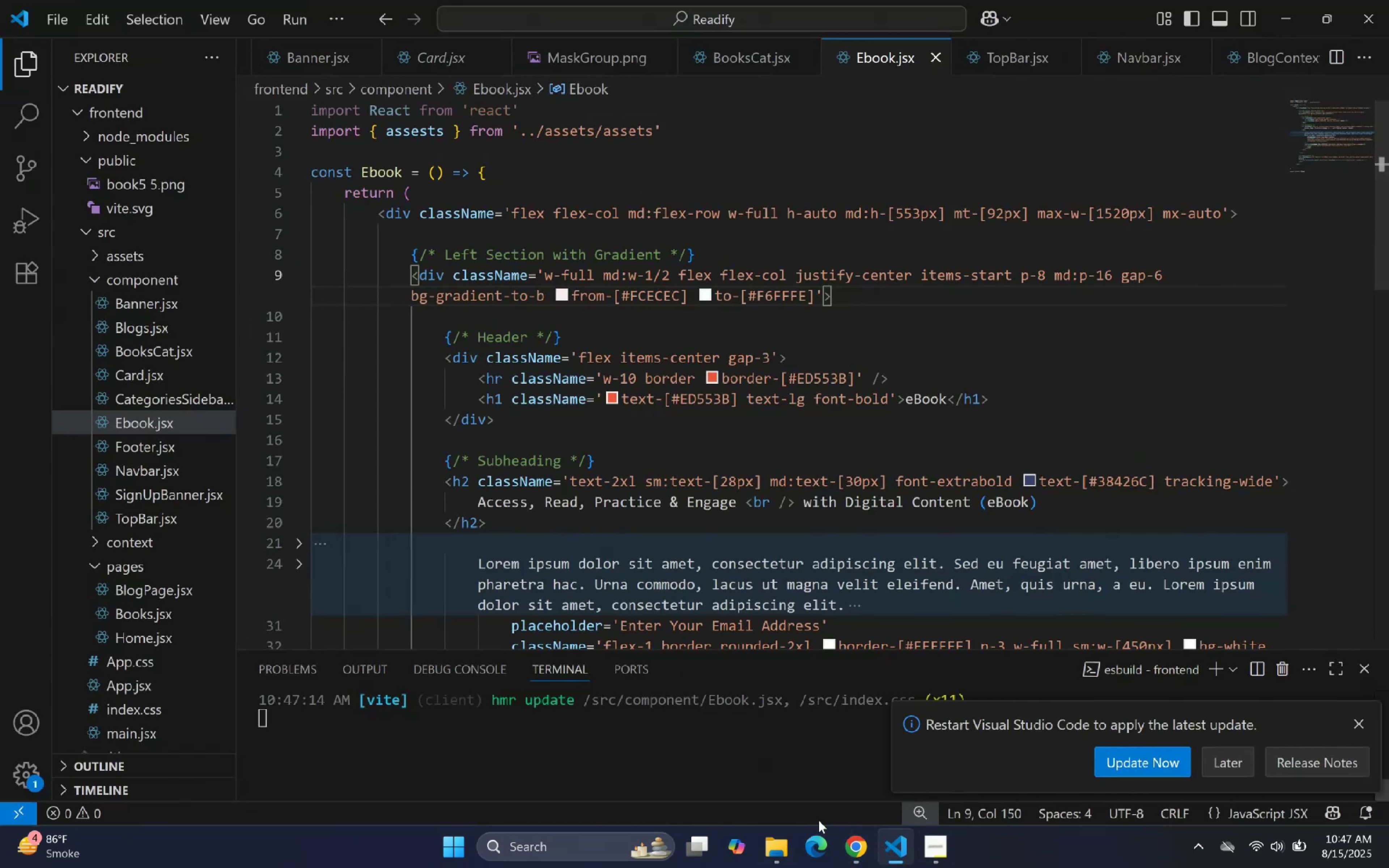 
left_click([883, 842])
 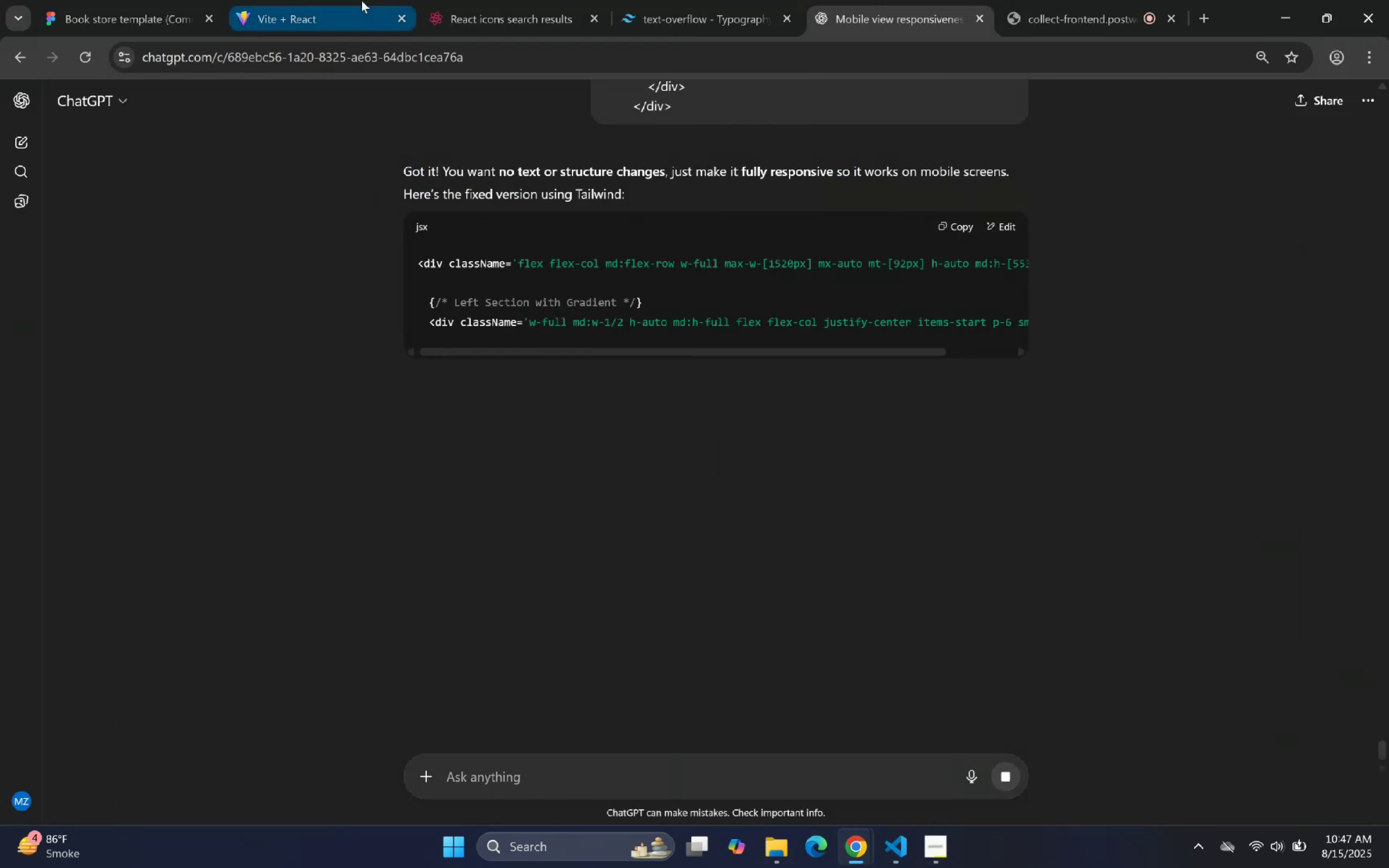 
left_click([361, 0])
 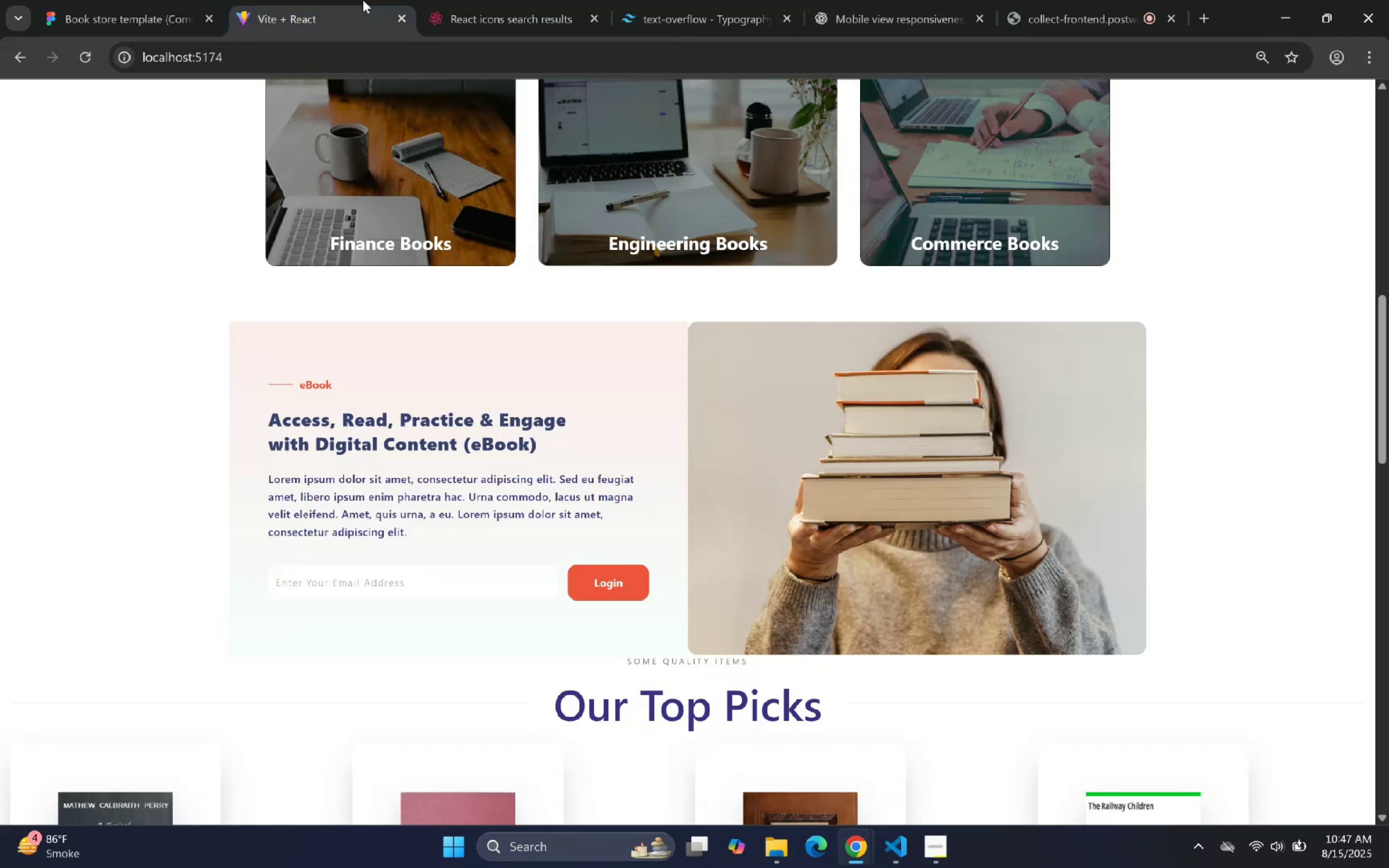 
scroll: coordinate [718, 460], scroll_direction: down, amount: 4.0
 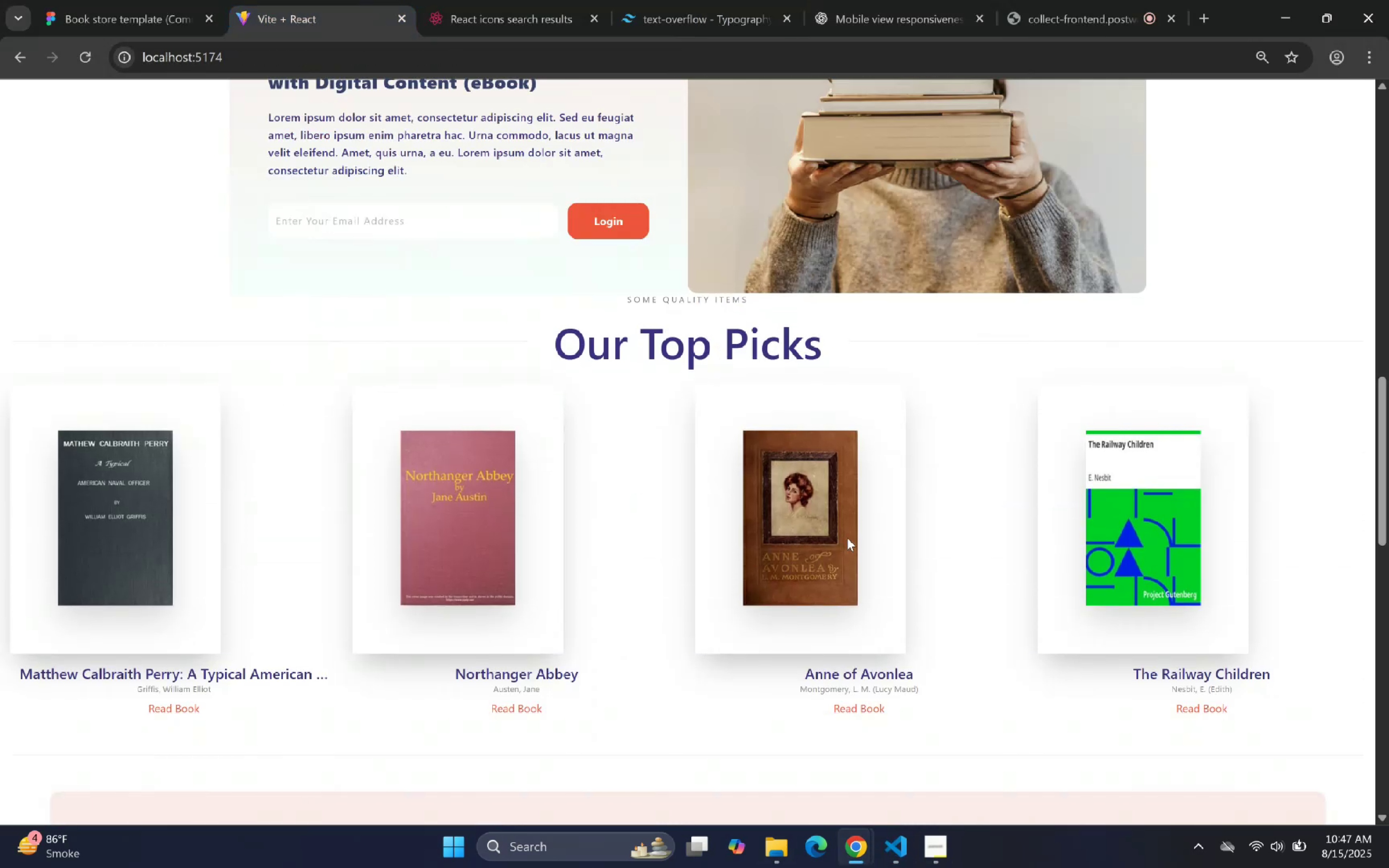 
hold_key(key=ControlLeft, duration=1.53)
scroll: coordinate [947, 552], scroll_direction: up, amount: 2.0
 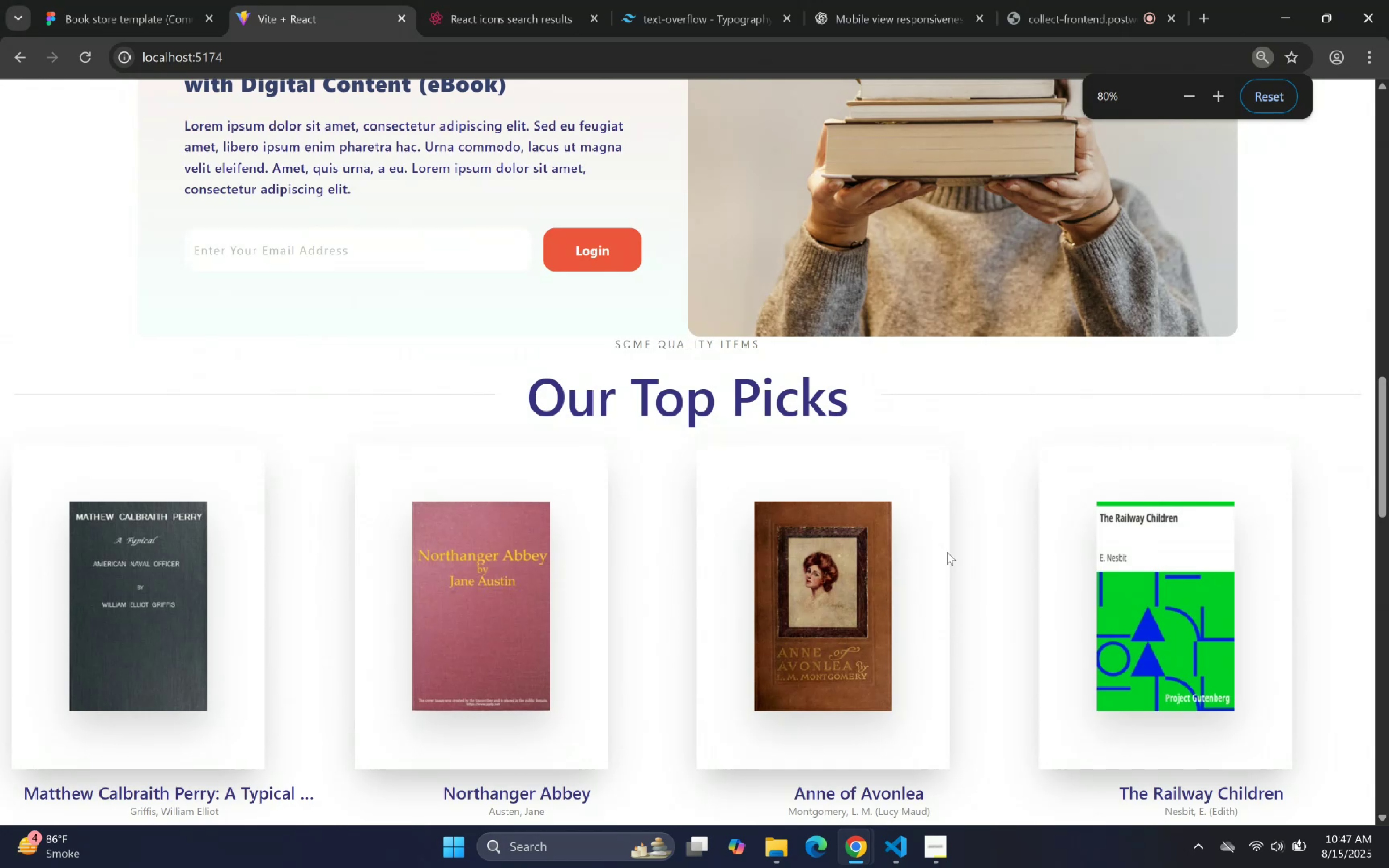 
hold_key(key=ControlLeft, duration=1.28)
scroll: coordinate [947, 551], scroll_direction: up, amount: 1.0
 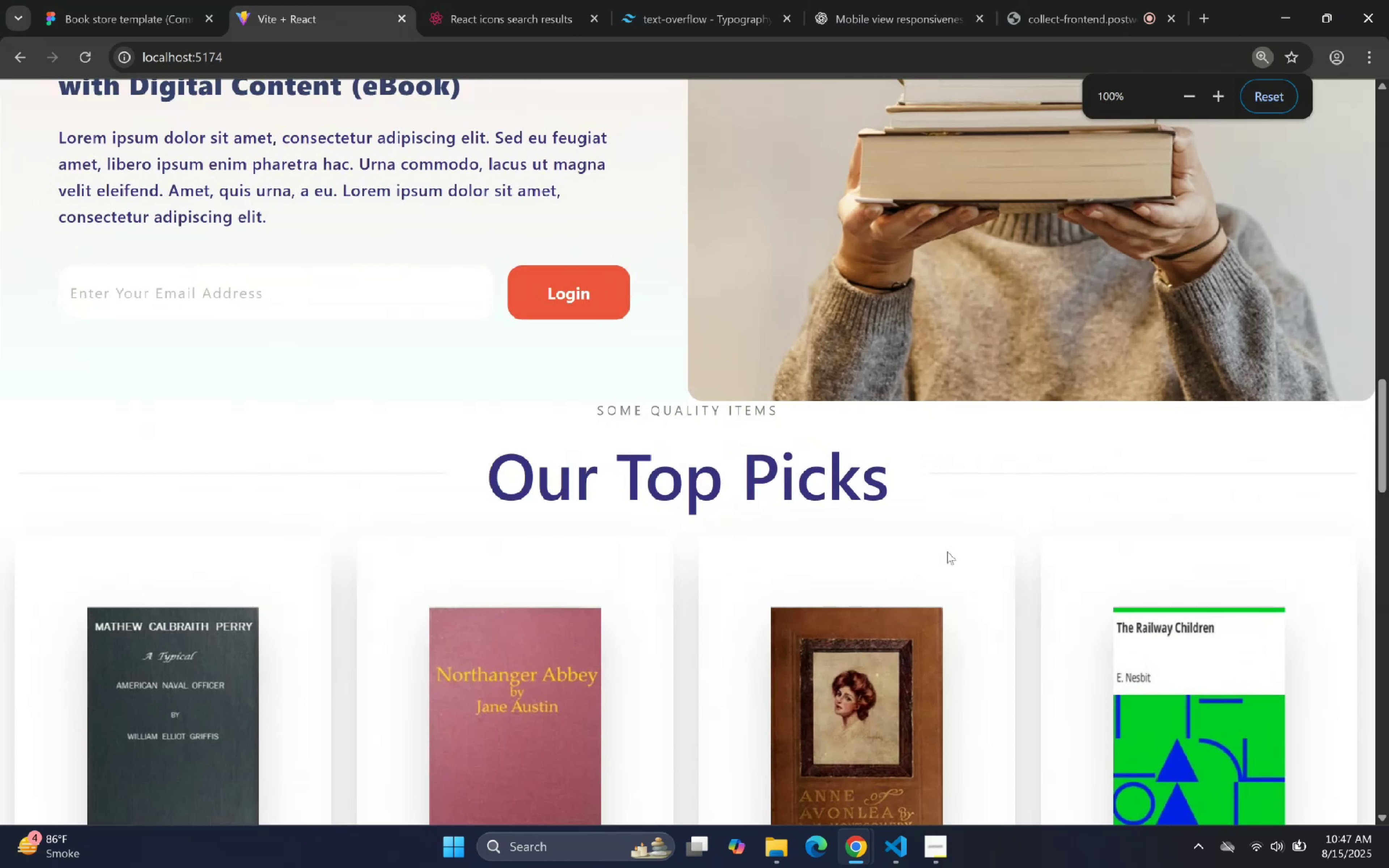 
scroll: coordinate [786, 539], scroll_direction: down, amount: 3.0
 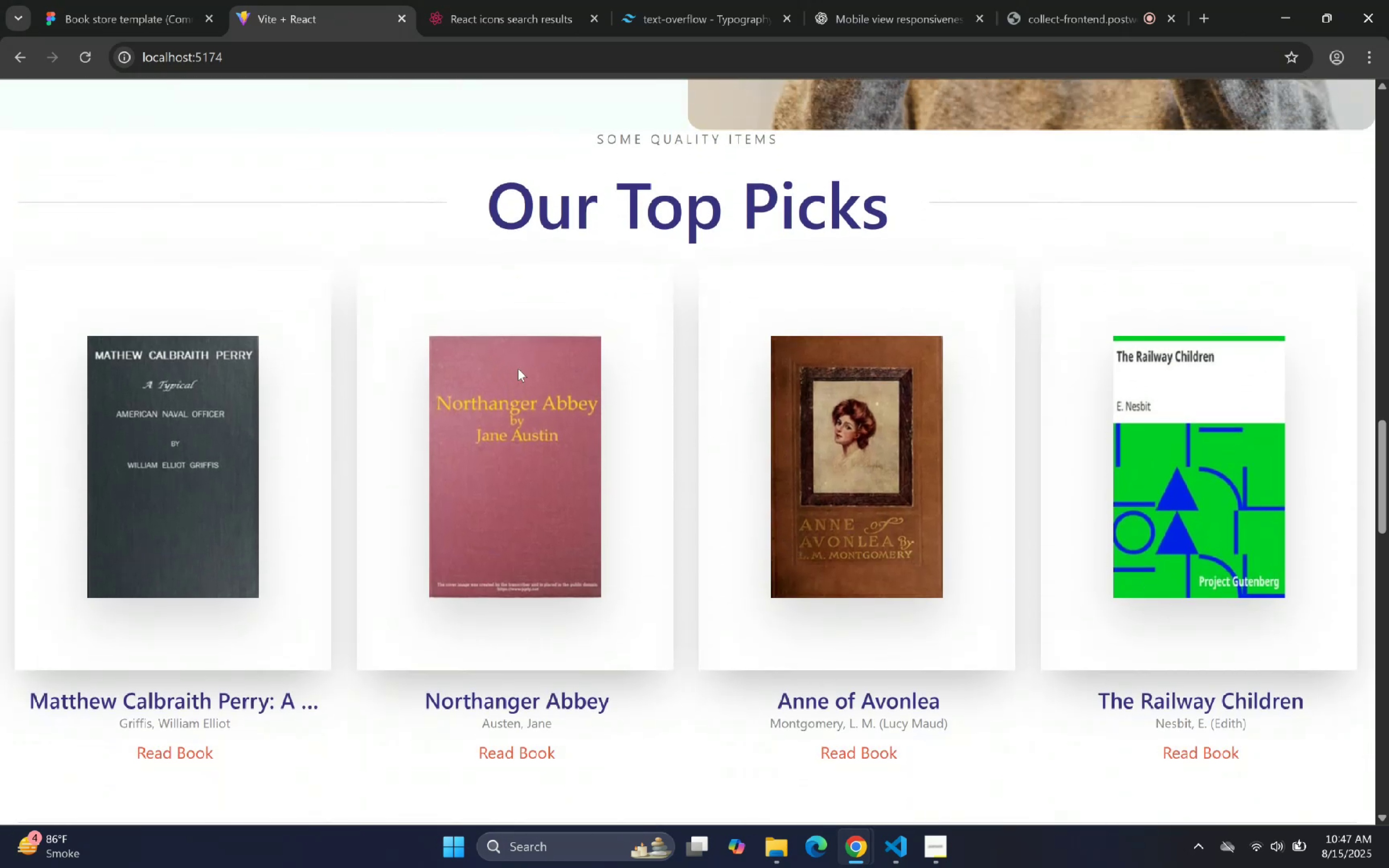 
left_click([191, 0])
 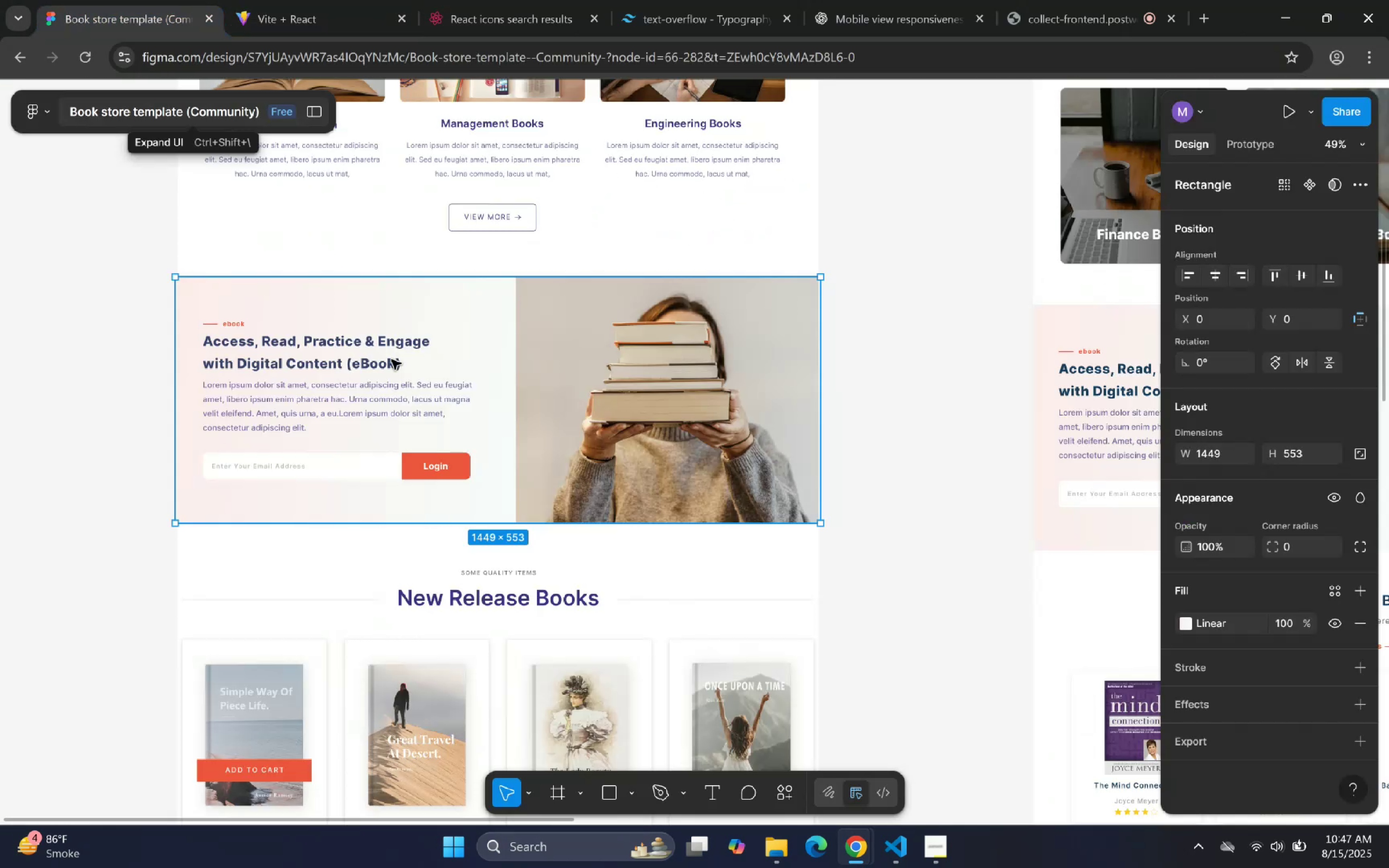 
scroll: coordinate [481, 447], scroll_direction: down, amount: 1.0
 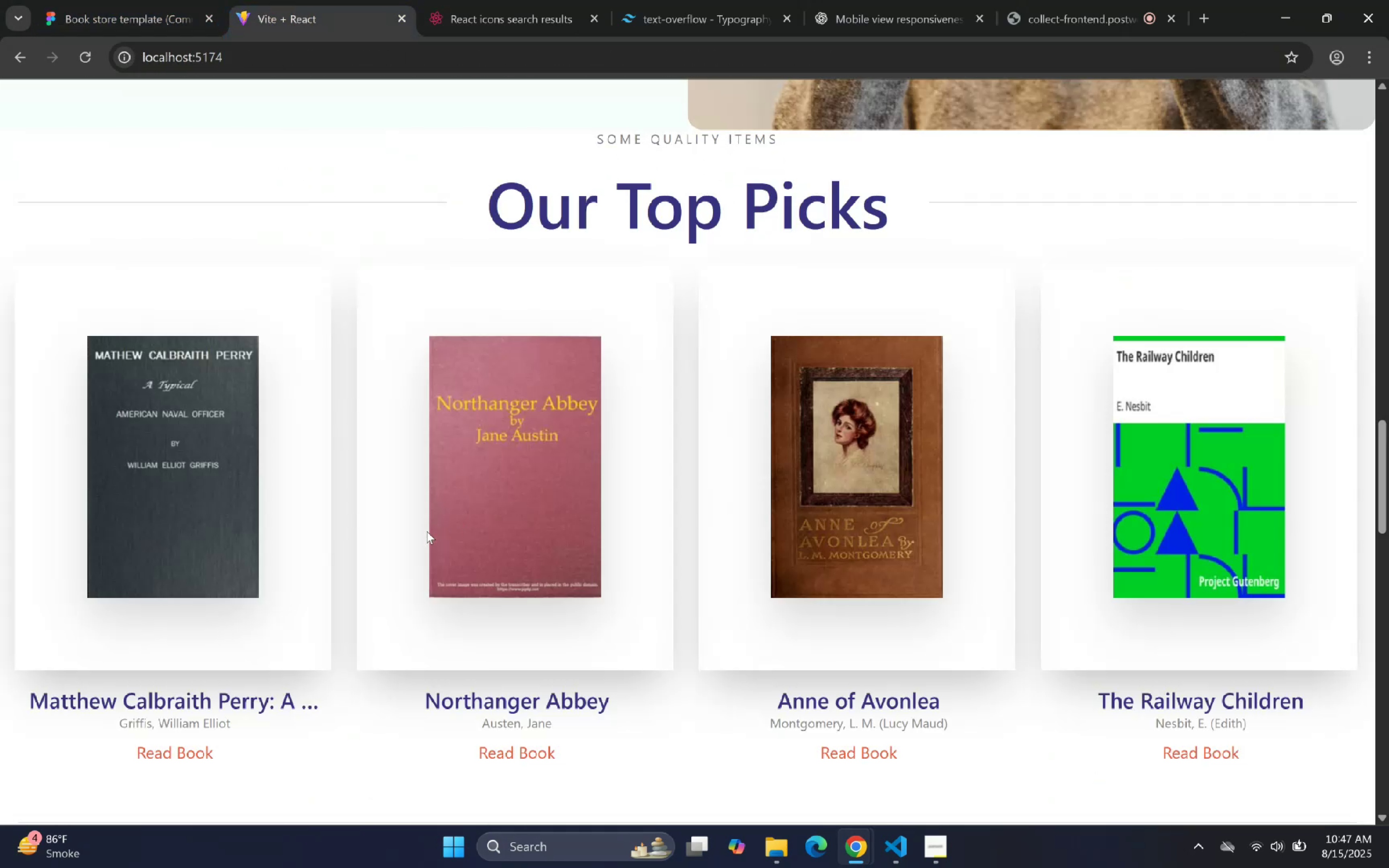 
scroll: coordinate [480, 464], scroll_direction: up, amount: 15.0
 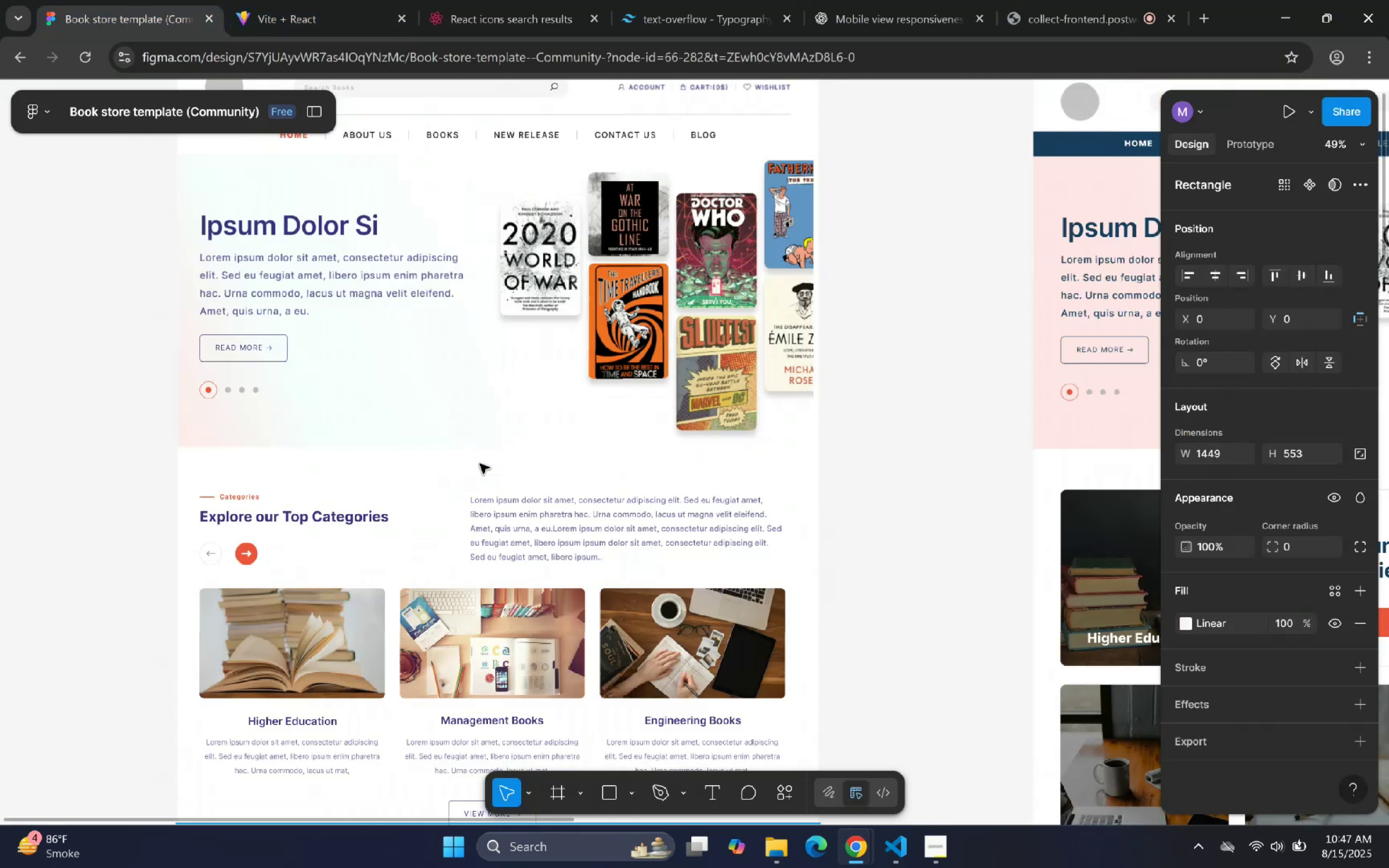 
scroll: coordinate [475, 470], scroll_direction: down, amount: 16.0
 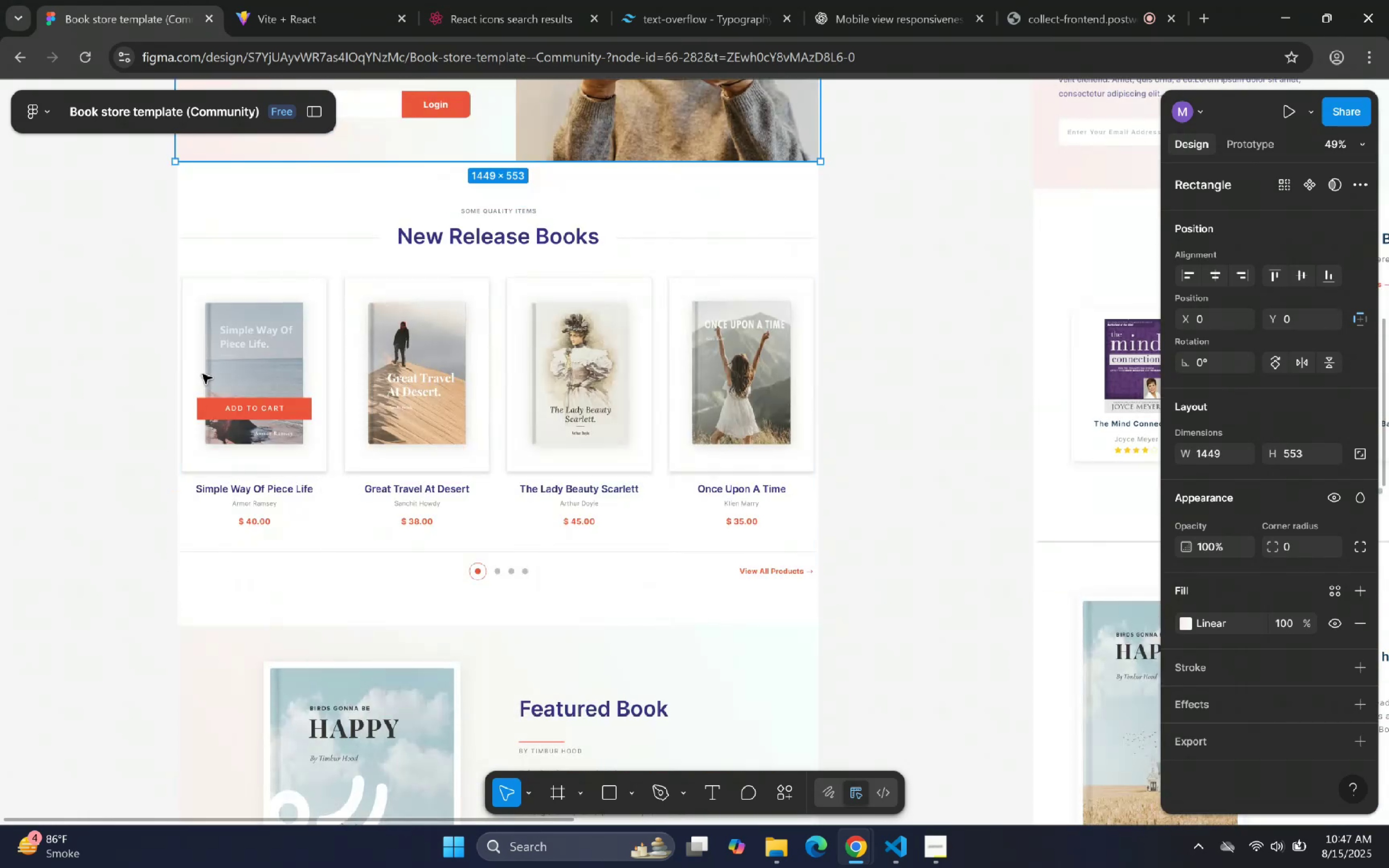 
left_click([307, 16])
 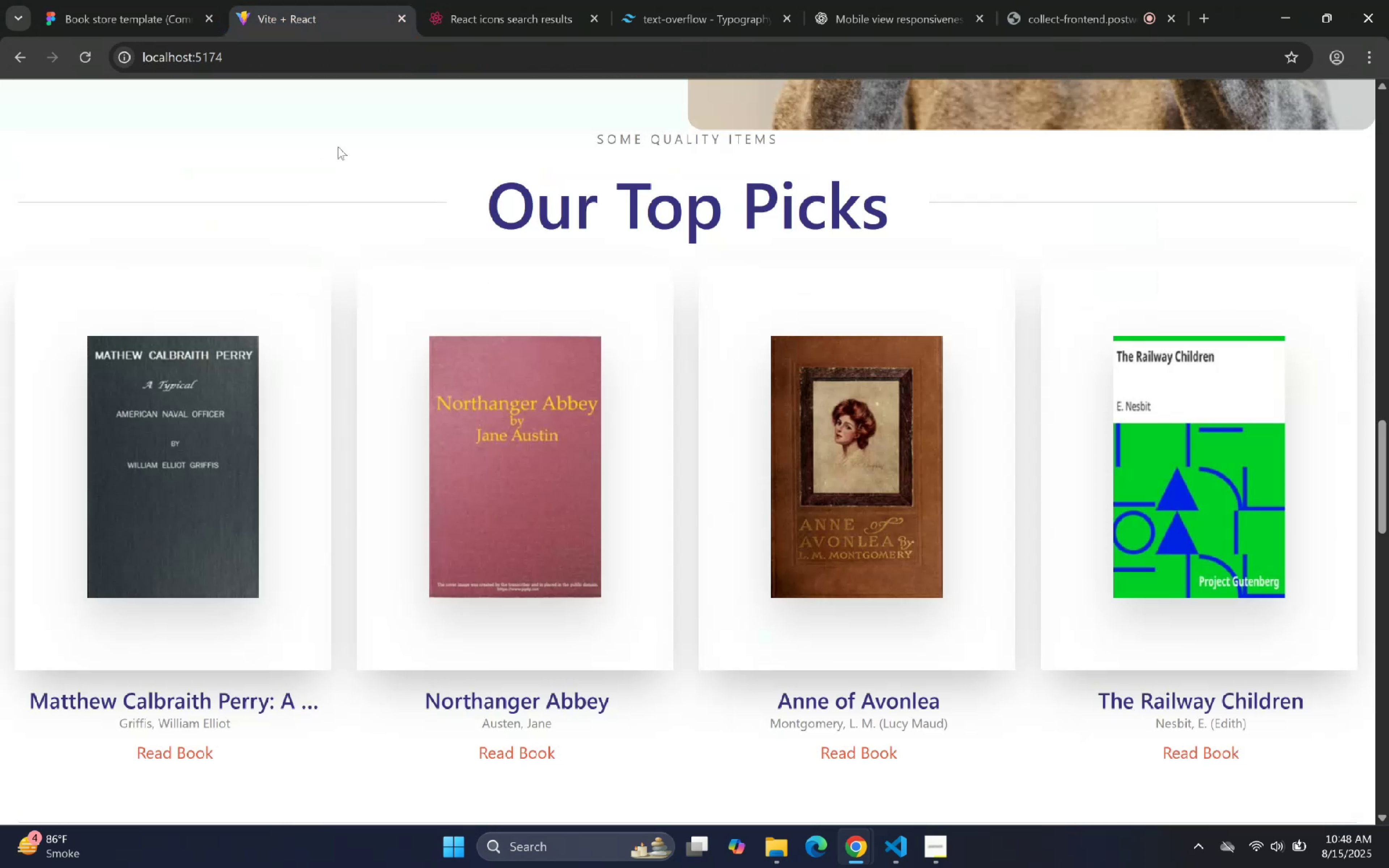 
left_click([160, 0])
 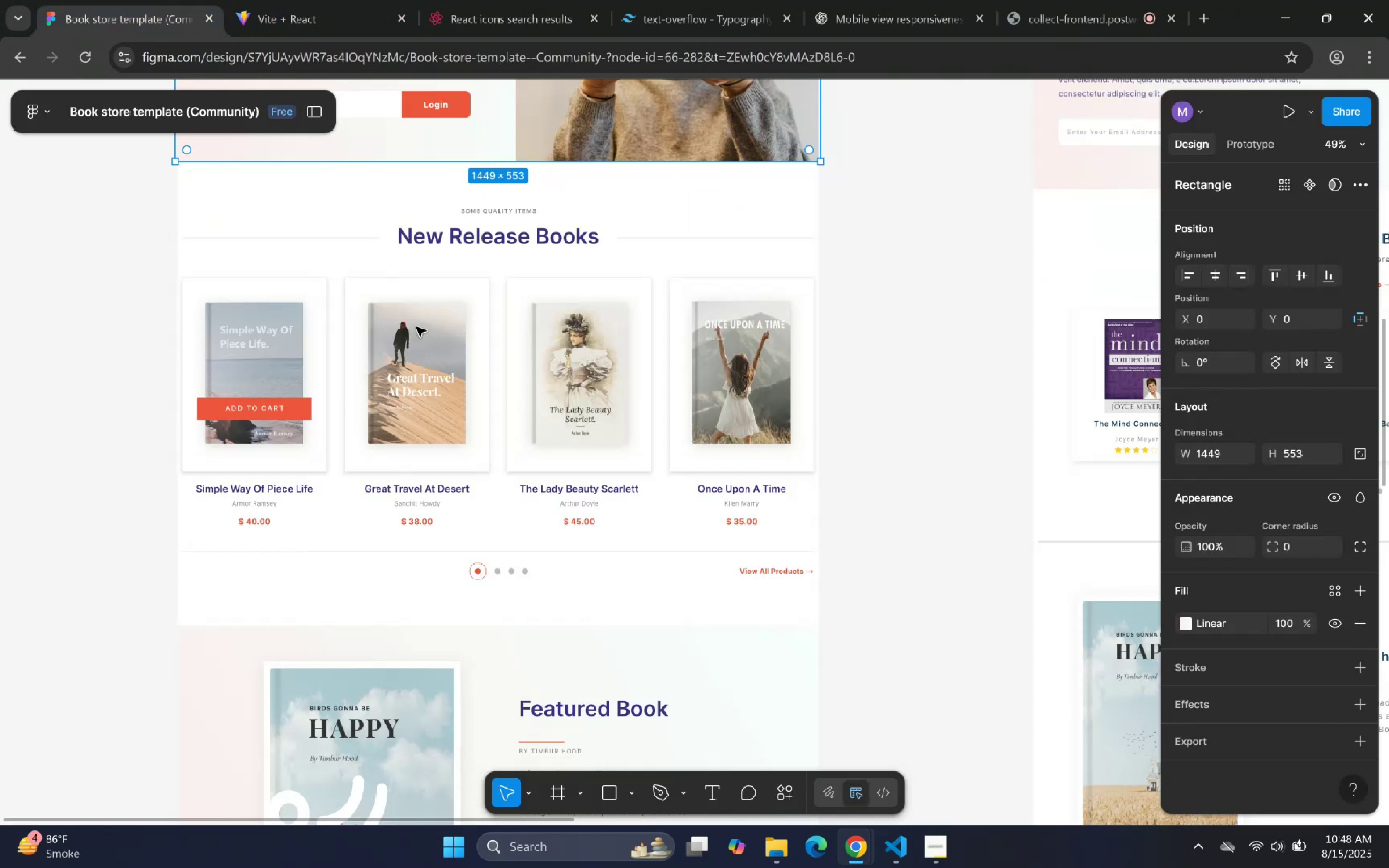 
scroll: coordinate [517, 461], scroll_direction: up, amount: 3.0
 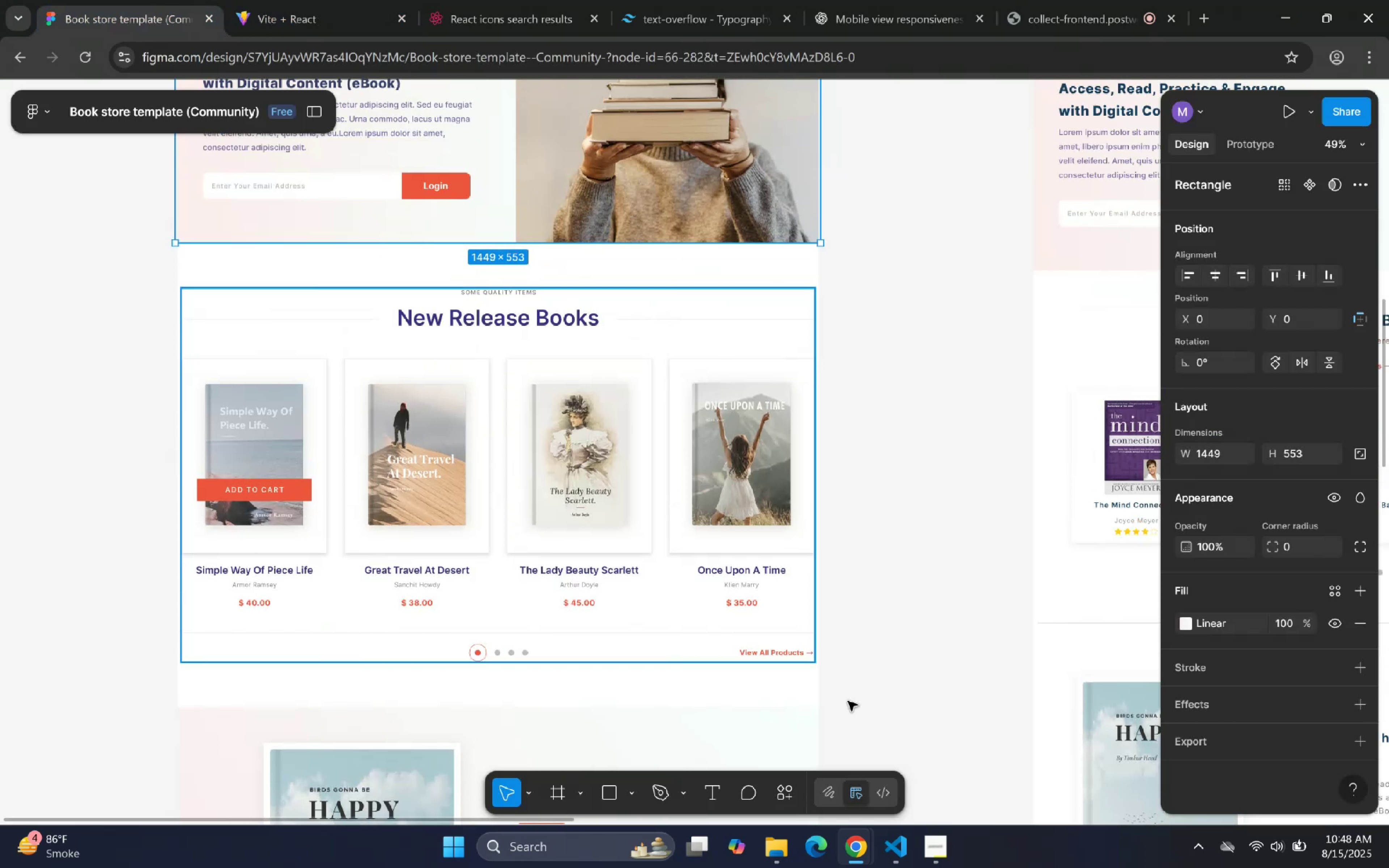 
left_click([320, 0])
 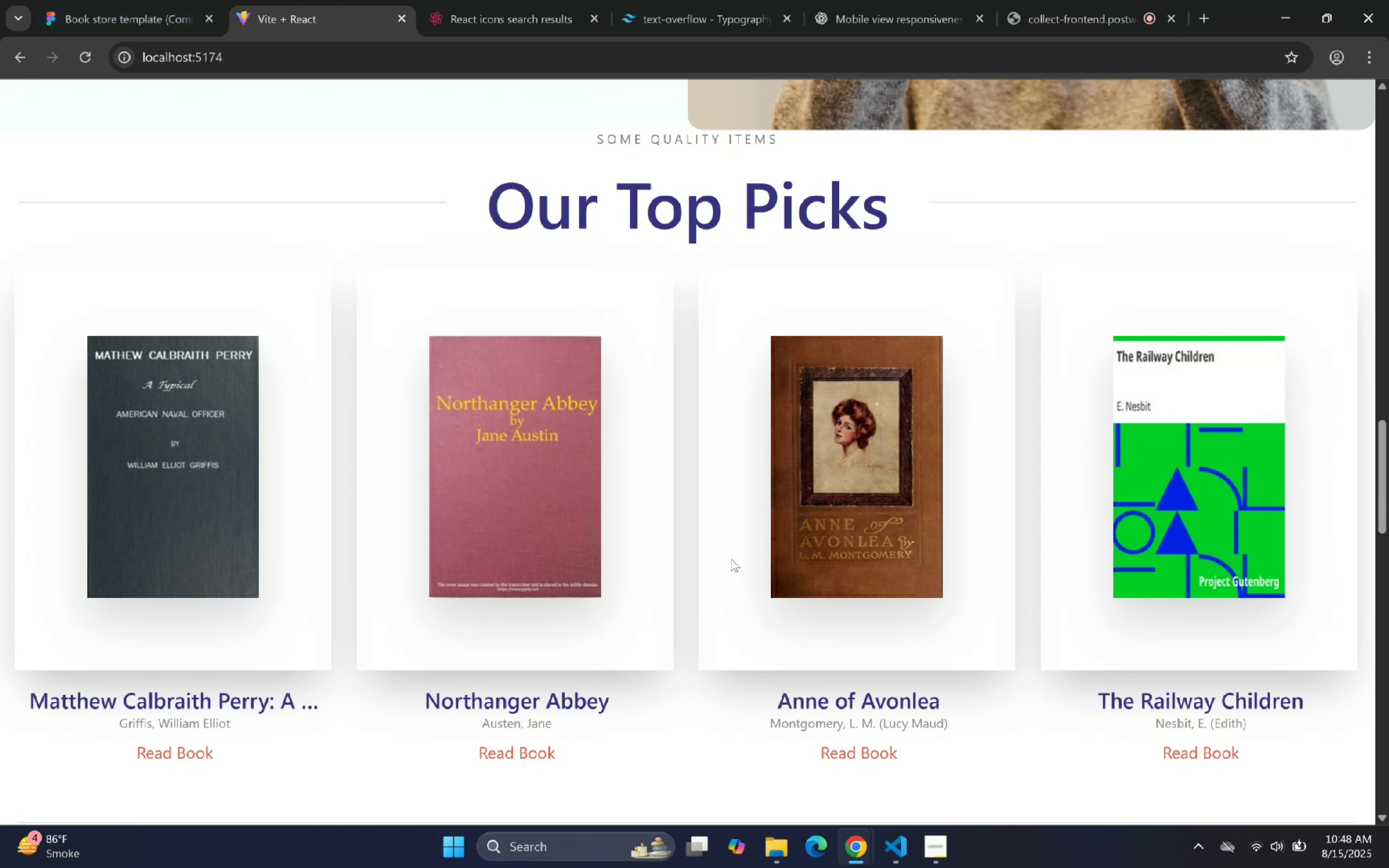 
left_click([940, 0])
 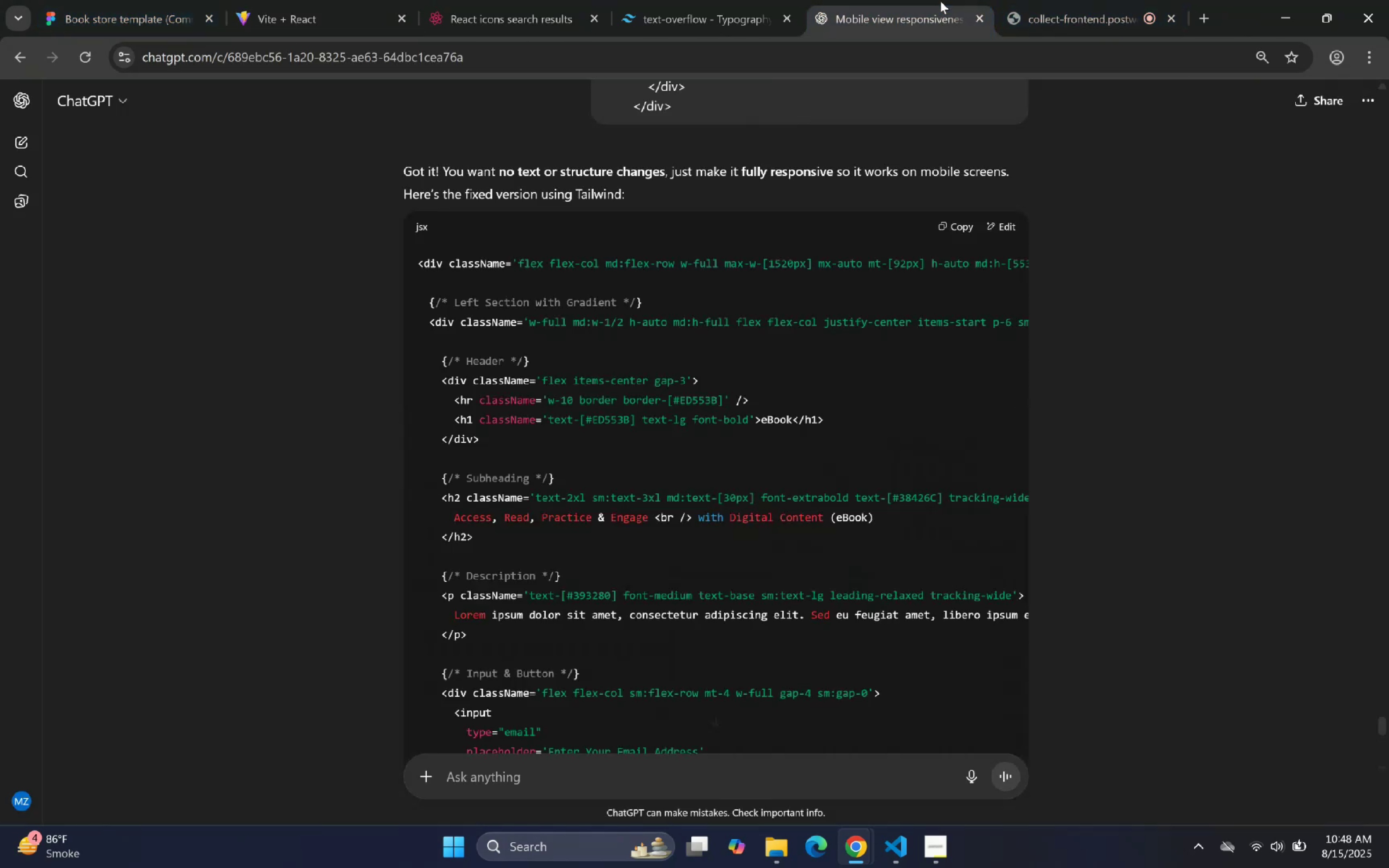 
scroll: coordinate [879, 173], scroll_direction: down, amount: 5.0
 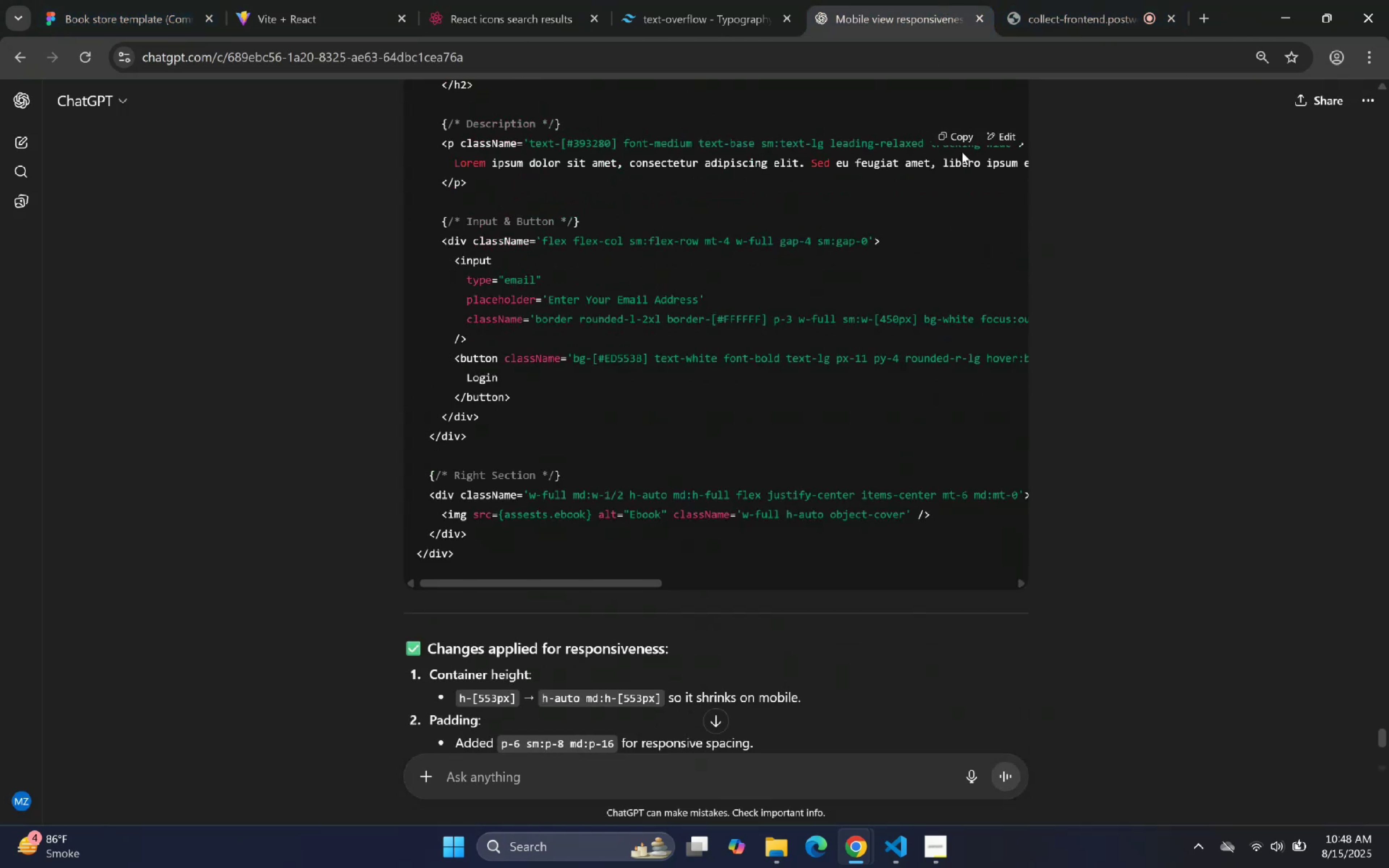 
left_click([964, 137])
 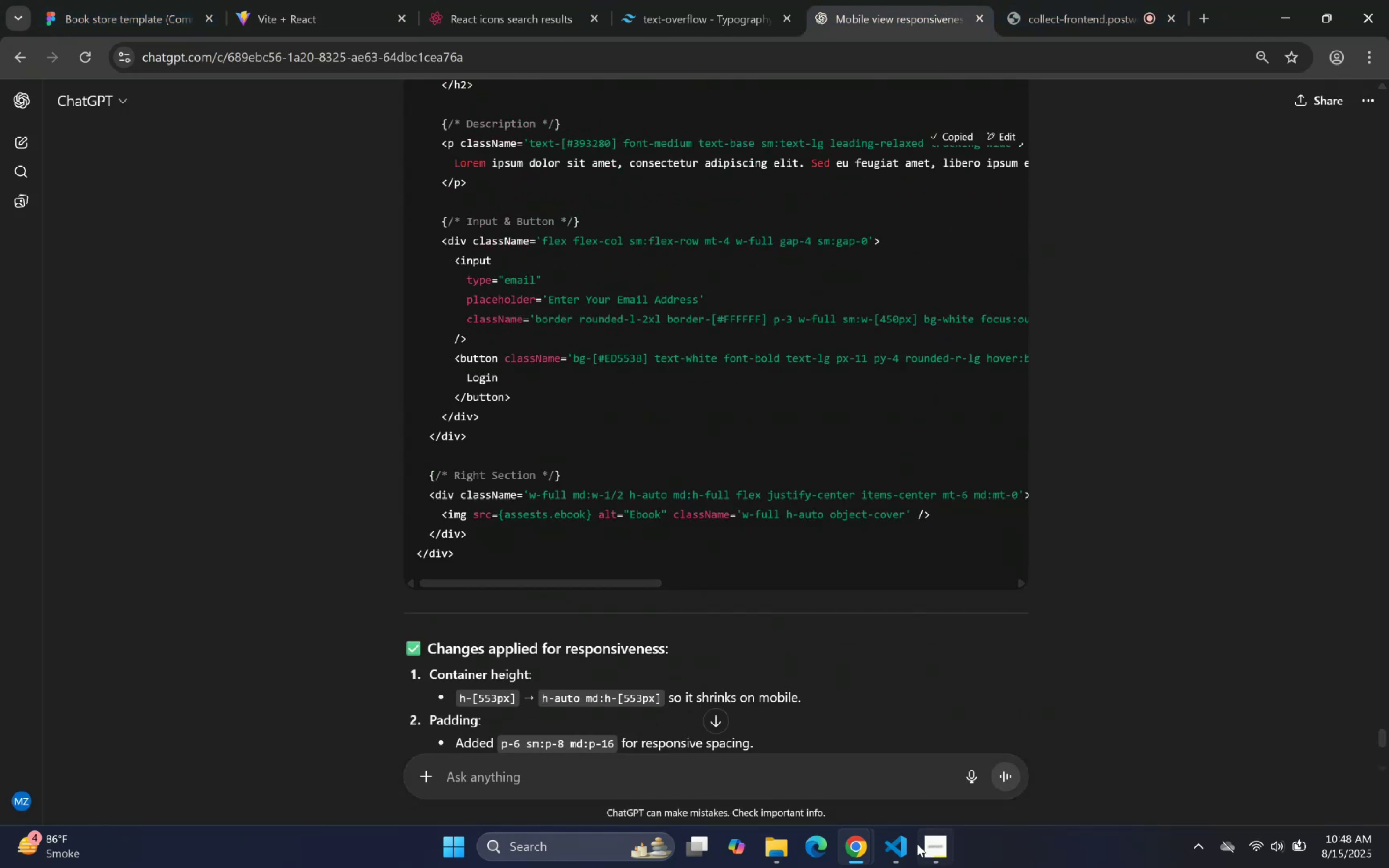 
left_click([912, 847])
 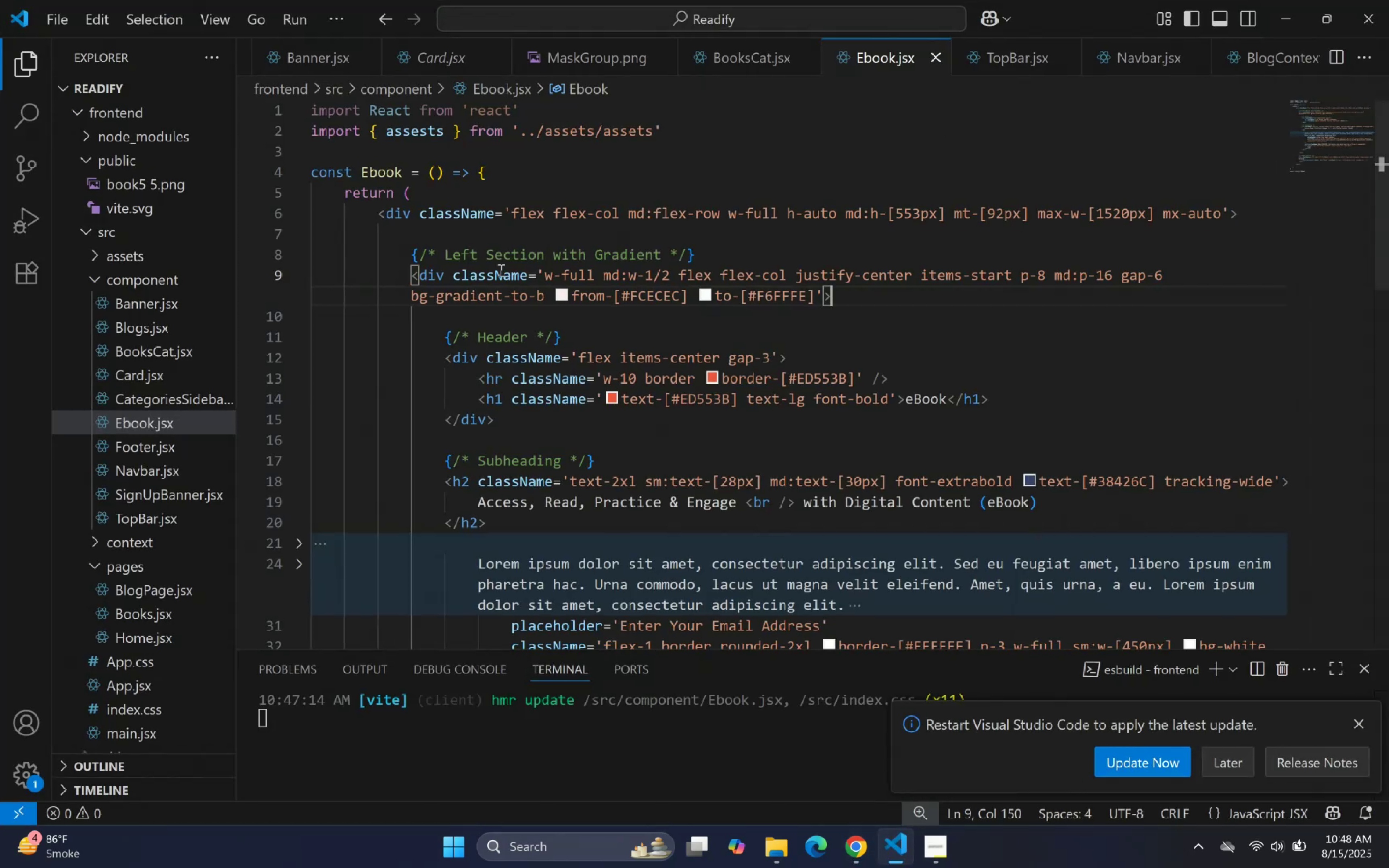 
left_click([468, 220])
 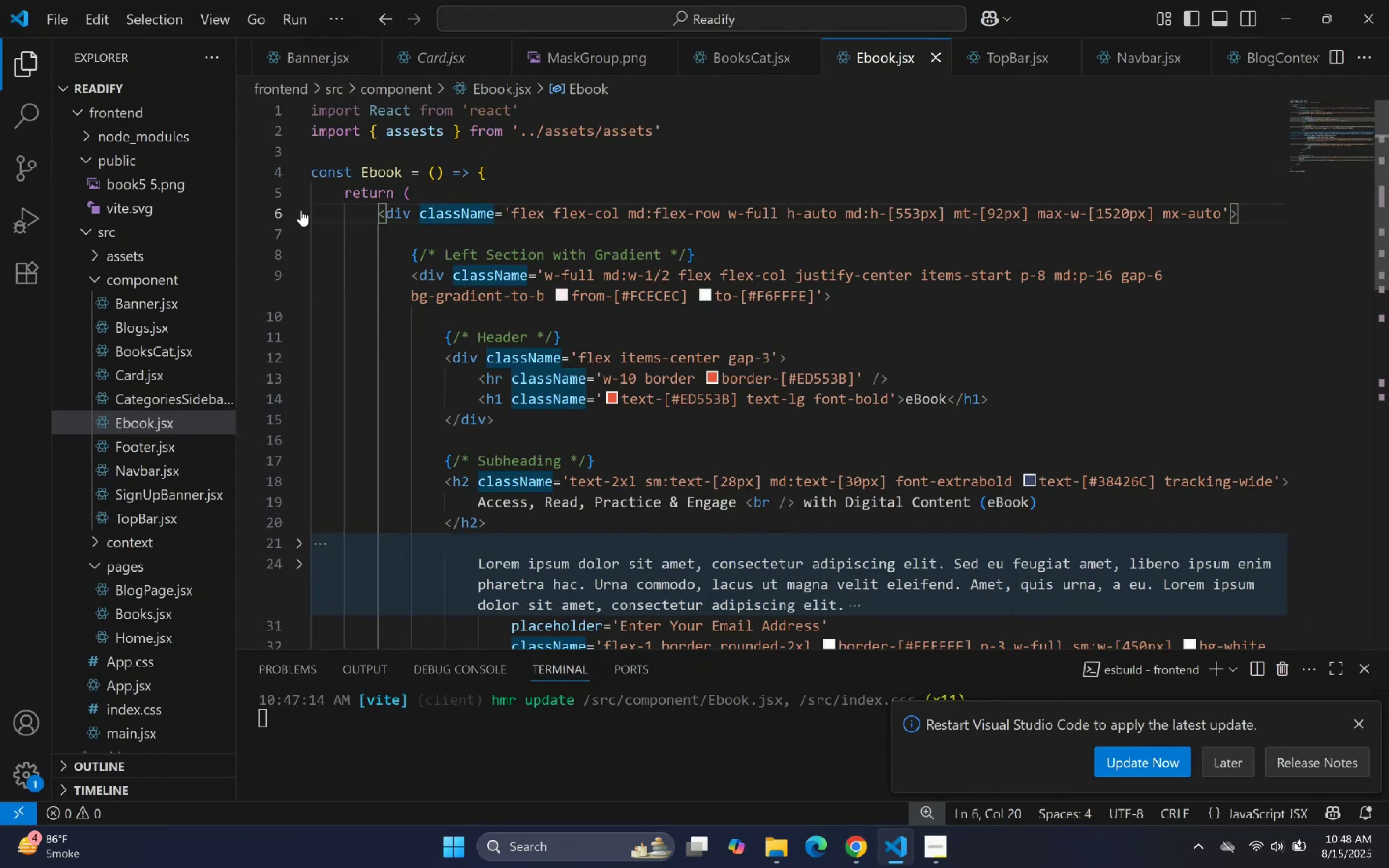 
left_click([301, 210])
 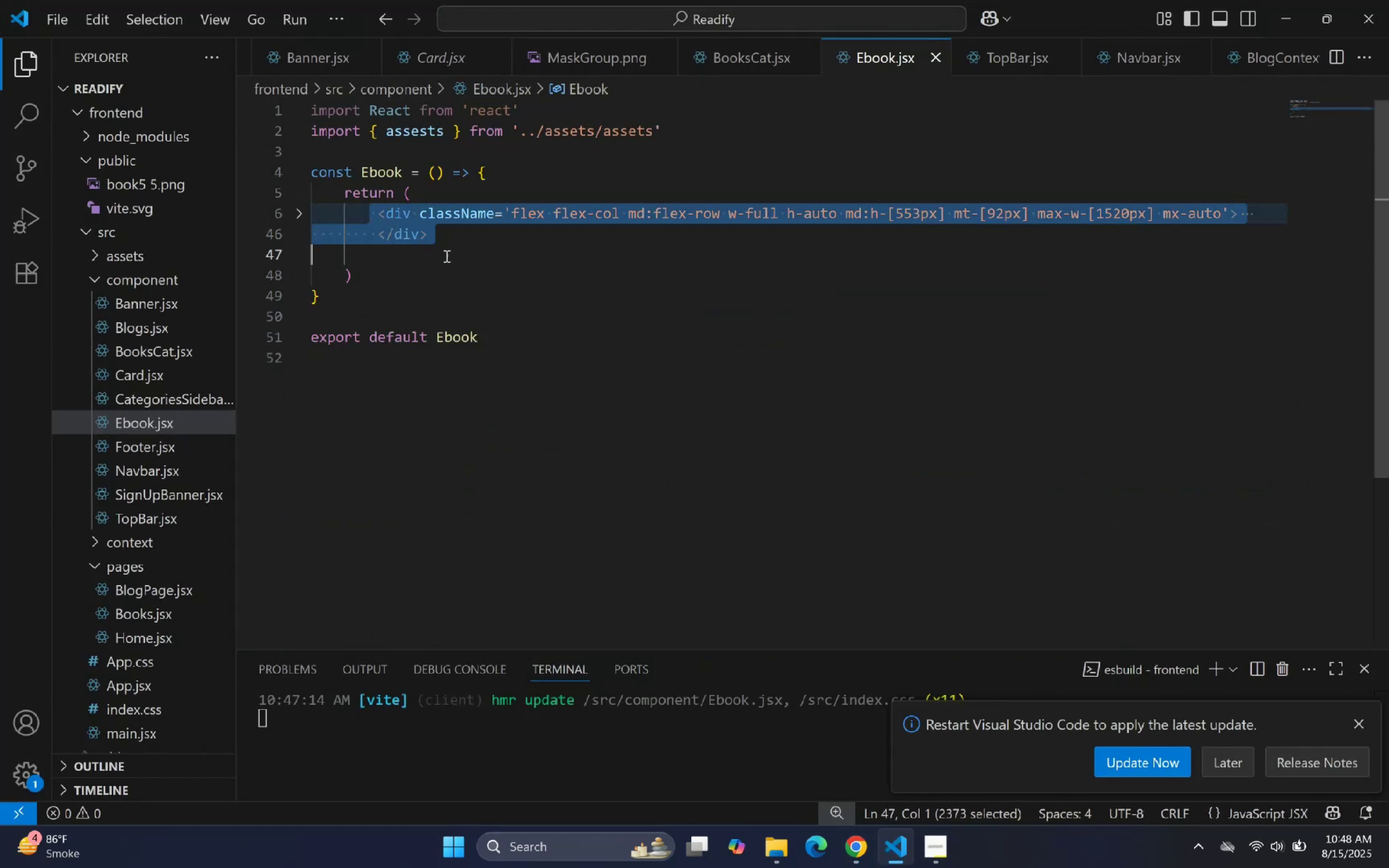 
key(Control+V)
 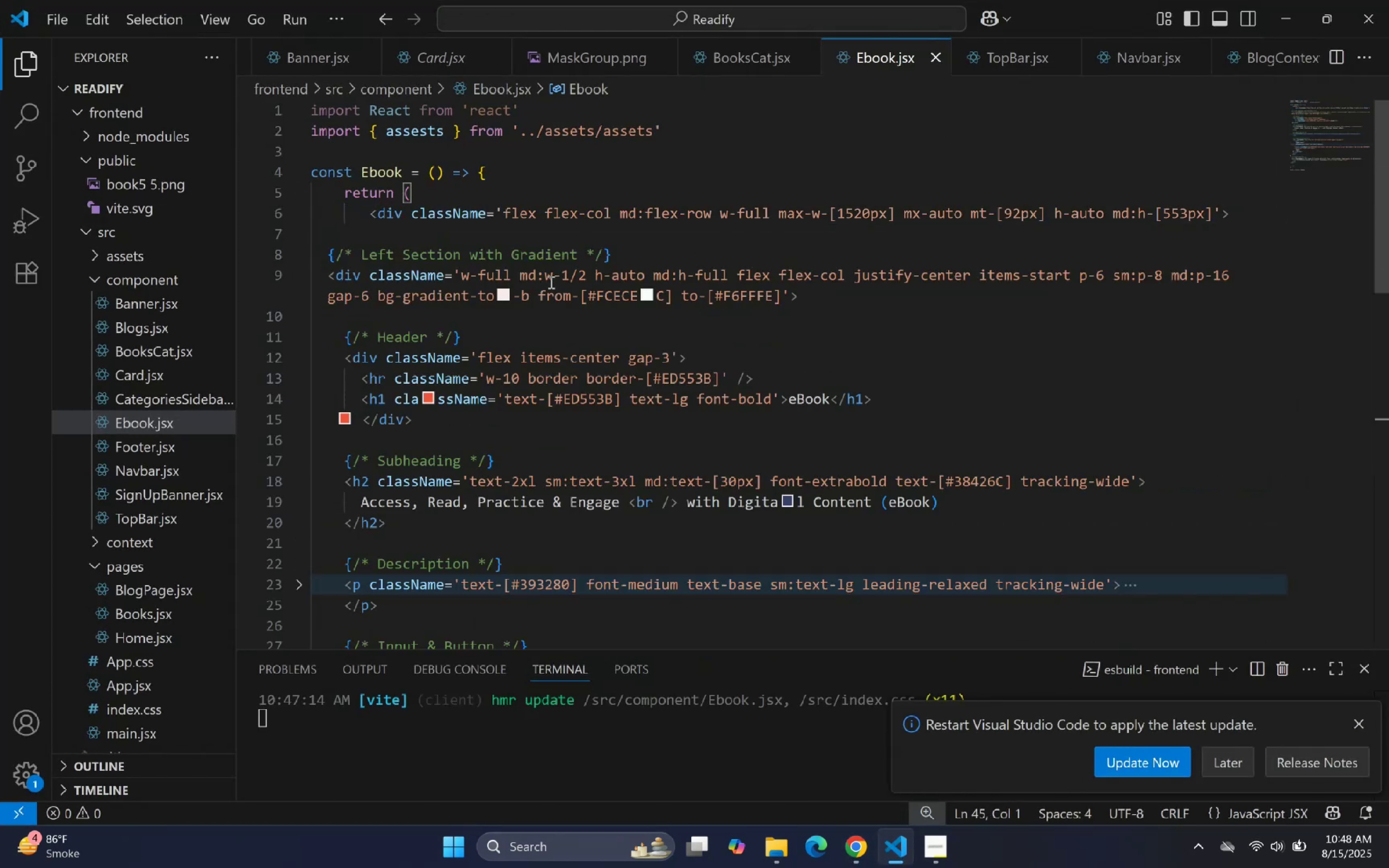 
right_click([550, 282])
 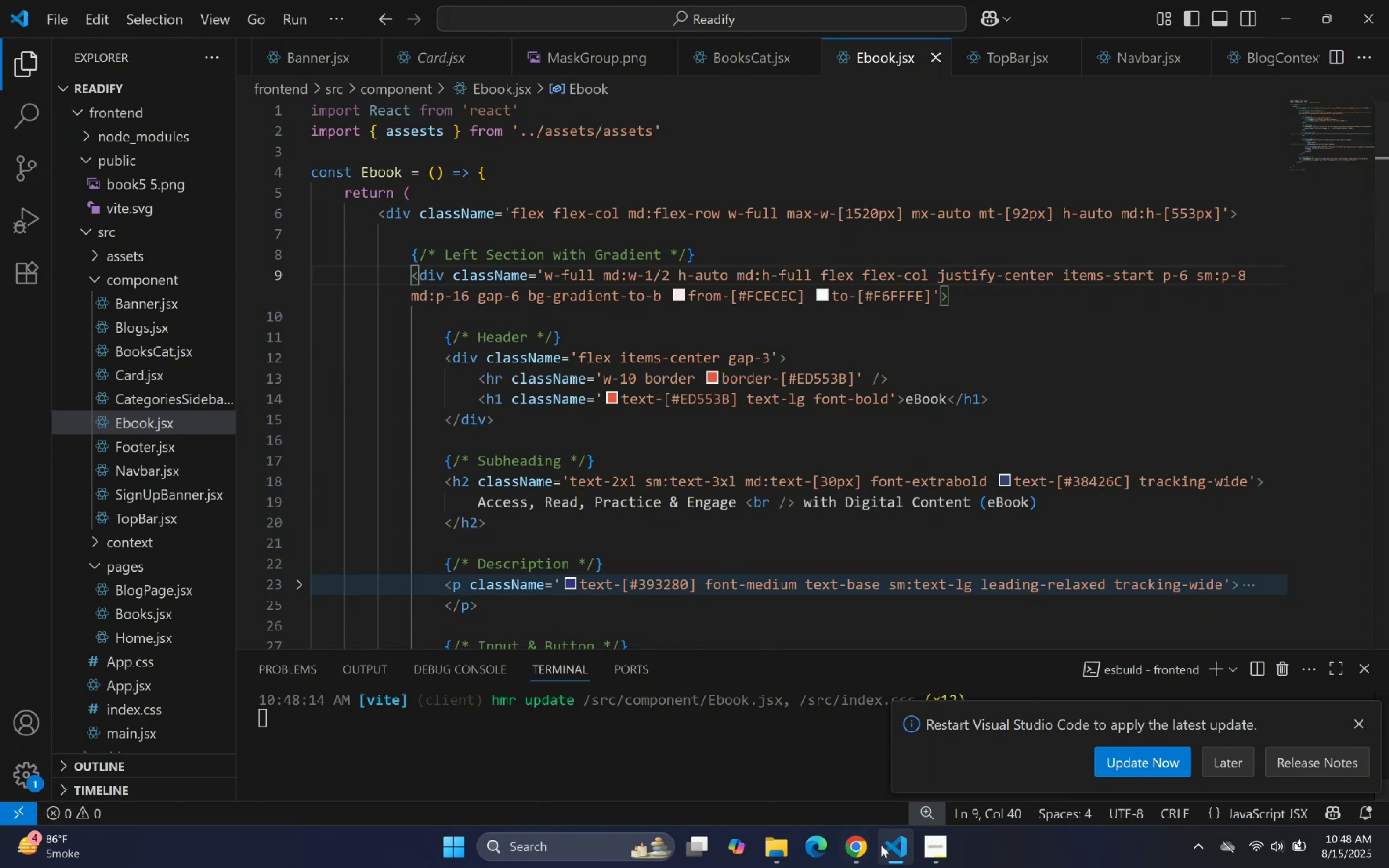 
left_click([276, 0])
 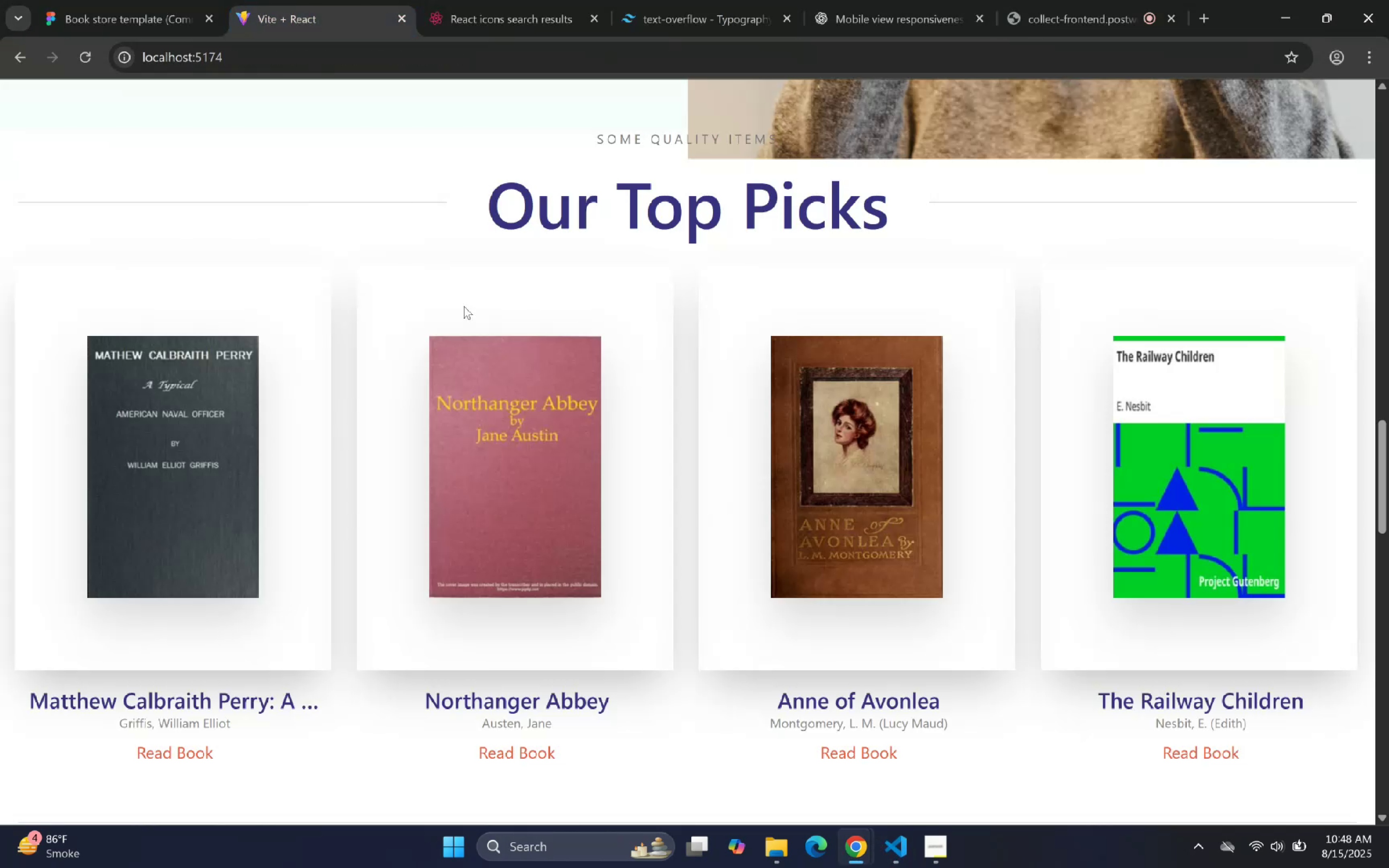 
scroll: coordinate [521, 220], scroll_direction: up, amount: 1.0
 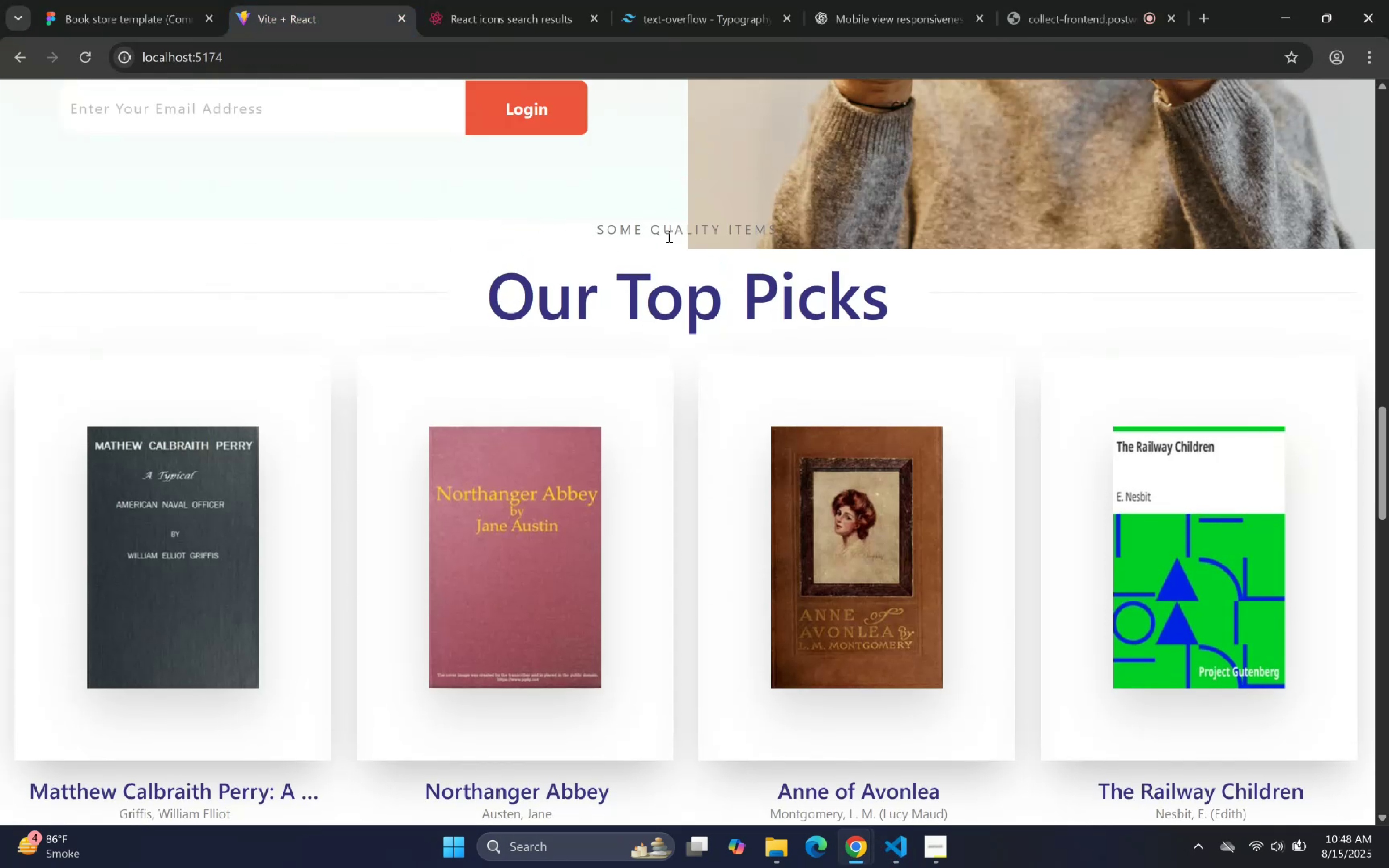 
hold_key(key=ControlLeft, duration=0.69)
scroll: coordinate [688, 225], scroll_direction: up, amount: 2.0
 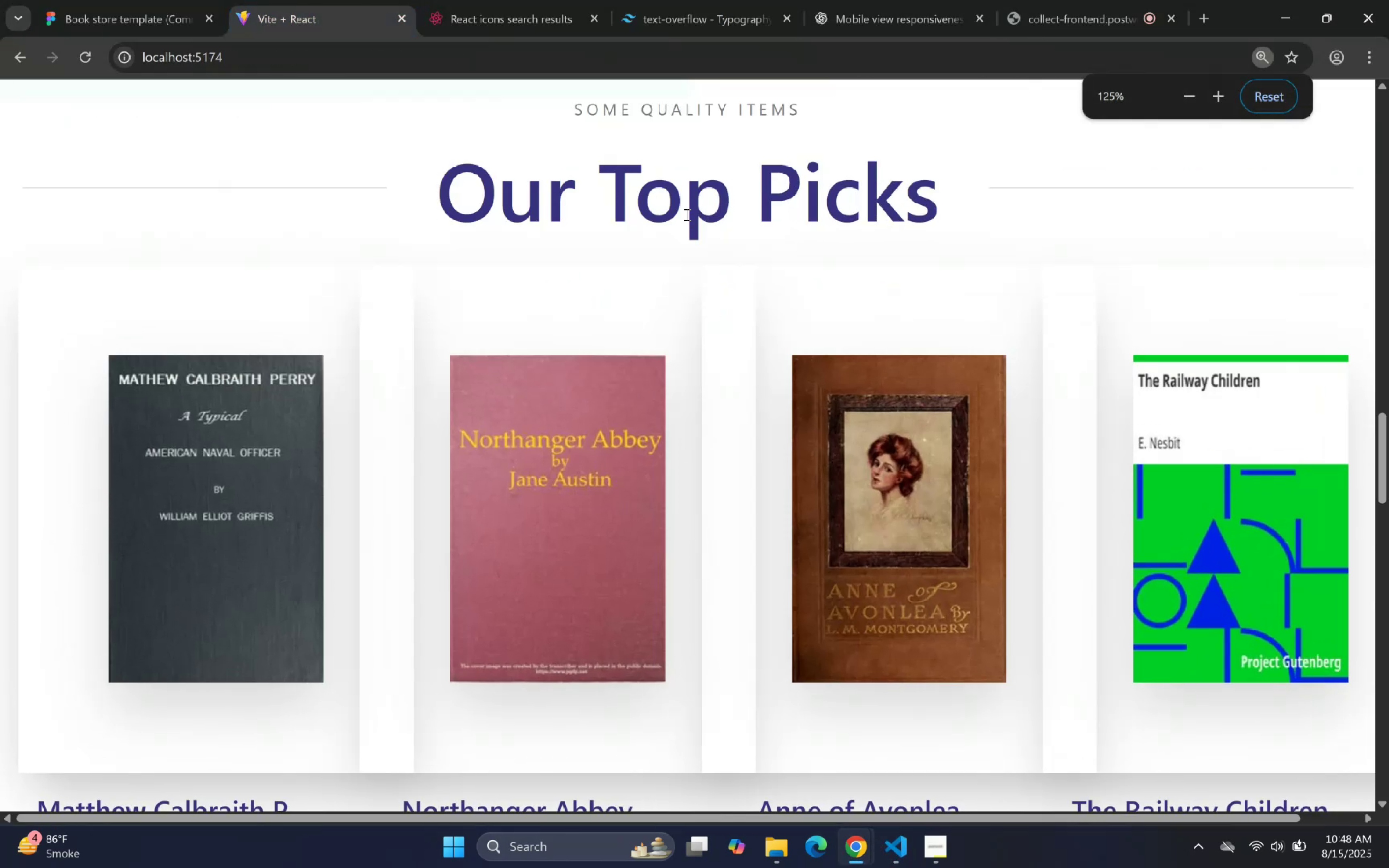 
hold_key(key=ControlLeft, duration=0.74)
scroll: coordinate [686, 213], scroll_direction: down, amount: 1.0
 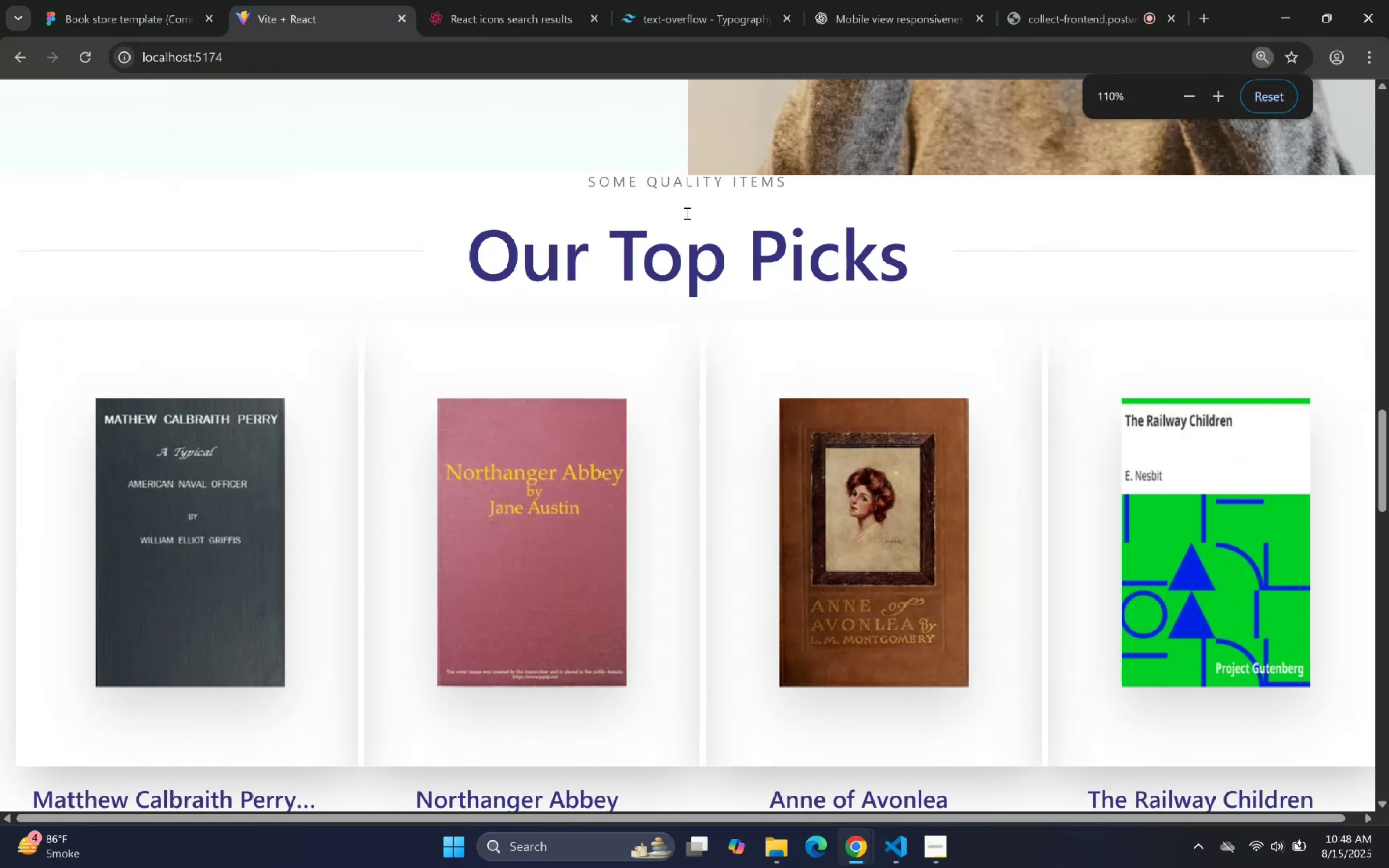 
hold_key(key=ControlLeft, duration=0.51)
scroll: coordinate [685, 213], scroll_direction: down, amount: 1.0
 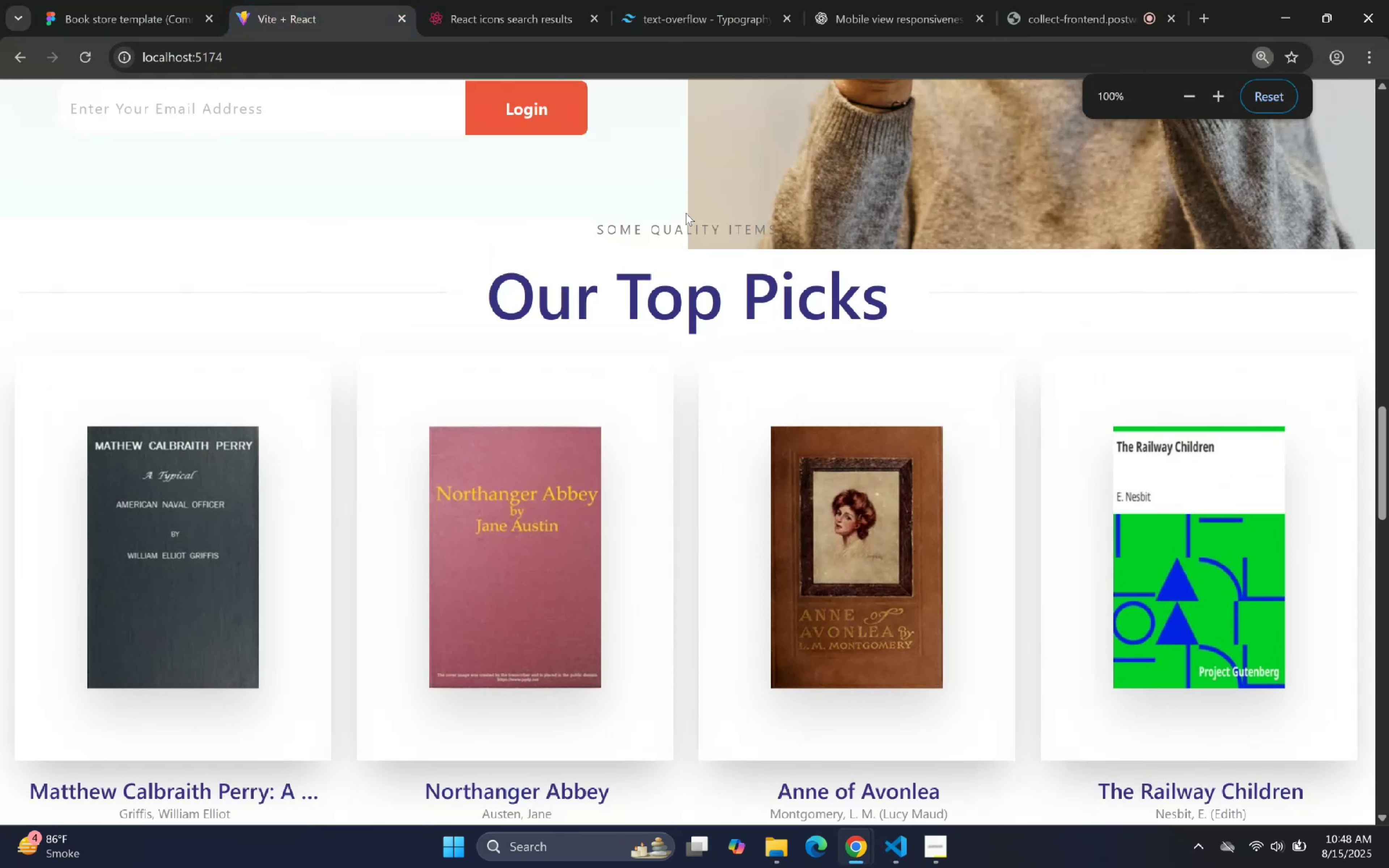 
scroll: coordinate [683, 208], scroll_direction: up, amount: 6.0
 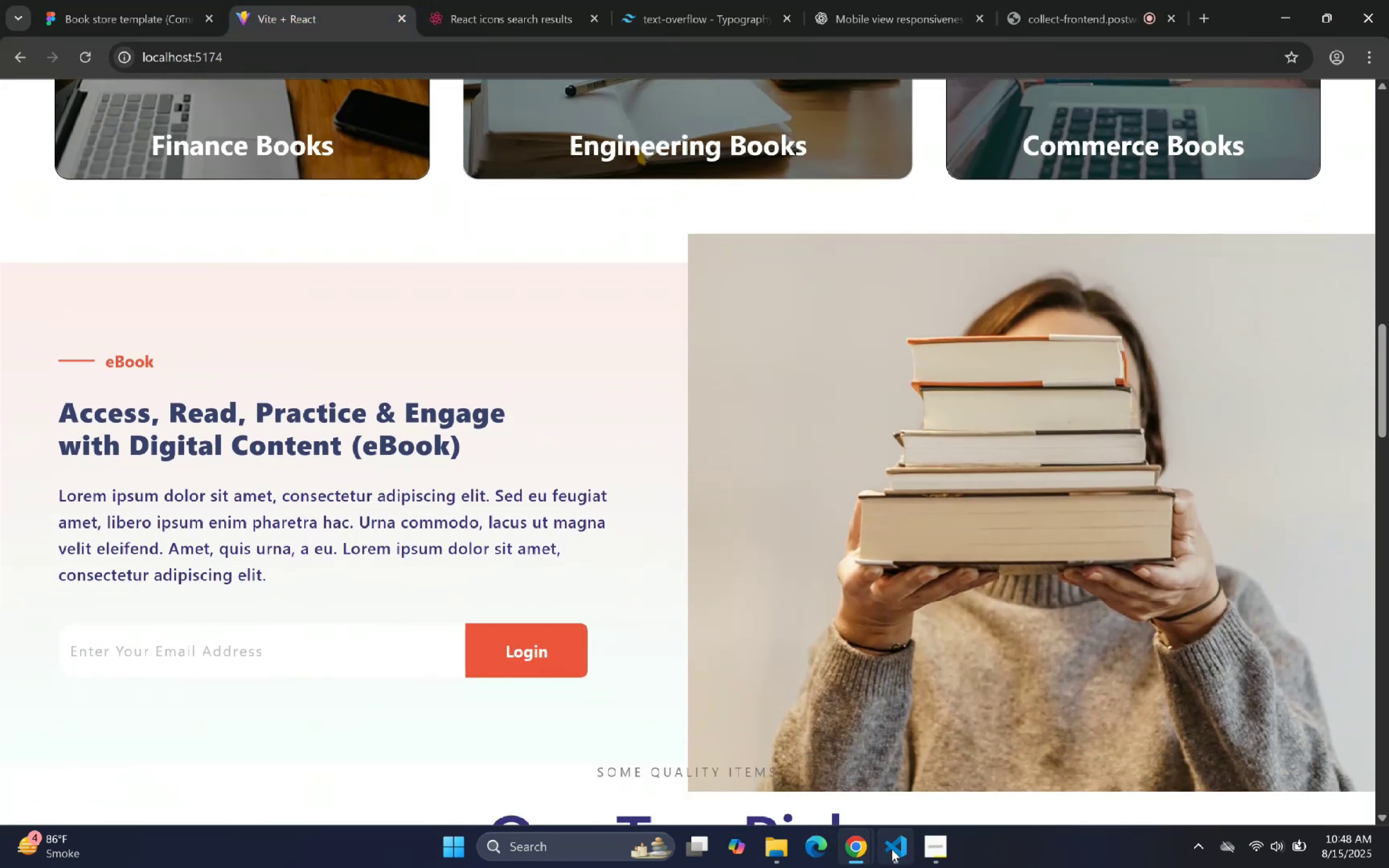 
left_click([892, 849])
 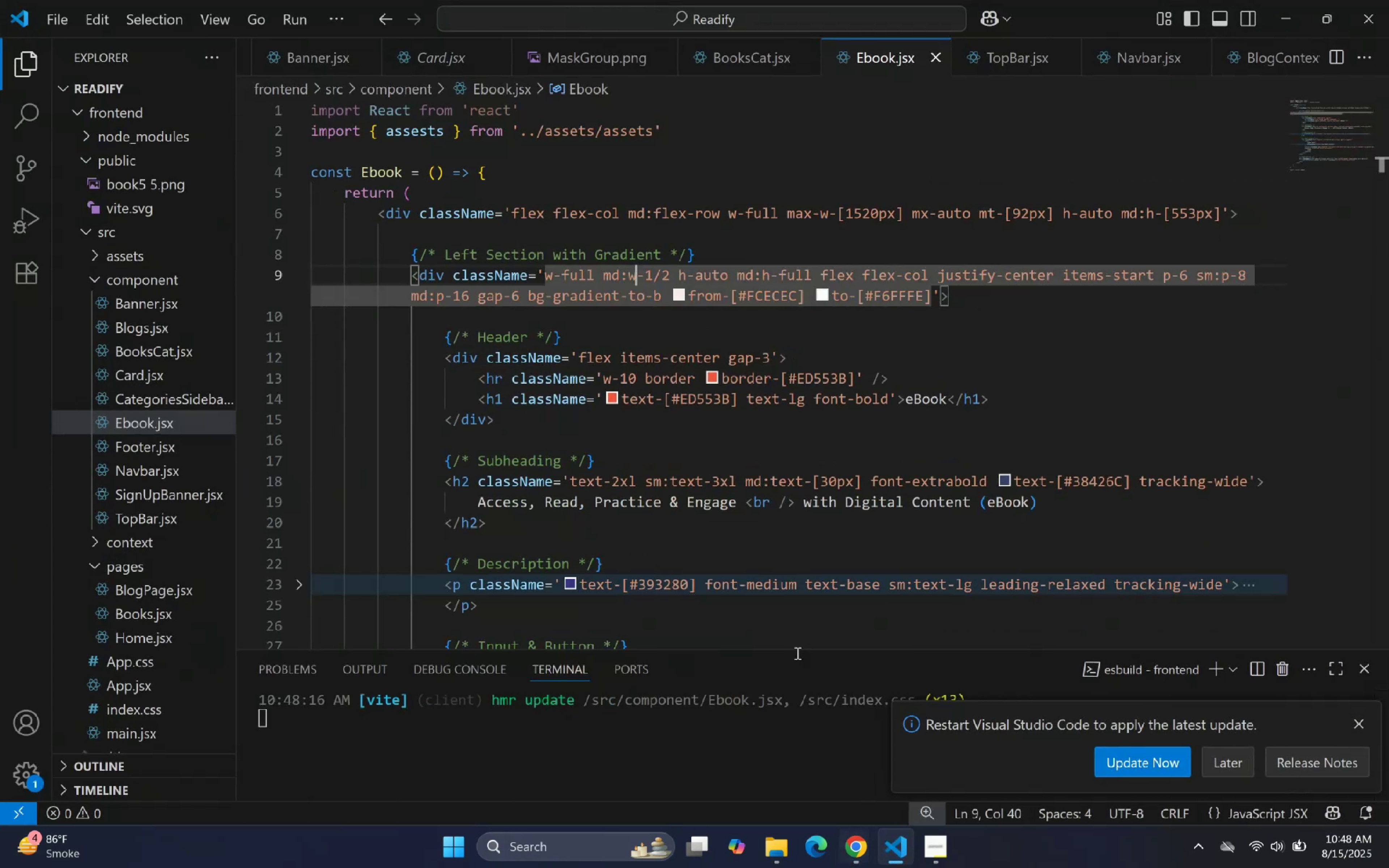 
left_click([785, 462])
 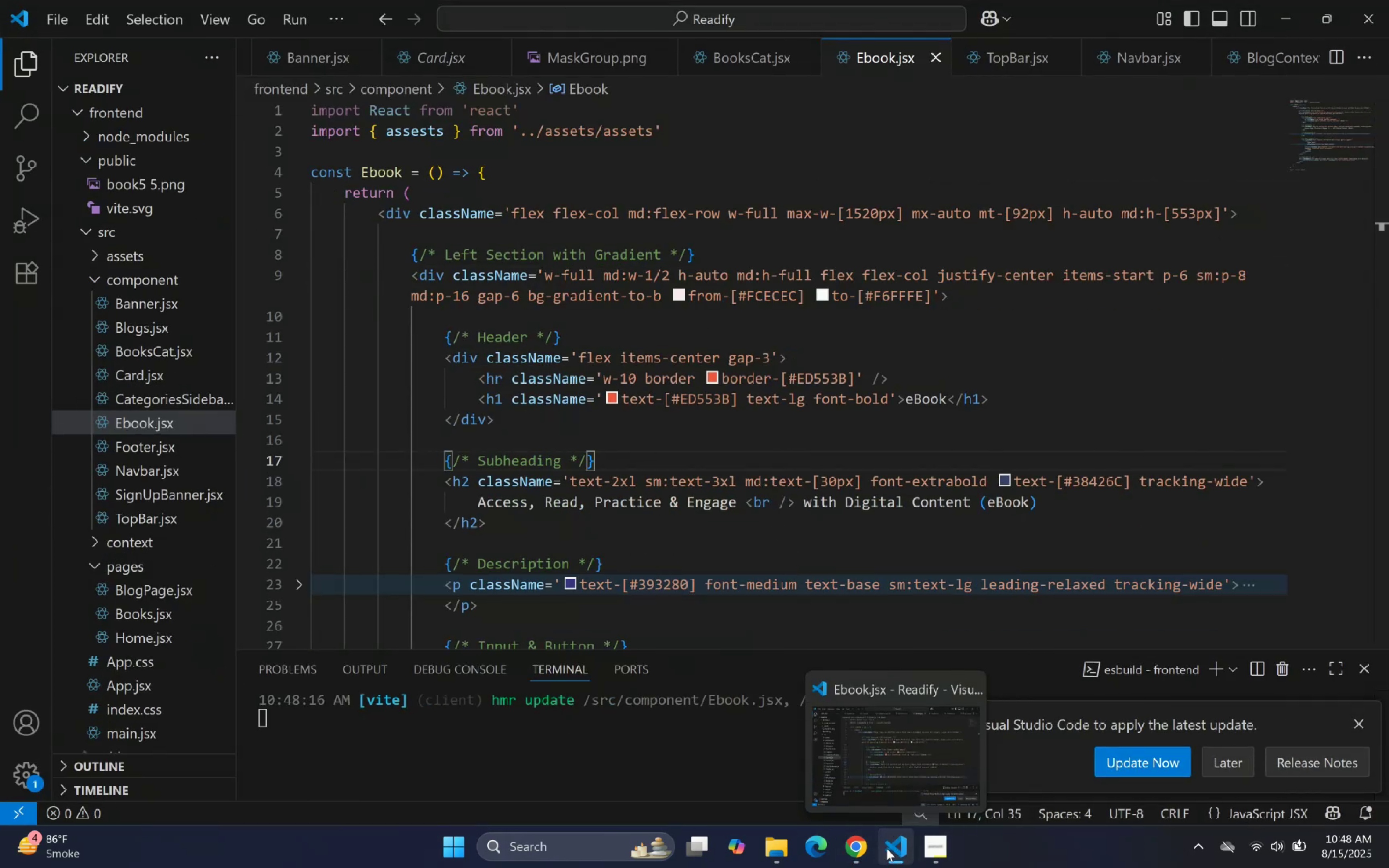 
left_click([887, 848])
 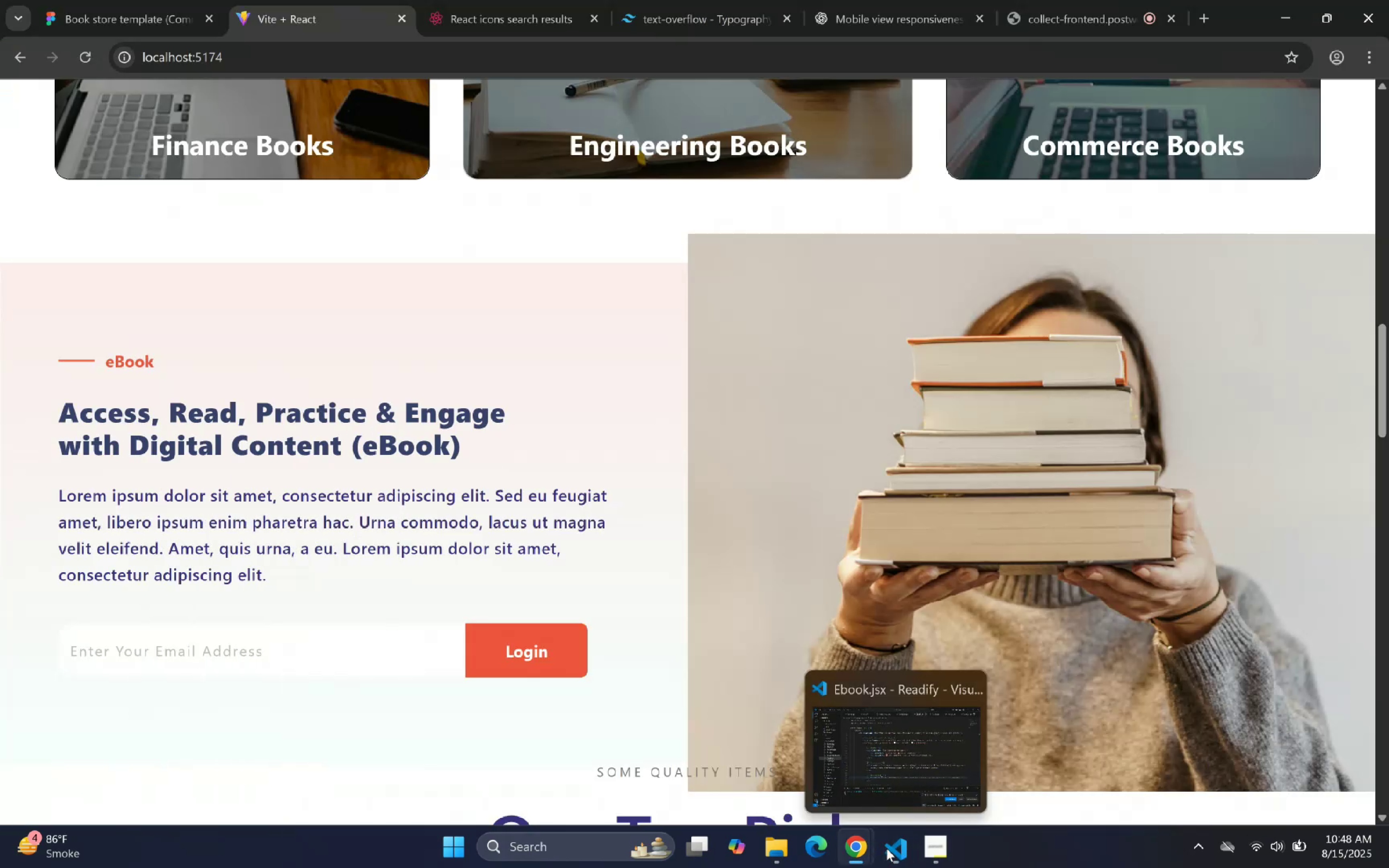 
left_click([887, 848])
 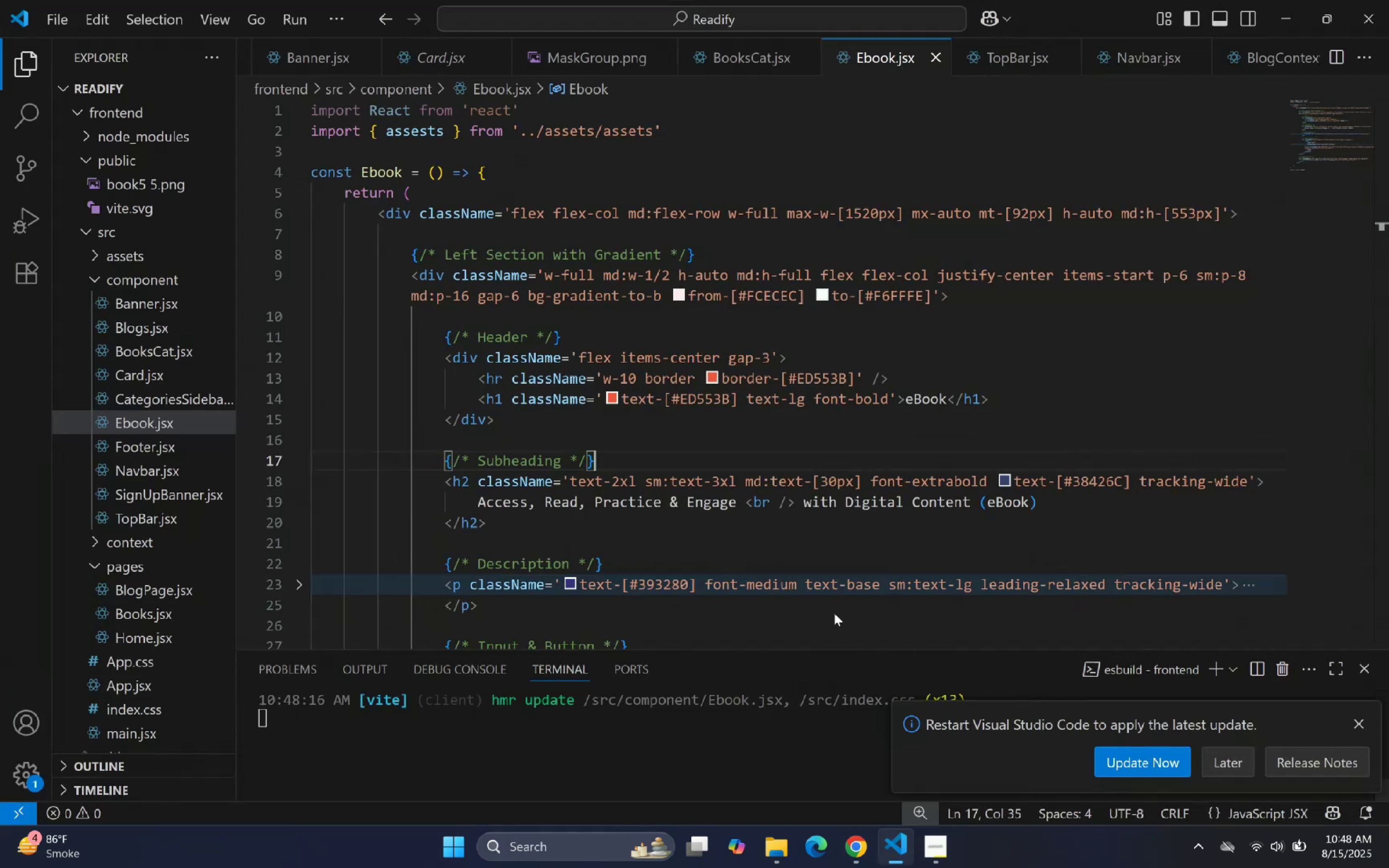 
key(Control+Z)
 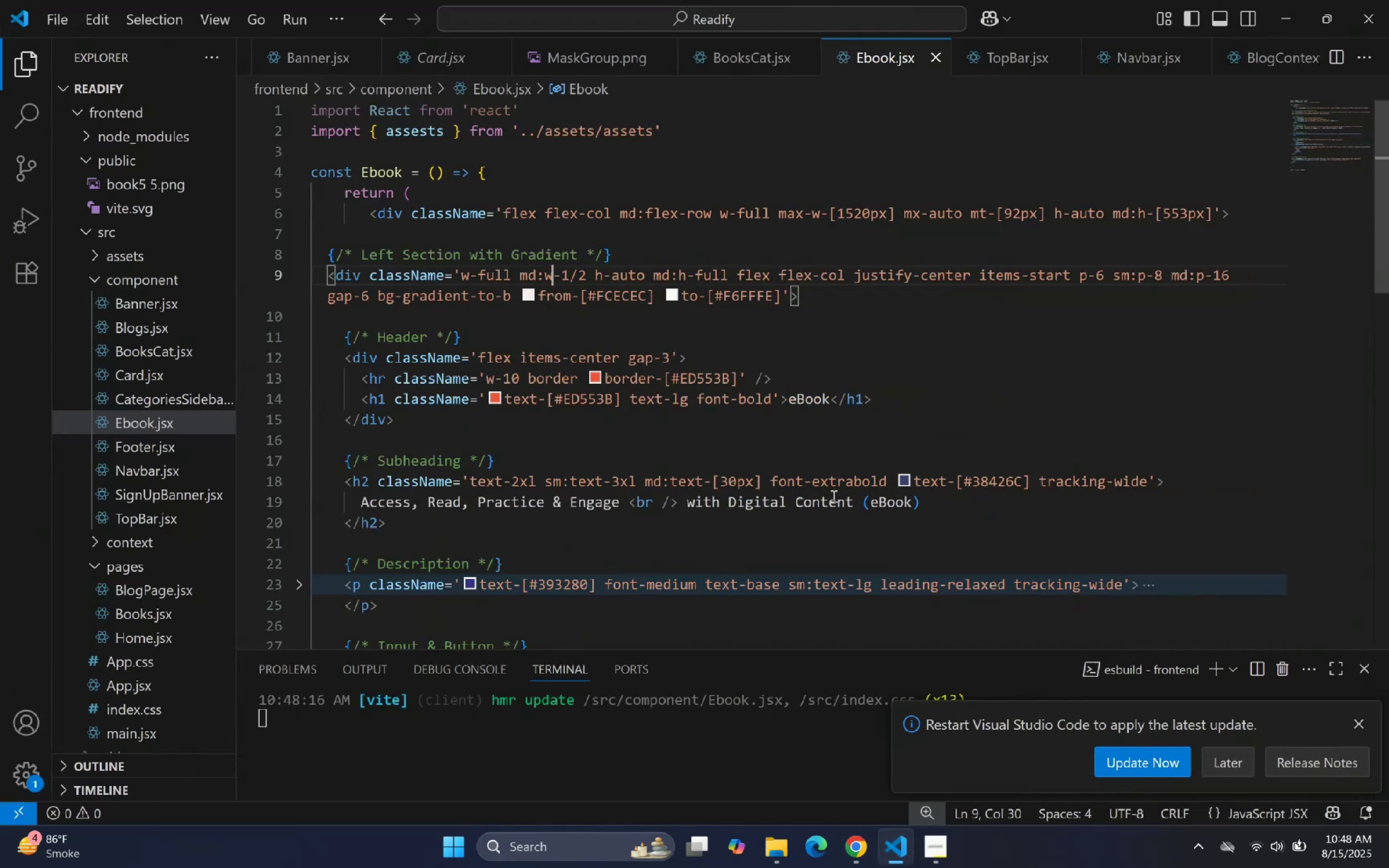 
key(Control+Z)
 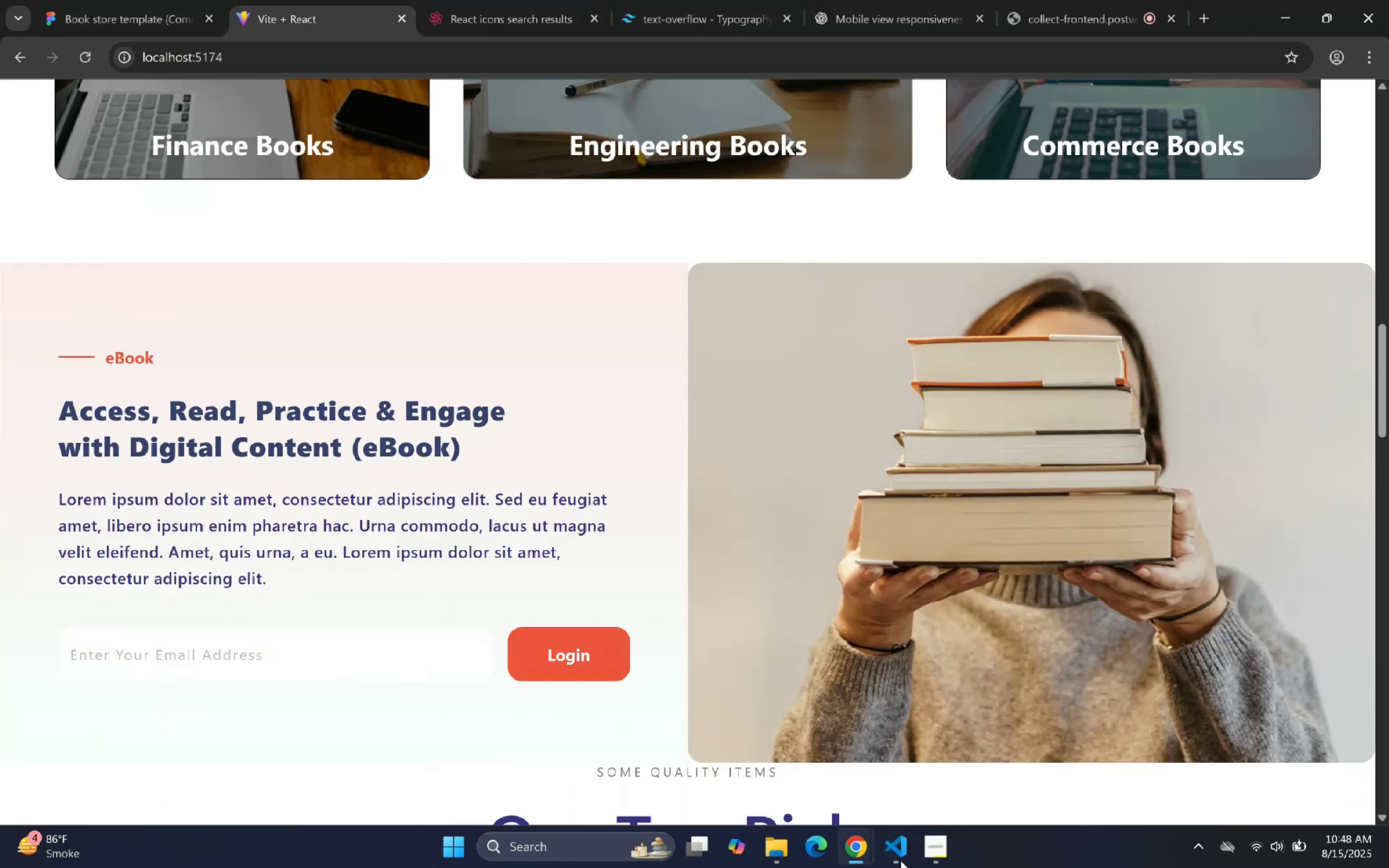 
left_click([899, 860])
 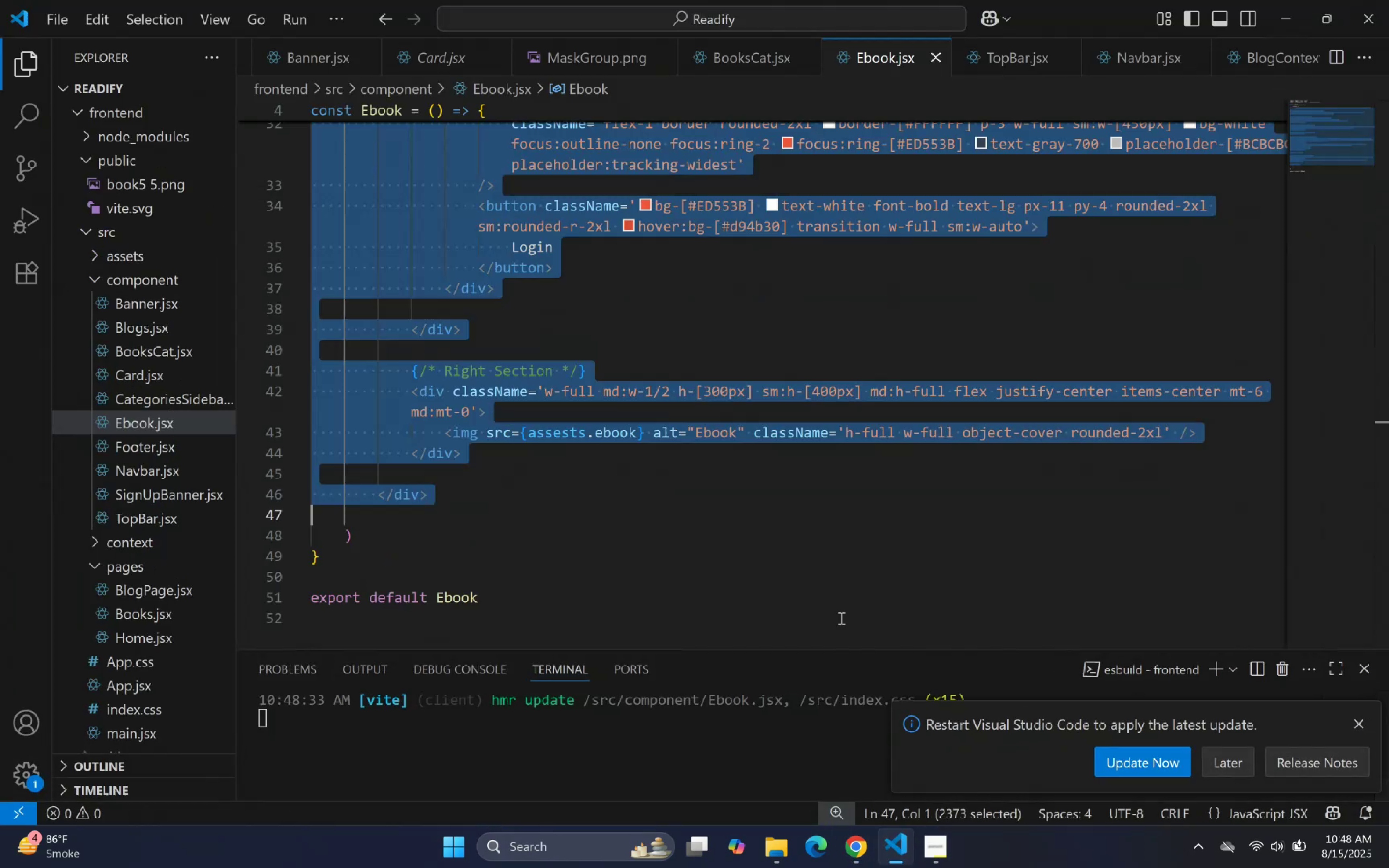 
key(Control+Z)
 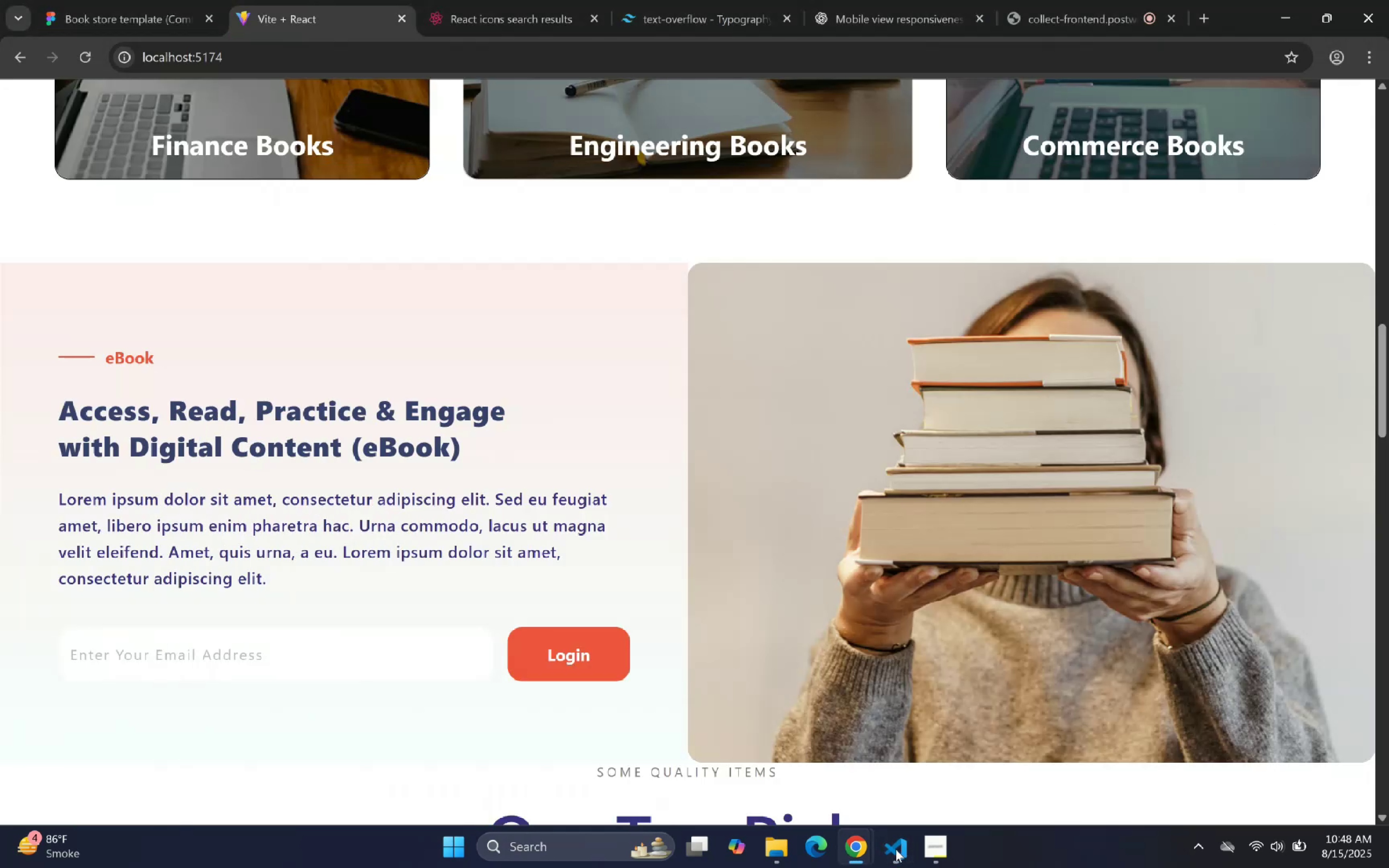 
left_click([896, 849])
 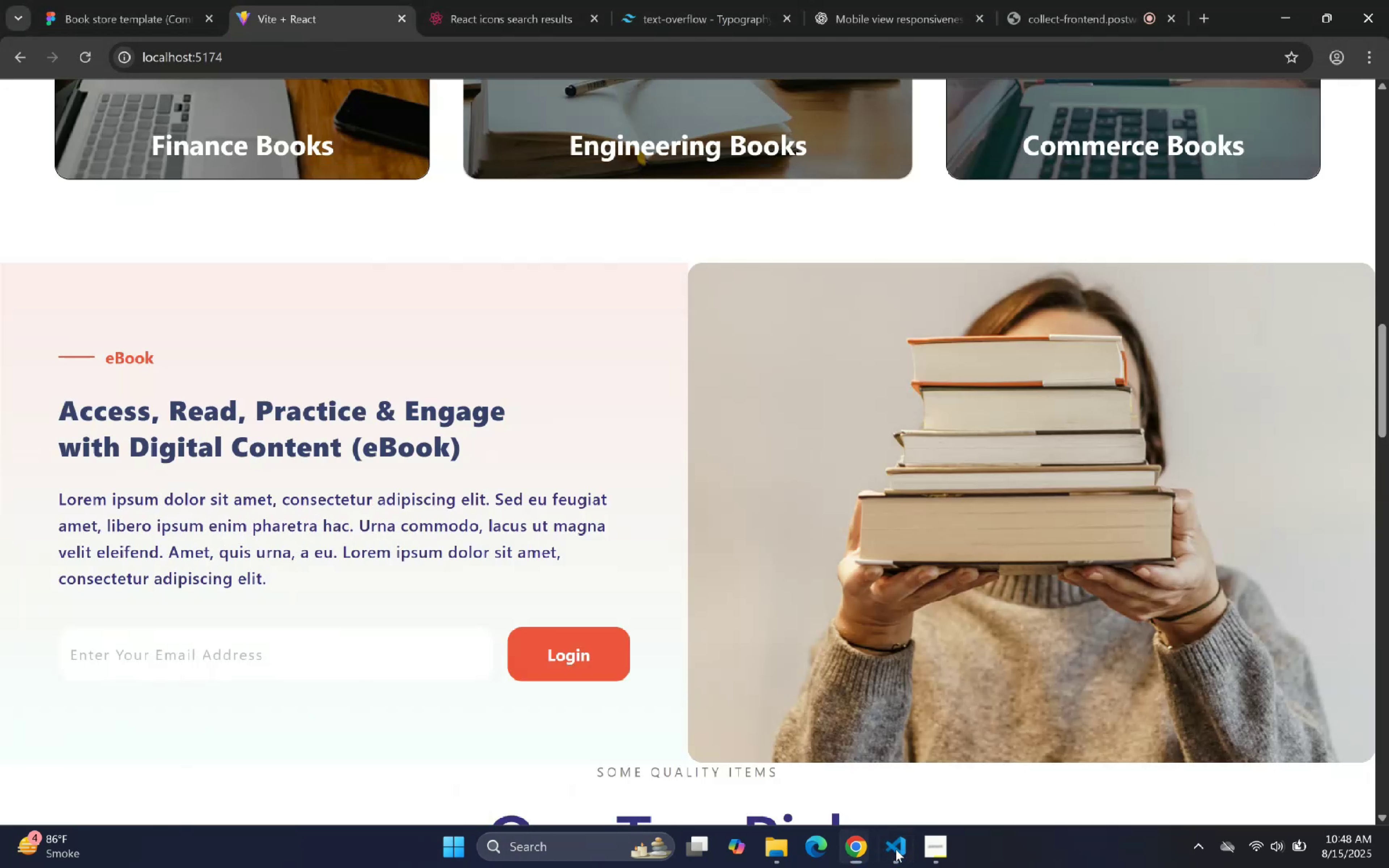 
key(Control+Z)
 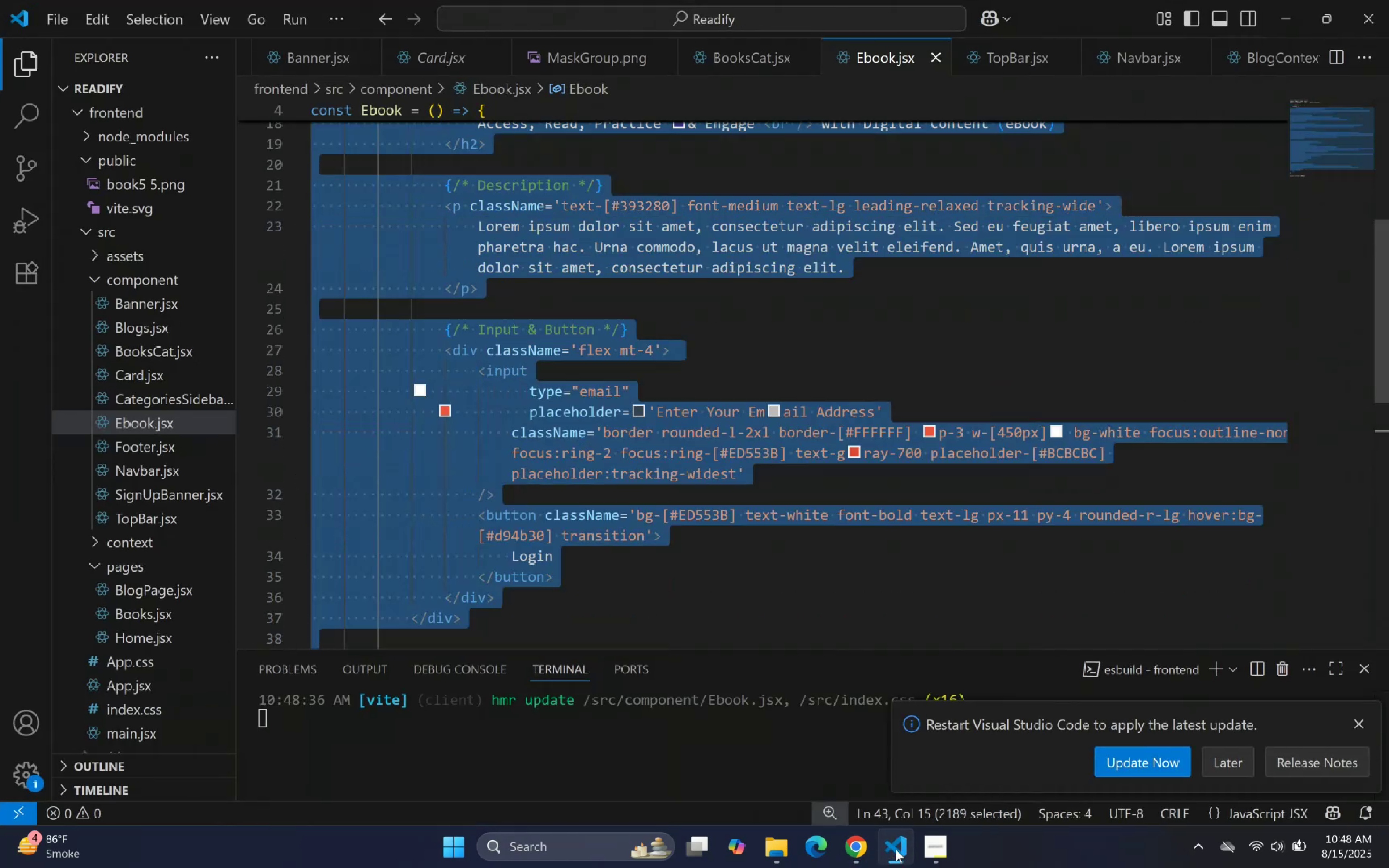 
left_click([896, 849])
 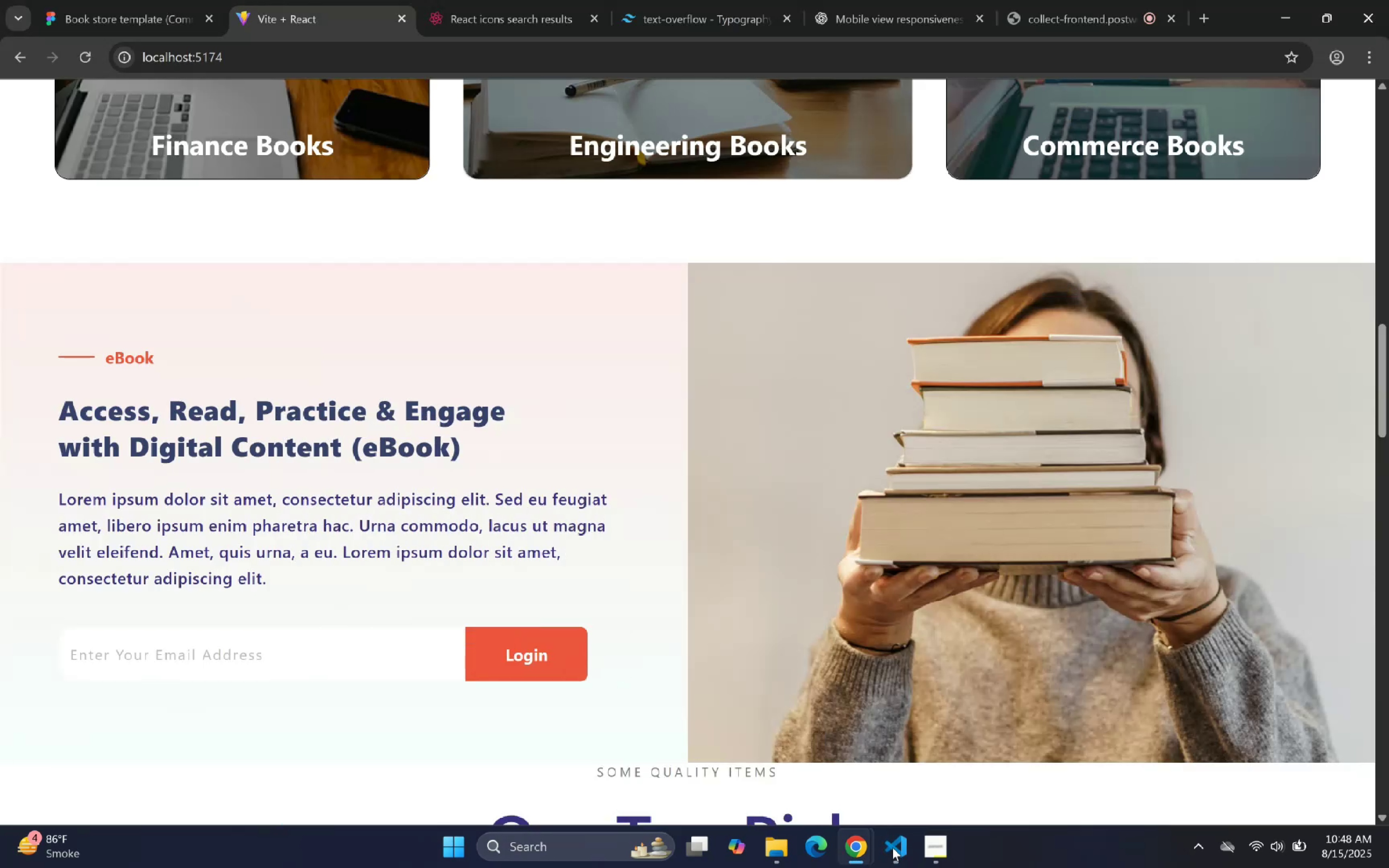 
left_click([789, 738])
 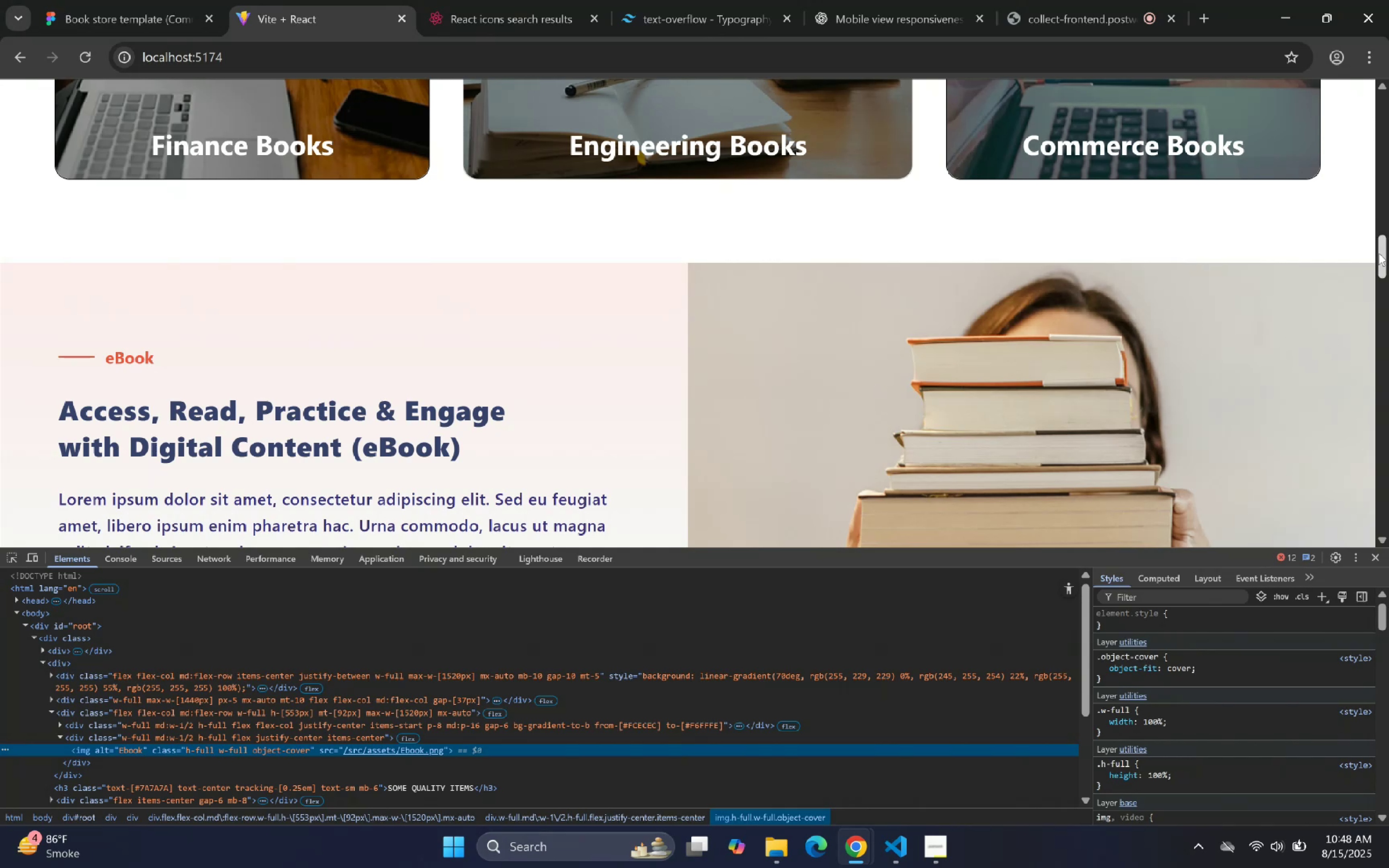 
scroll: coordinate [620, 290], scroll_direction: up, amount: 5.0
 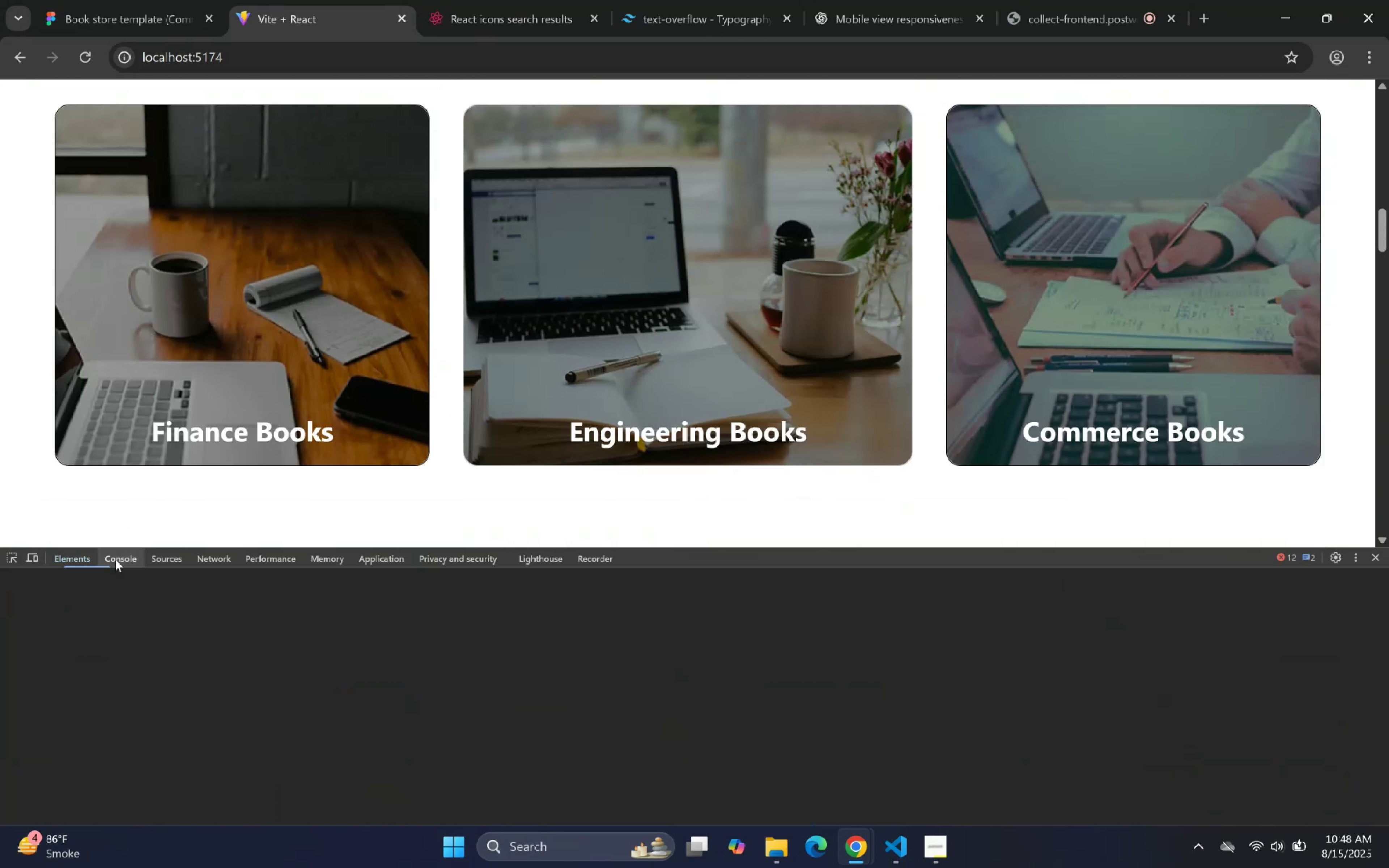 
double_click([73, 552])
 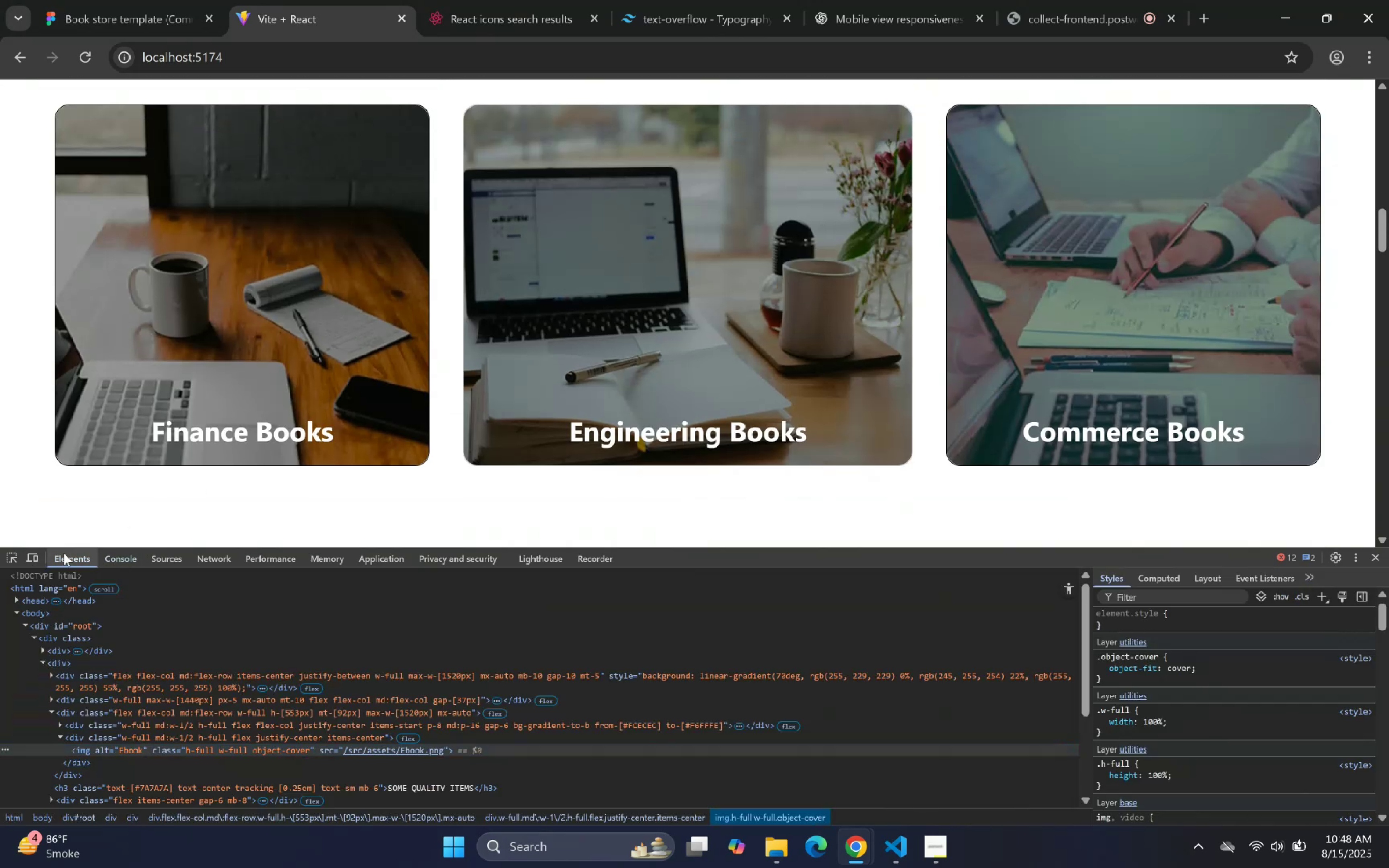 
double_click([40, 553])
 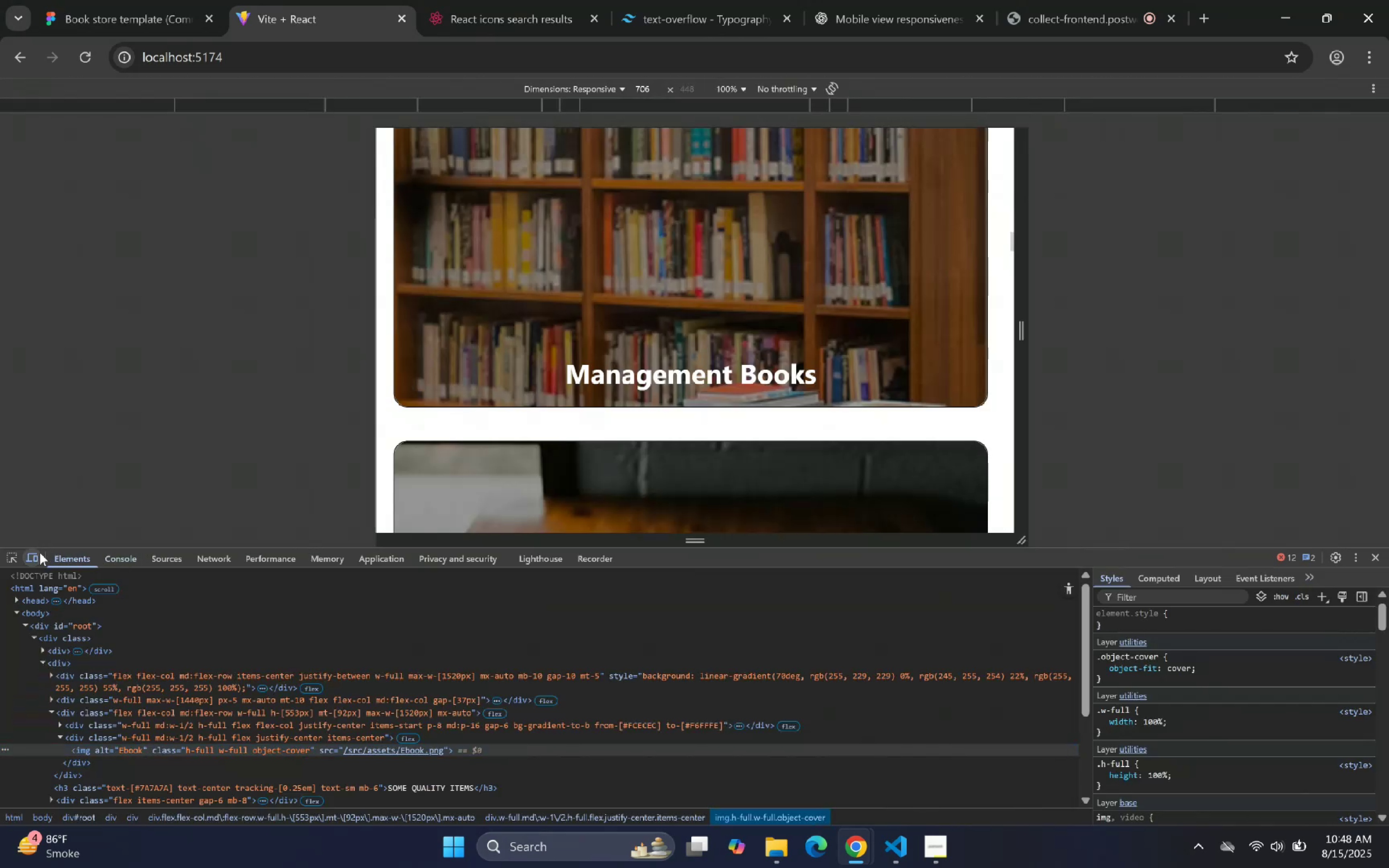 
scroll: coordinate [696, 273], scroll_direction: down, amount: 20.0
 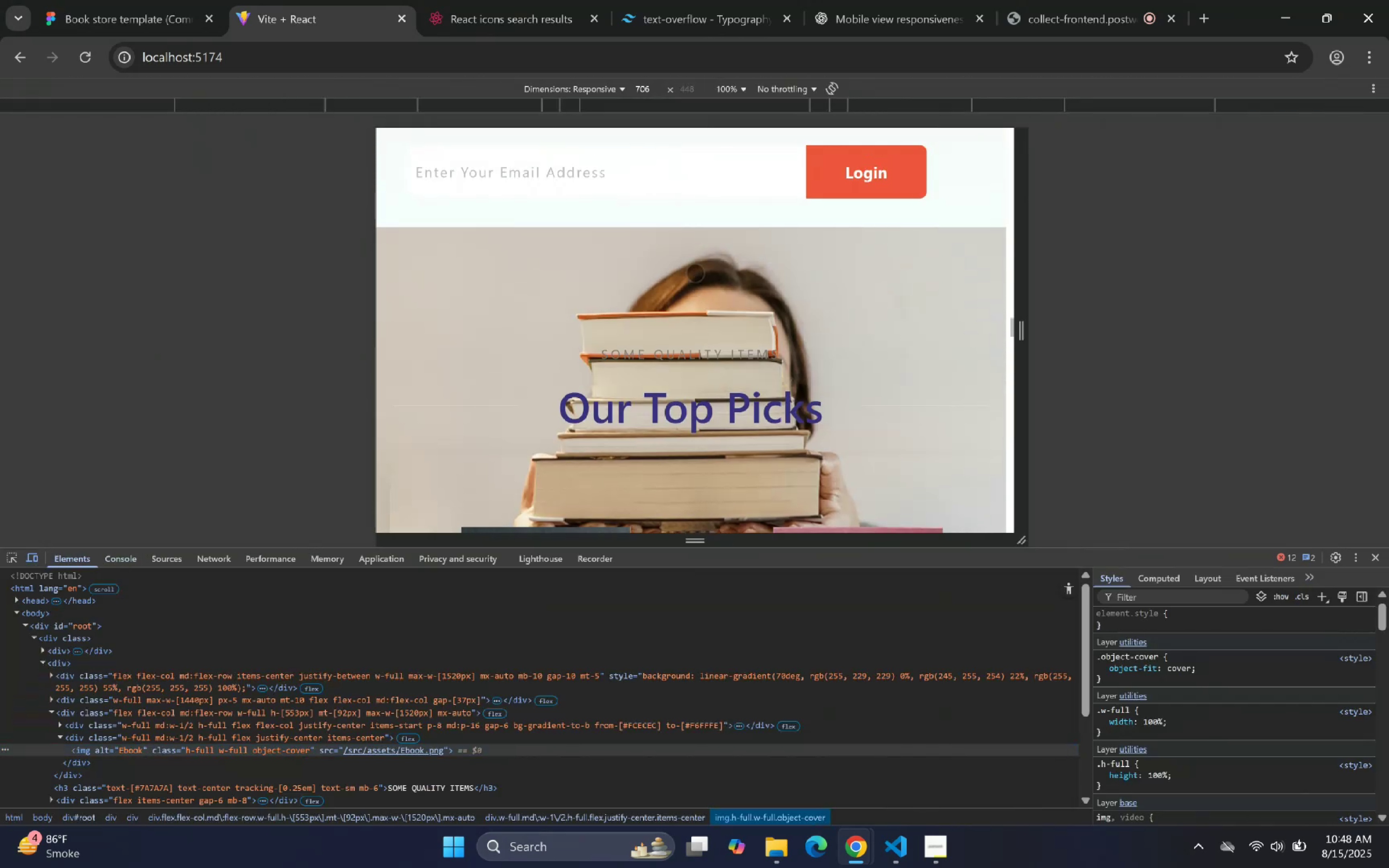 
scroll: coordinate [694, 272], scroll_direction: up, amount: 3.0
 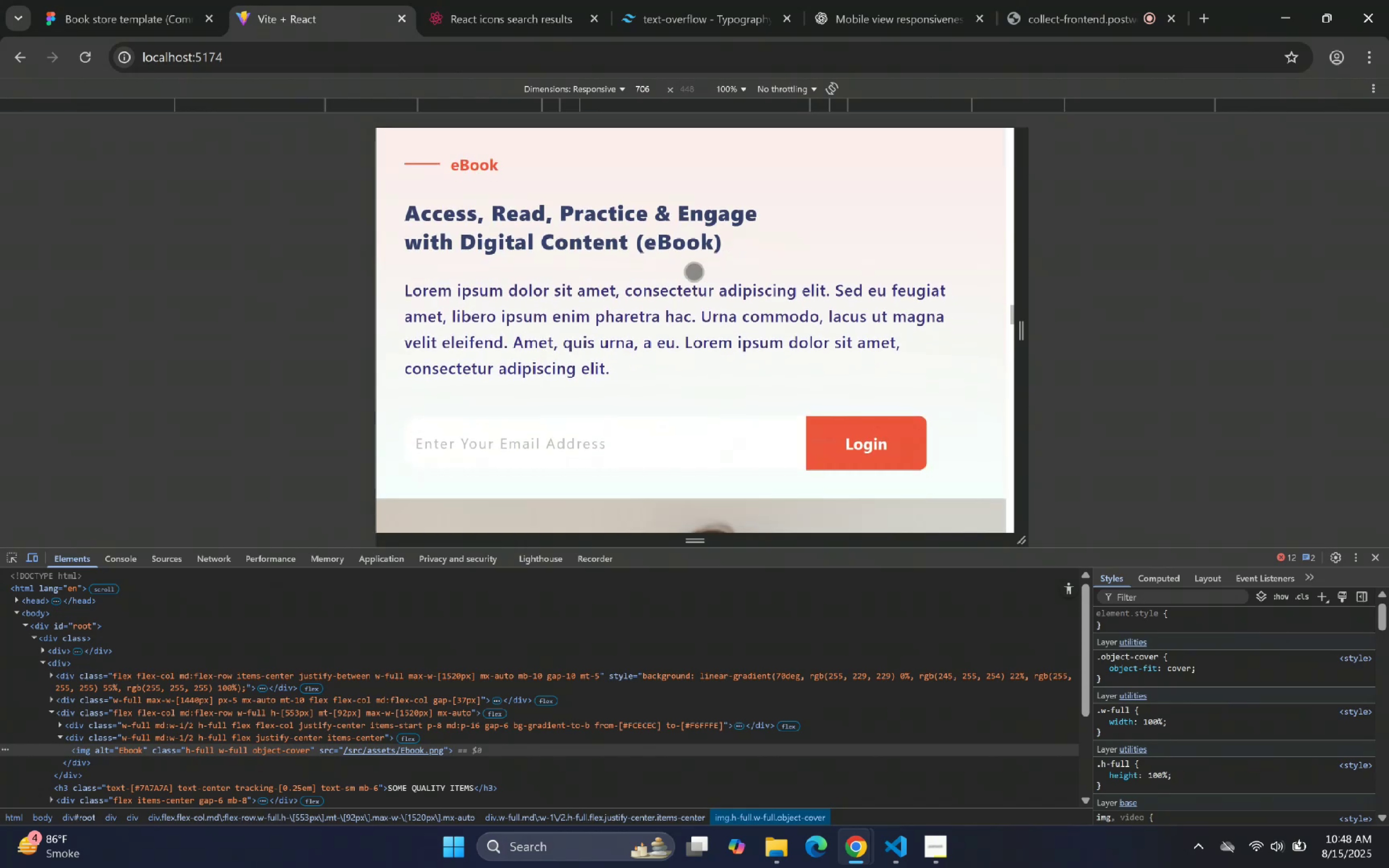 
scroll: coordinate [694, 272], scroll_direction: down, amount: 5.0
 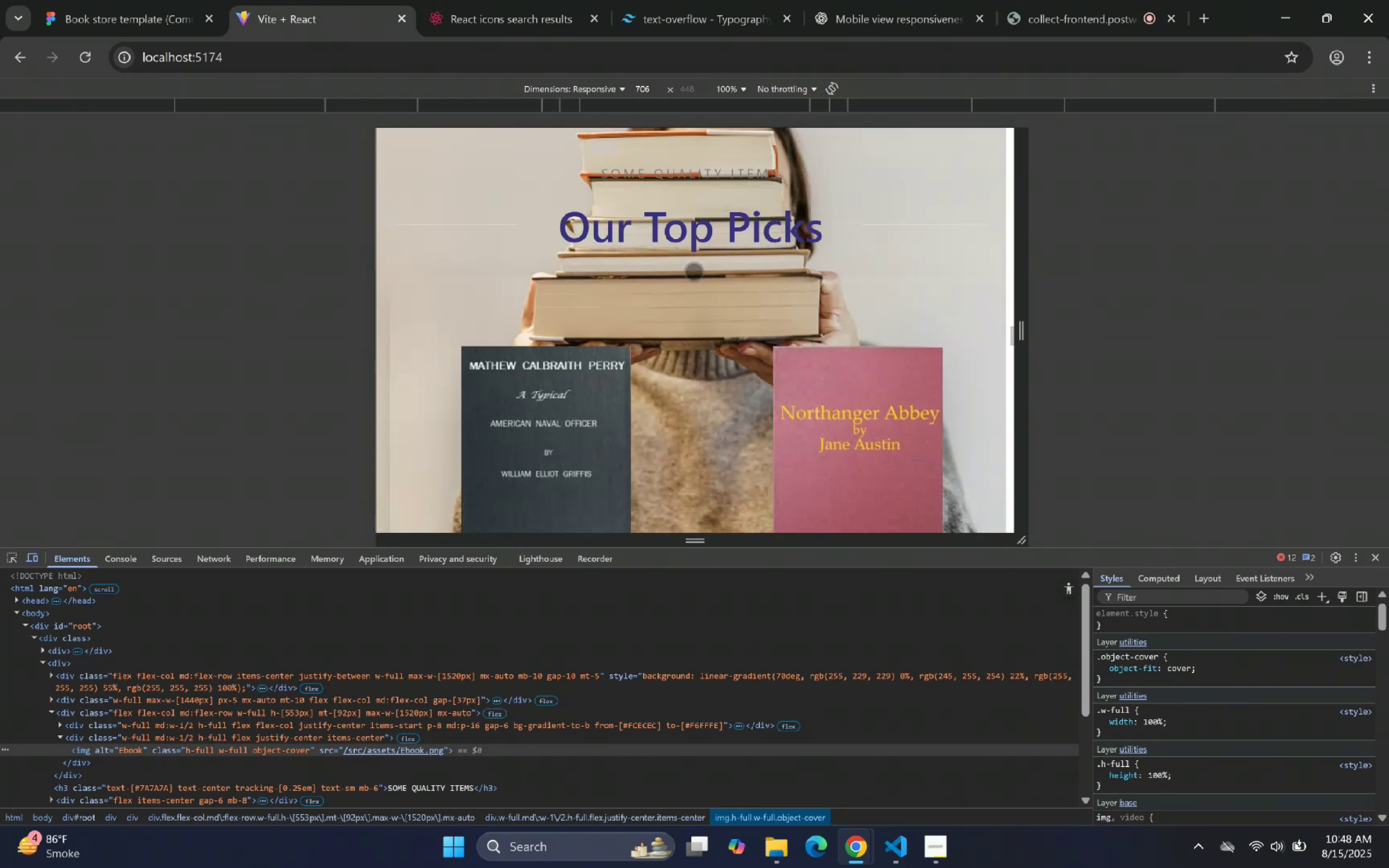 
scroll: coordinate [1068, 556], scroll_direction: up, amount: 23.0
 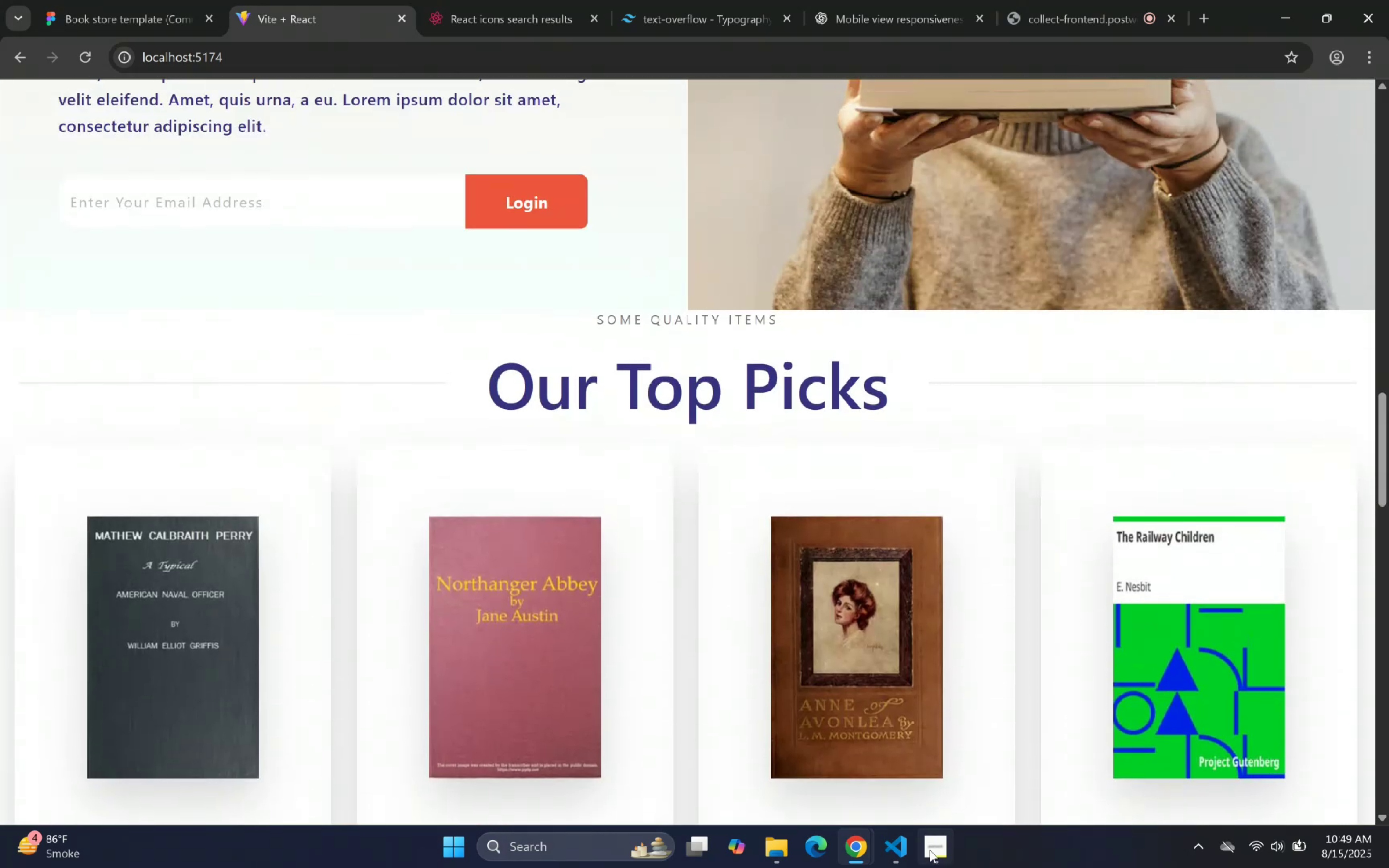 
left_click([900, 854])
 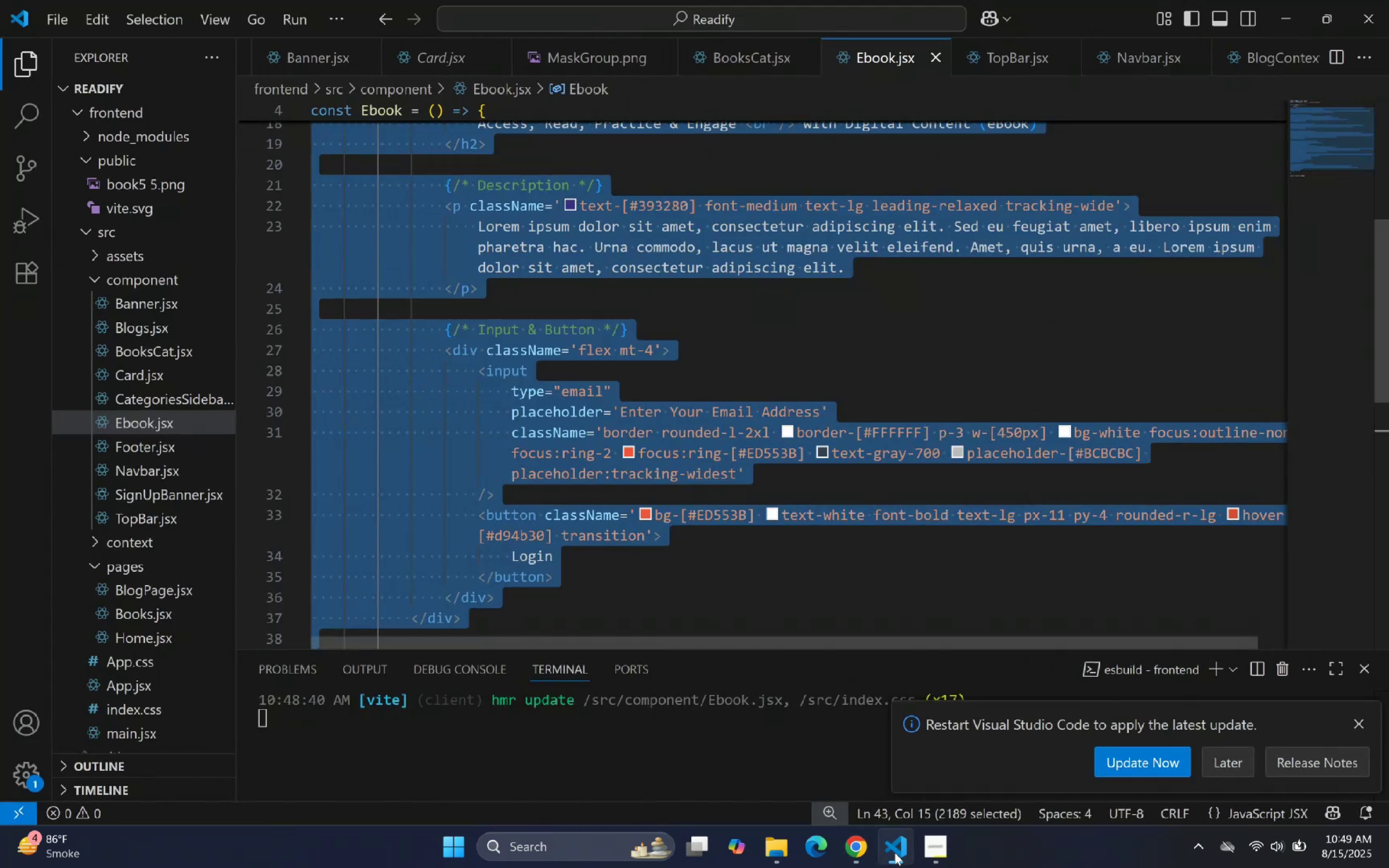 
scroll: coordinate [718, 537], scroll_direction: down, amount: 3.0
 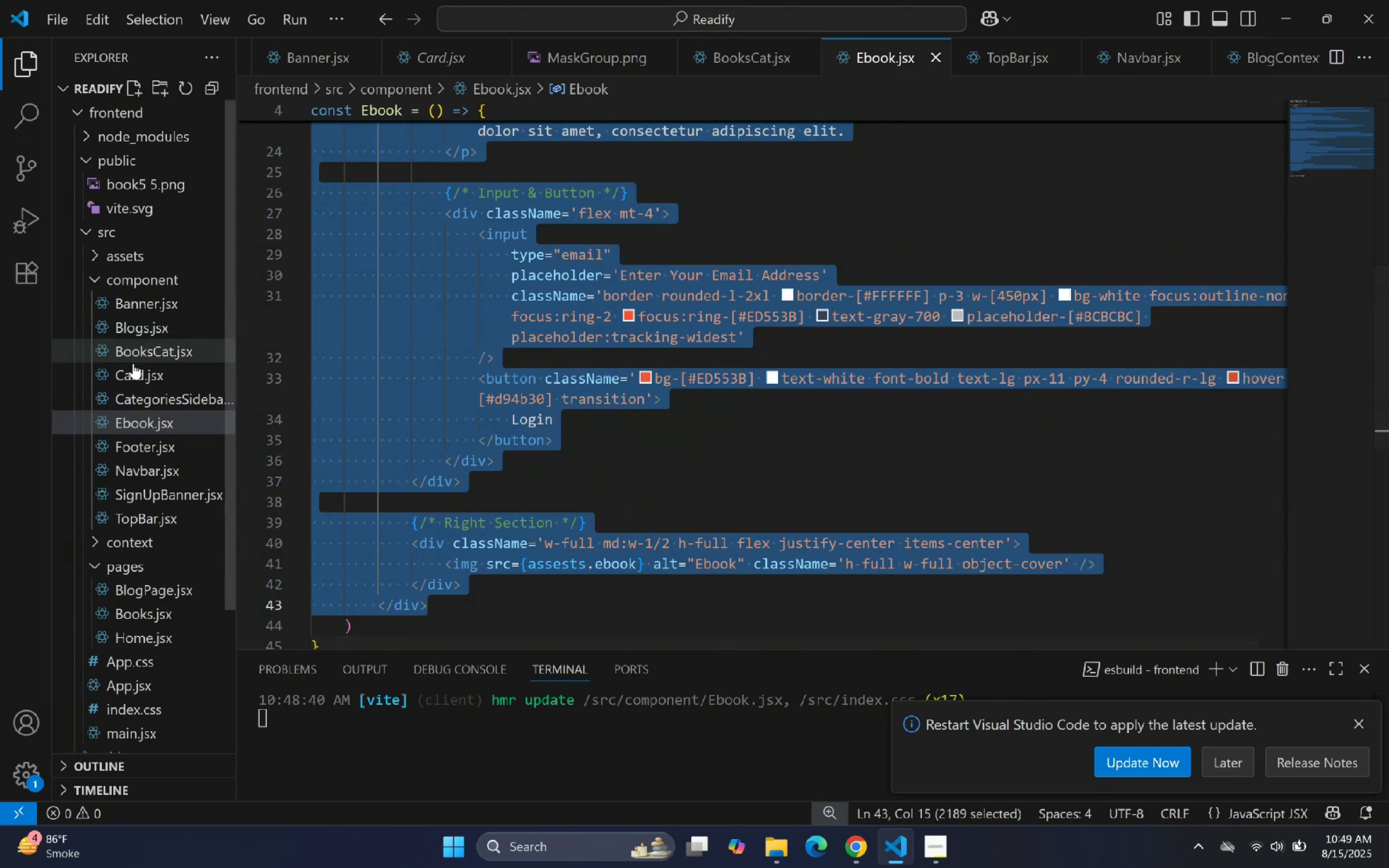 
double_click([658, 438])
 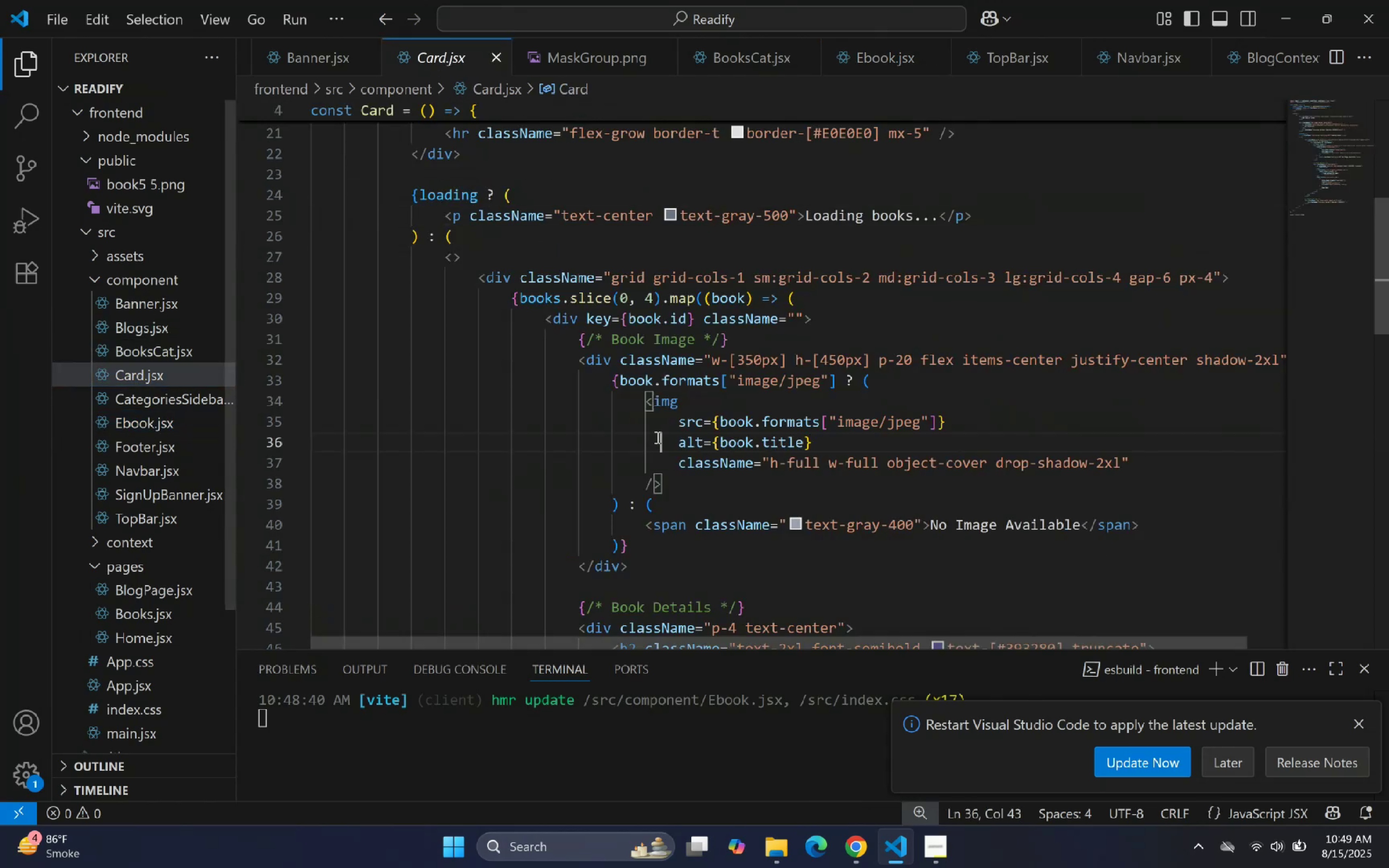 
scroll: coordinate [671, 381], scroll_direction: up, amount: 12.0
 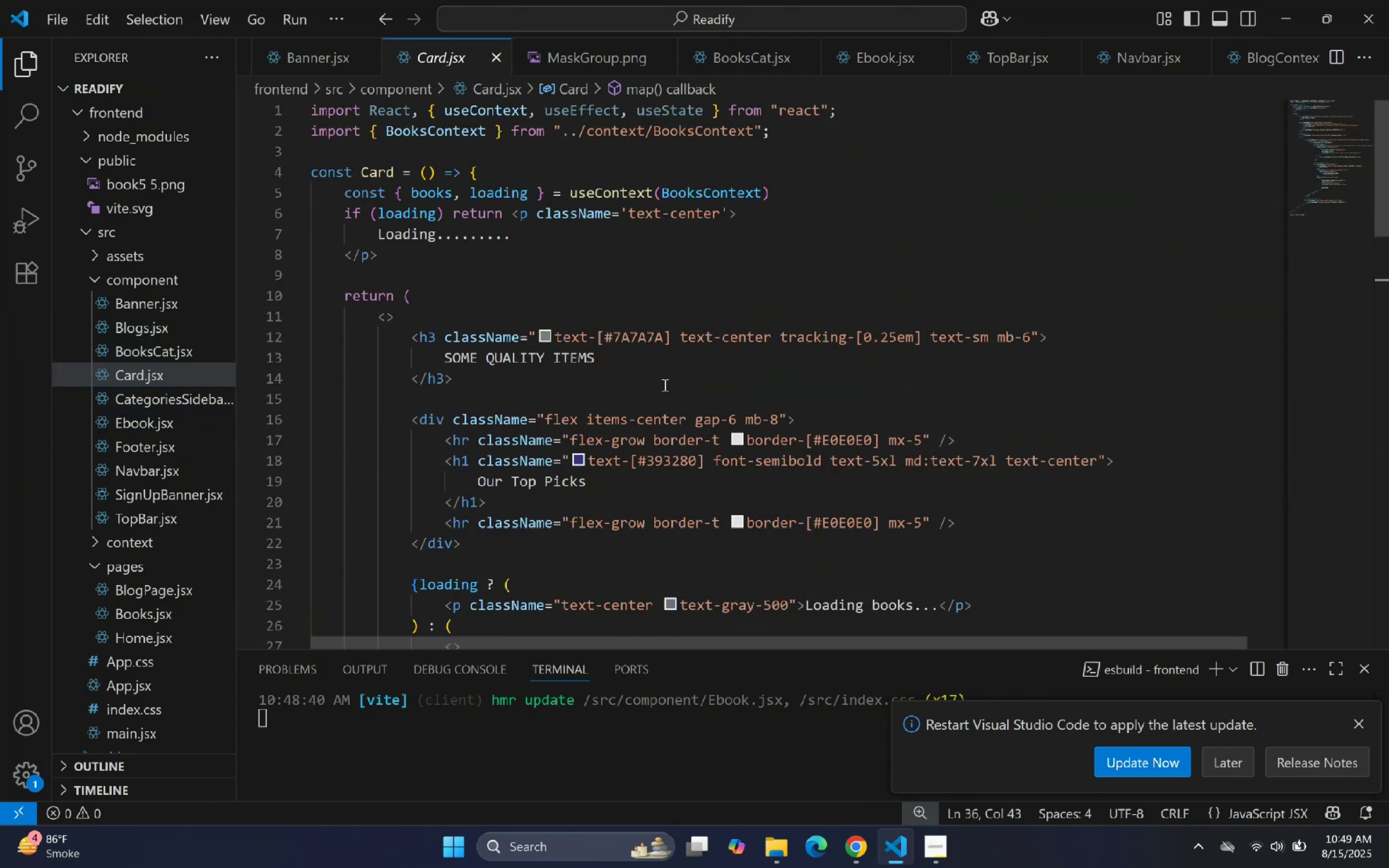 
left_click([564, 402])
 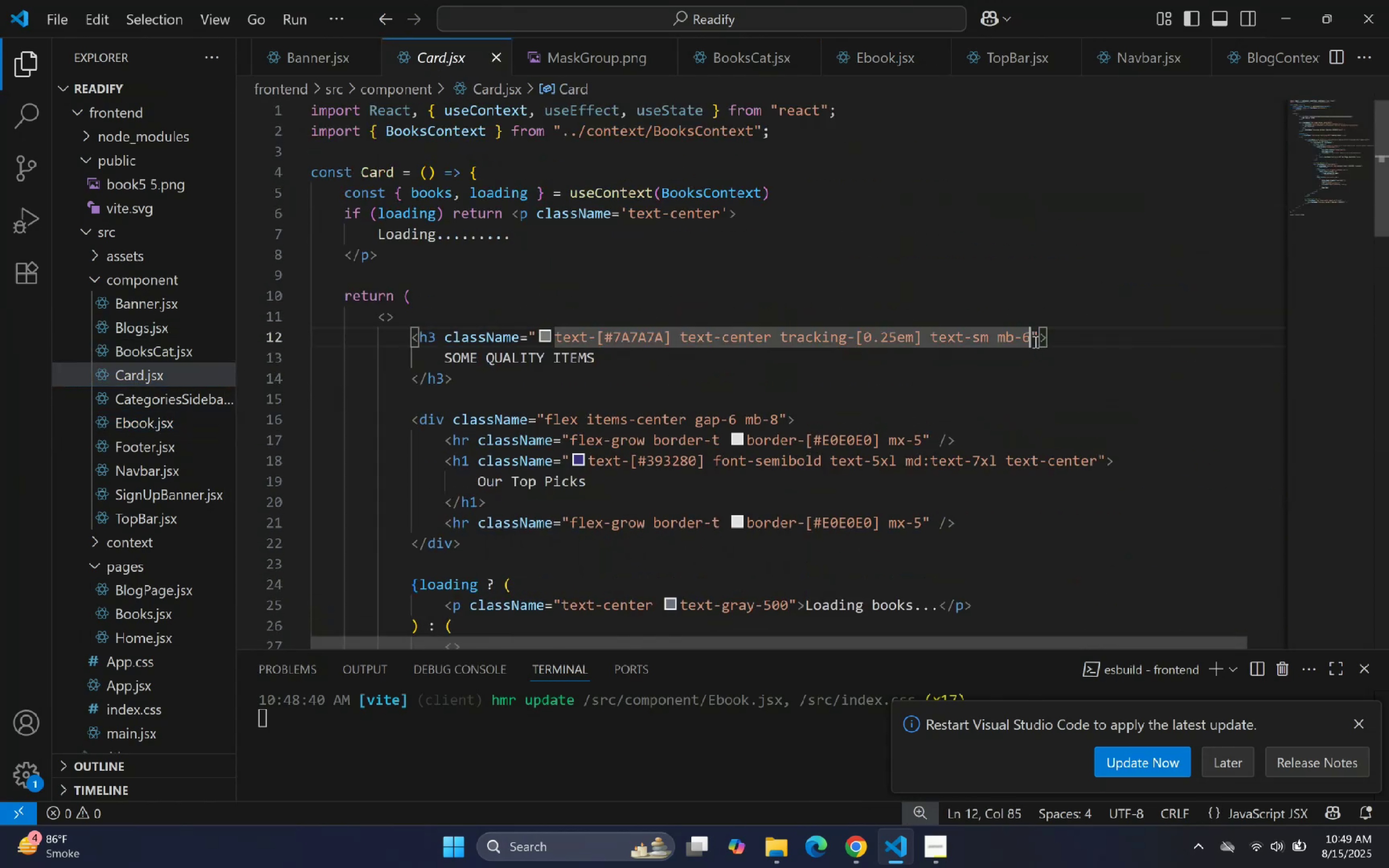 
type( mt-20px)
key(Backspace)
key(Backspace)
key(Backspace)
 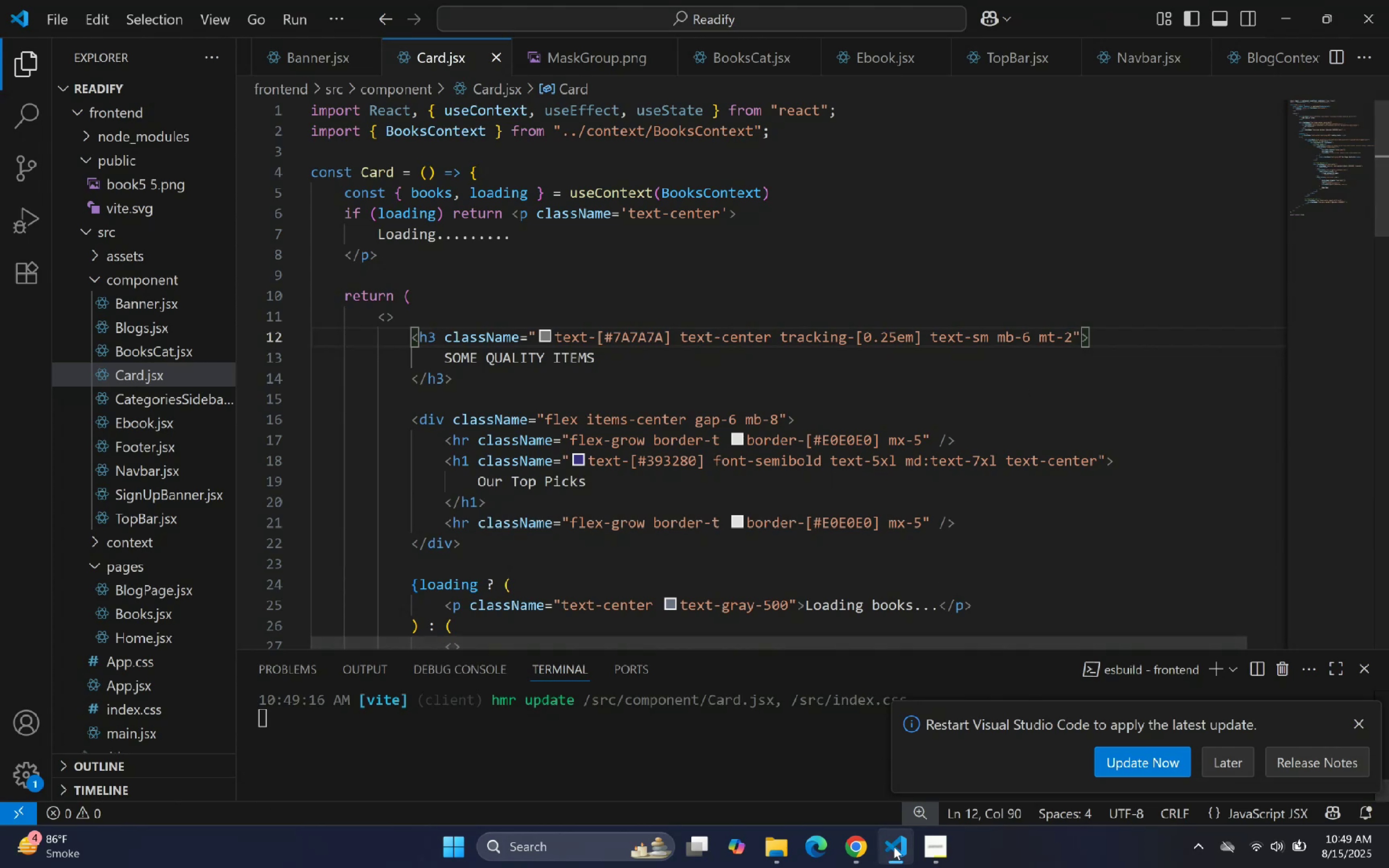 
left_click([895, 838])
 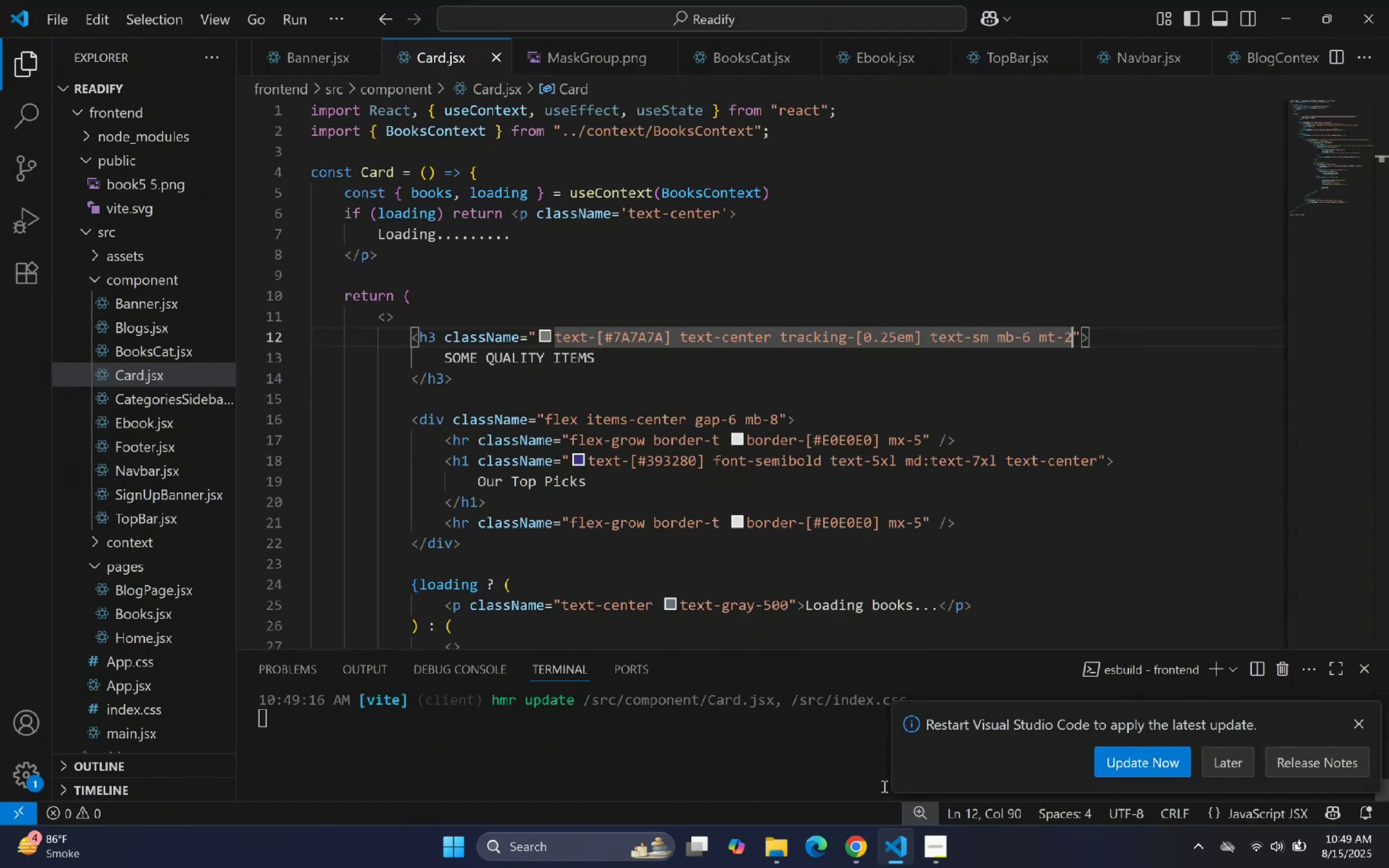 
key(ArrowLeft)
 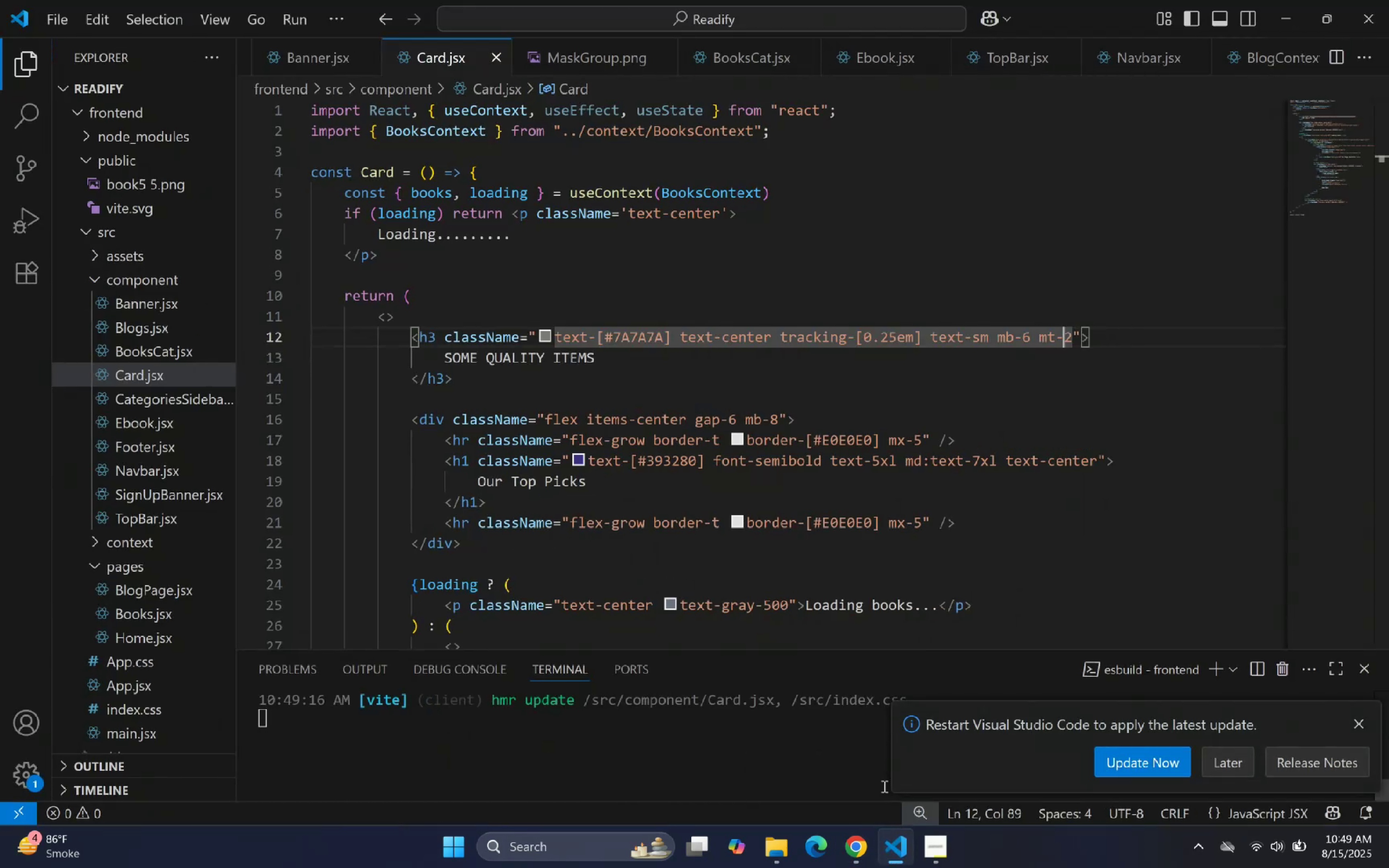 
key(1)
 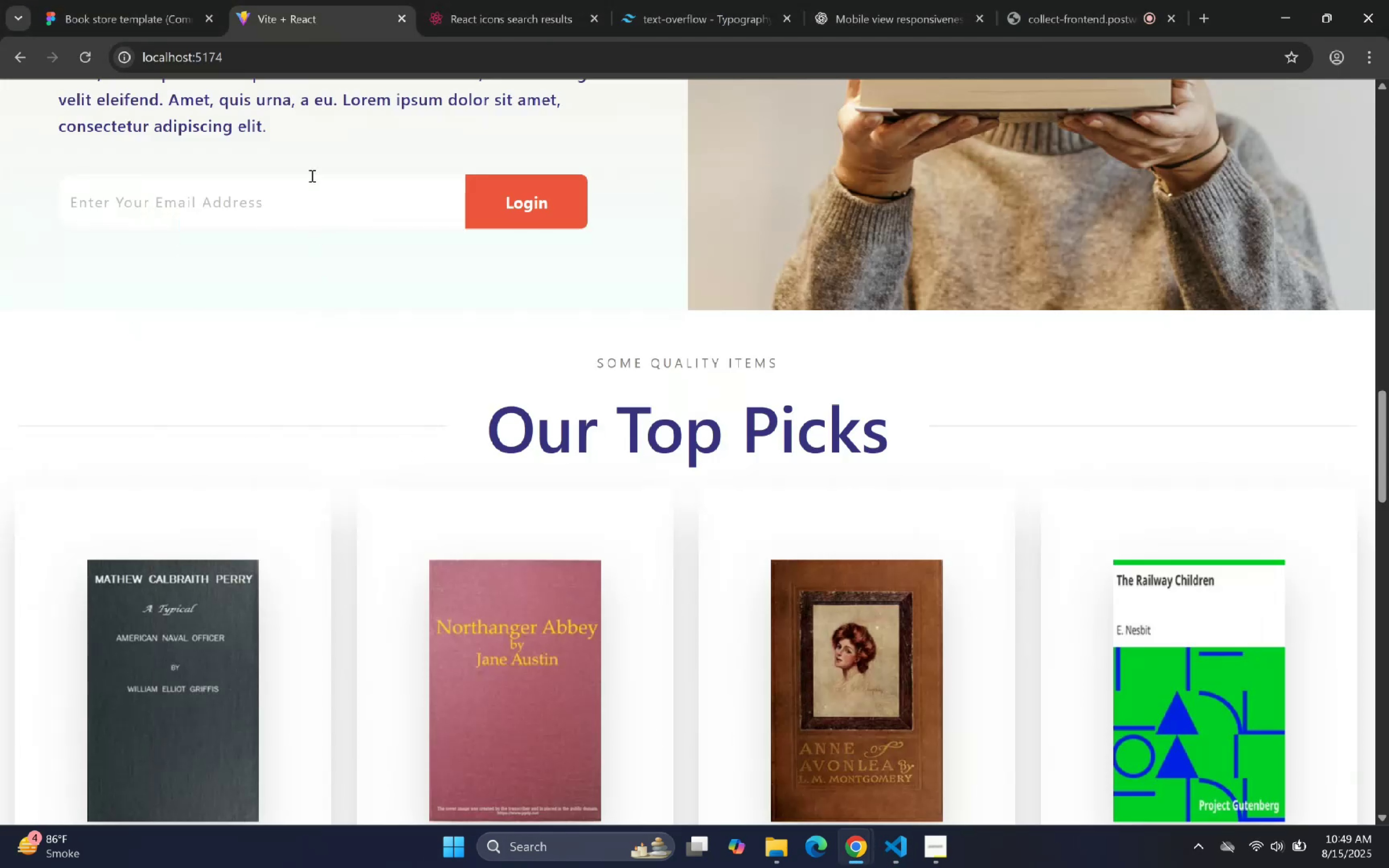 
left_click([126, 0])
 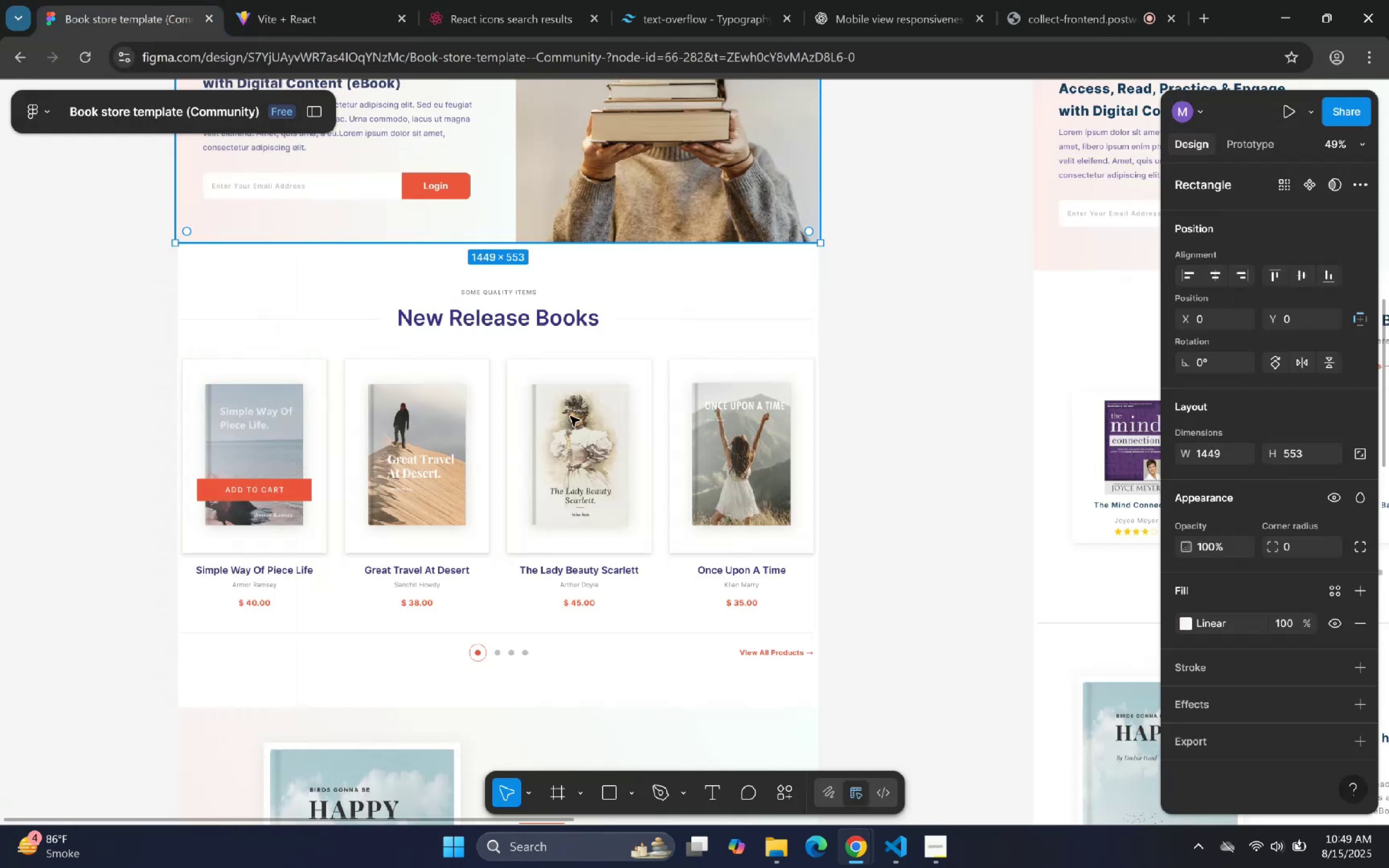 
hold_key(key=ControlLeft, duration=1.5)
 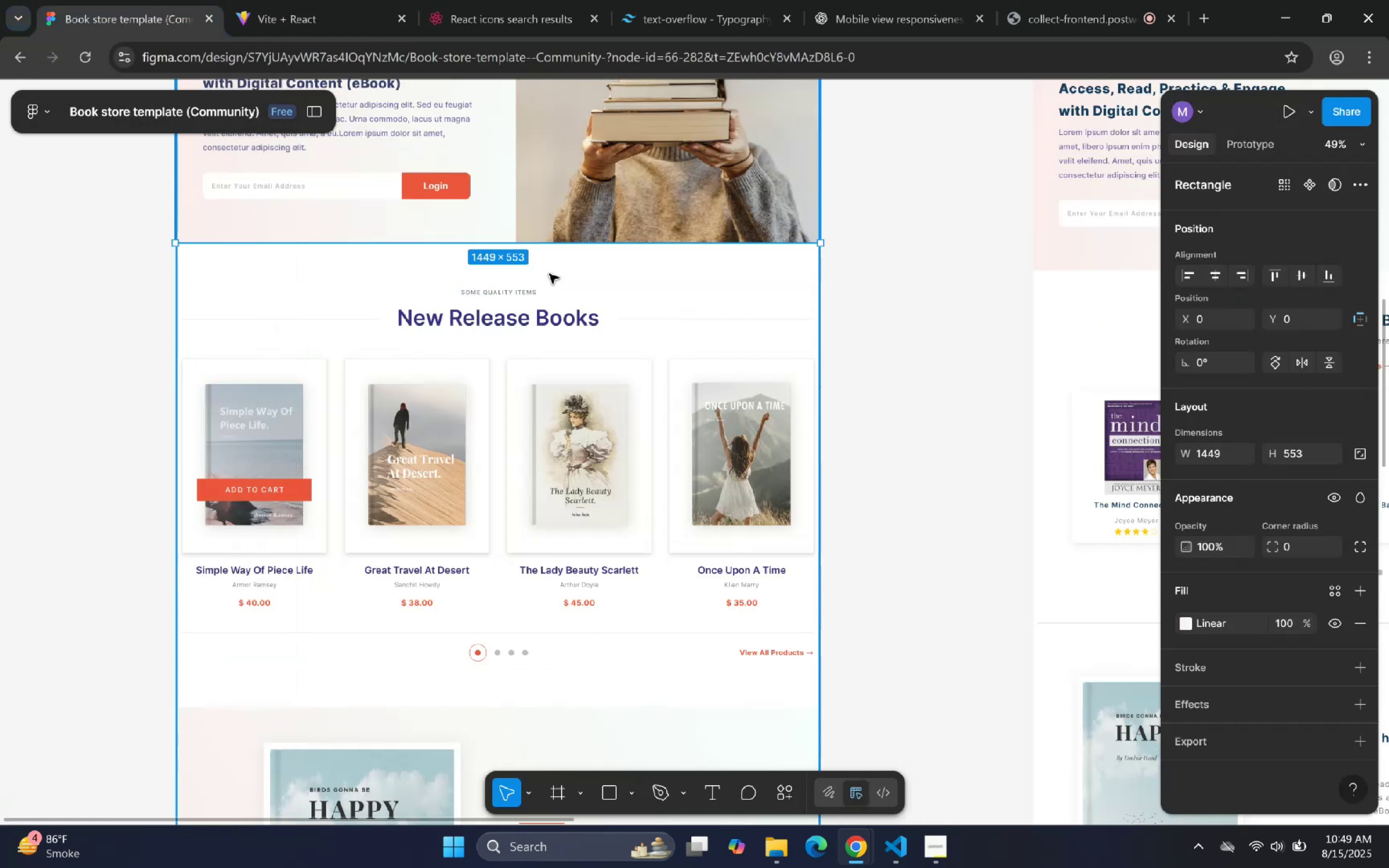 
hold_key(key=ControlLeft, duration=0.33)
 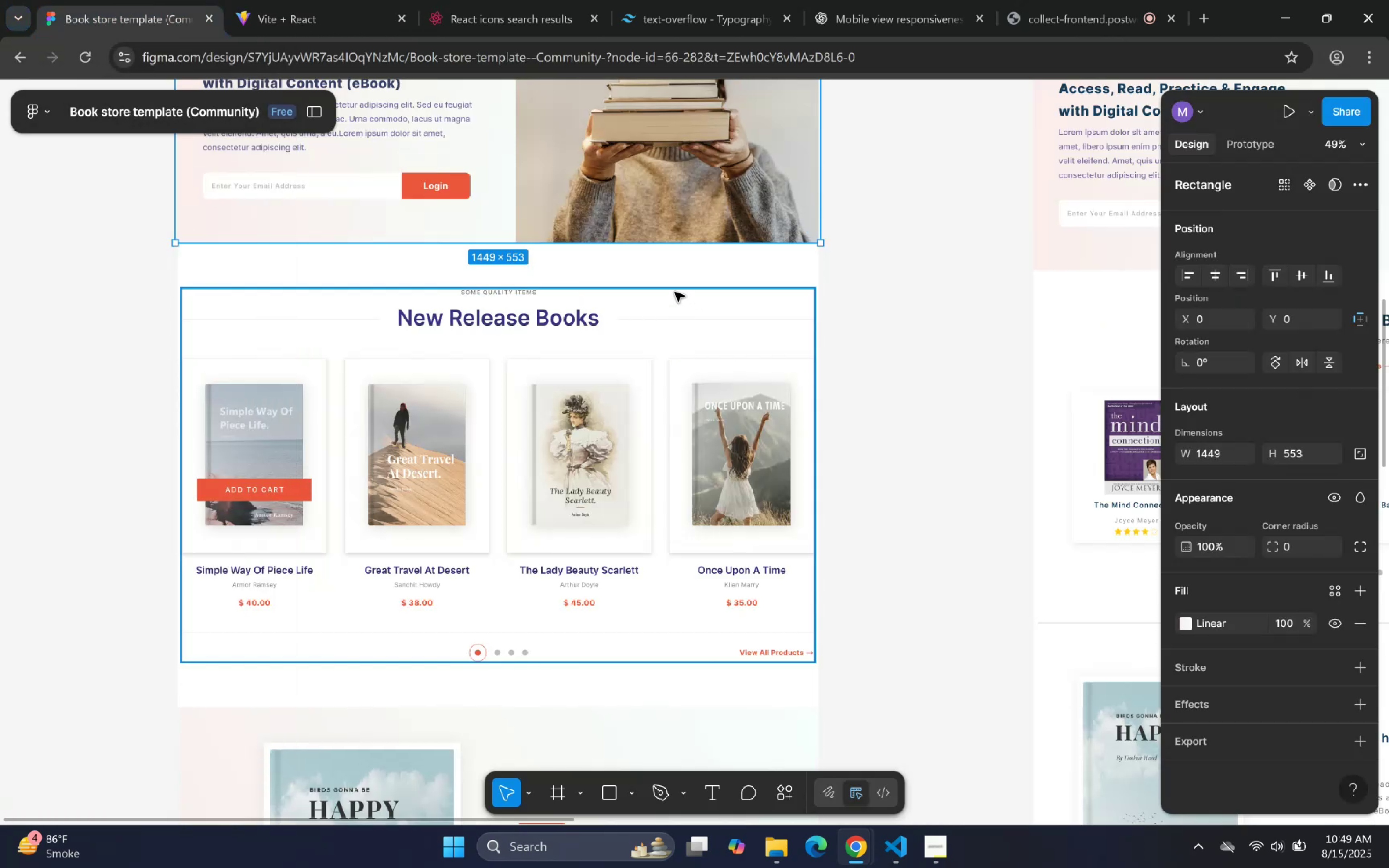 
hold_key(key=ControlLeft, duration=1.21)
 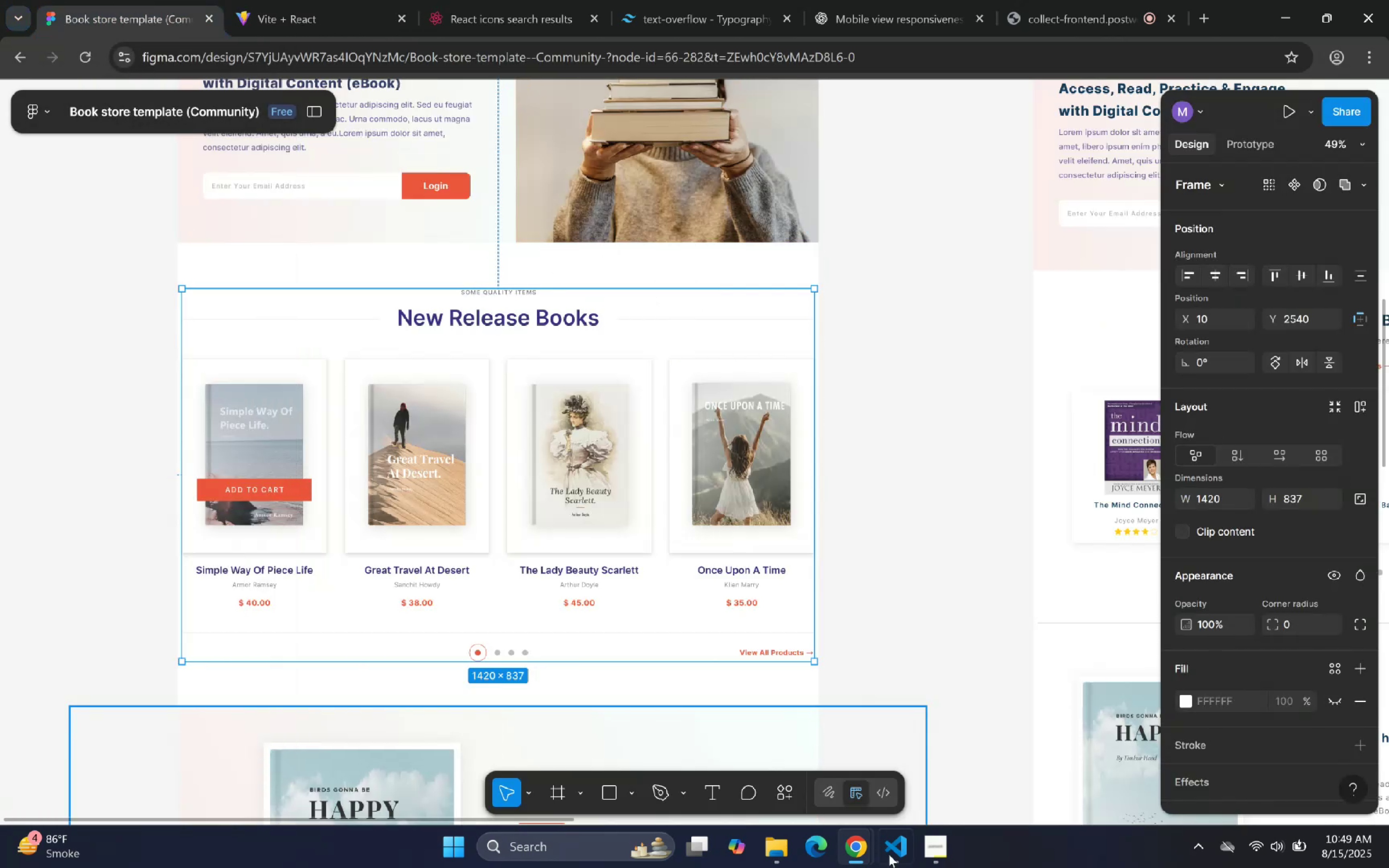 
hold_key(key=AltLeft, duration=0.82)
 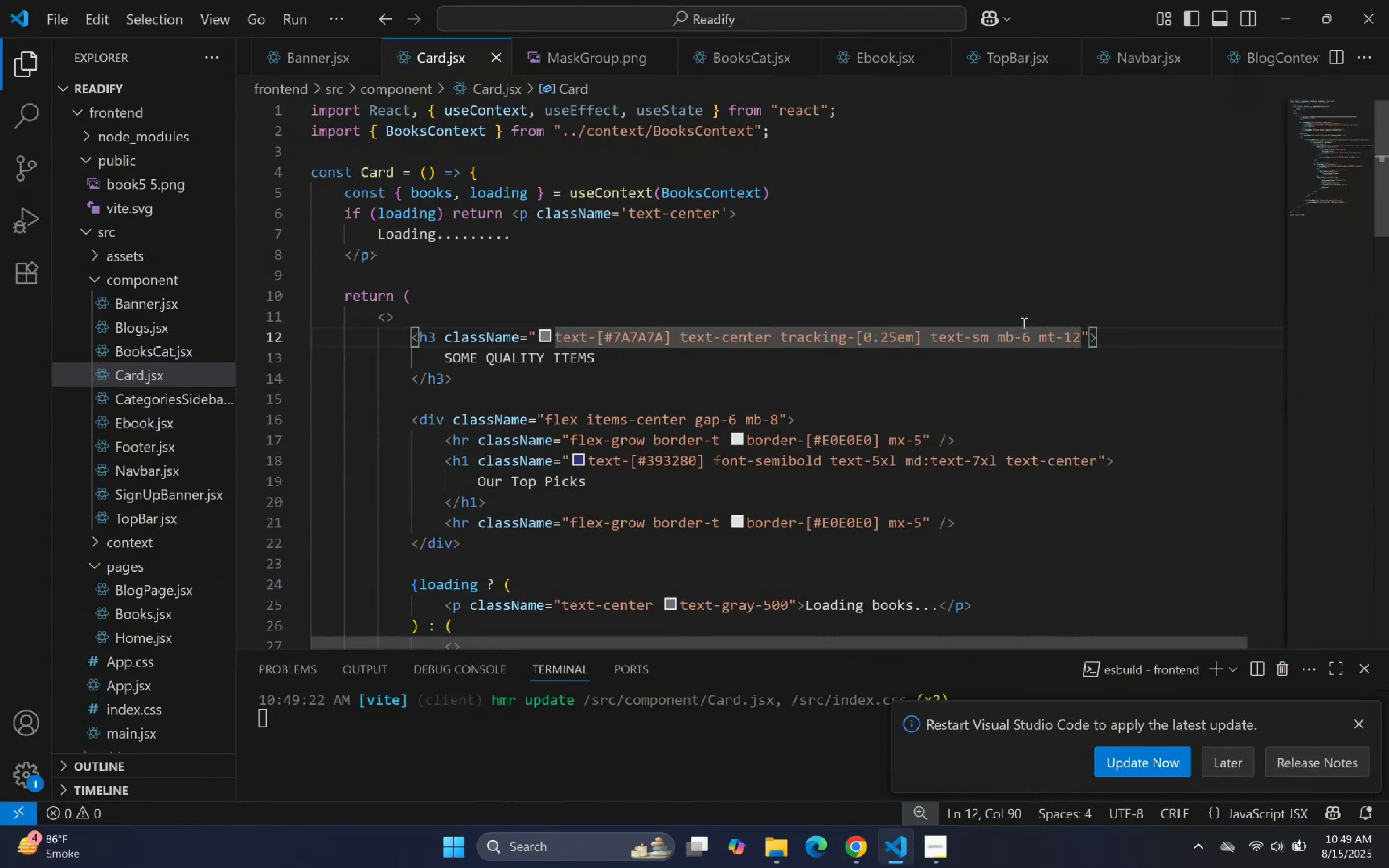 
key(ArrowRight)
 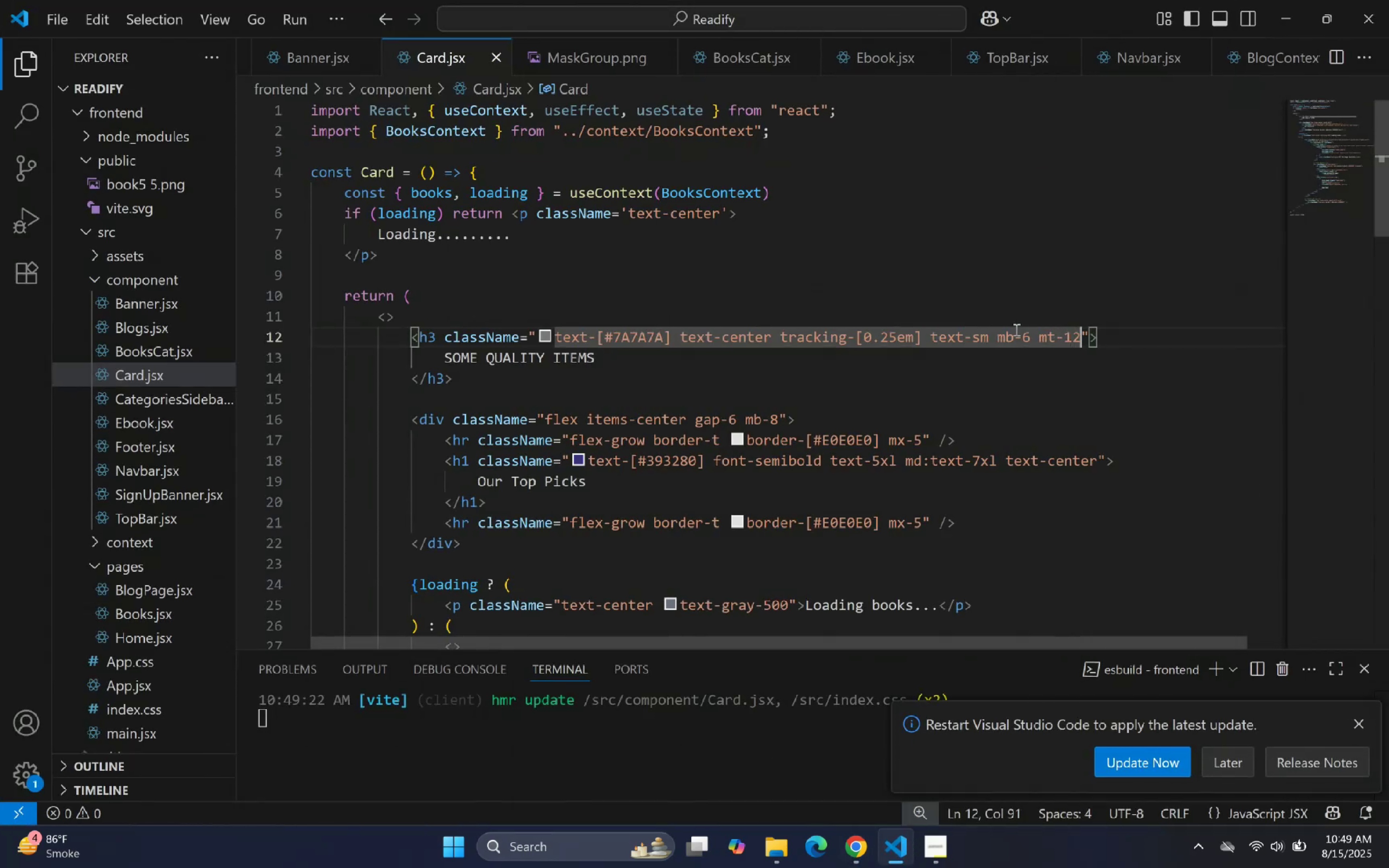 
key(Backspace)
 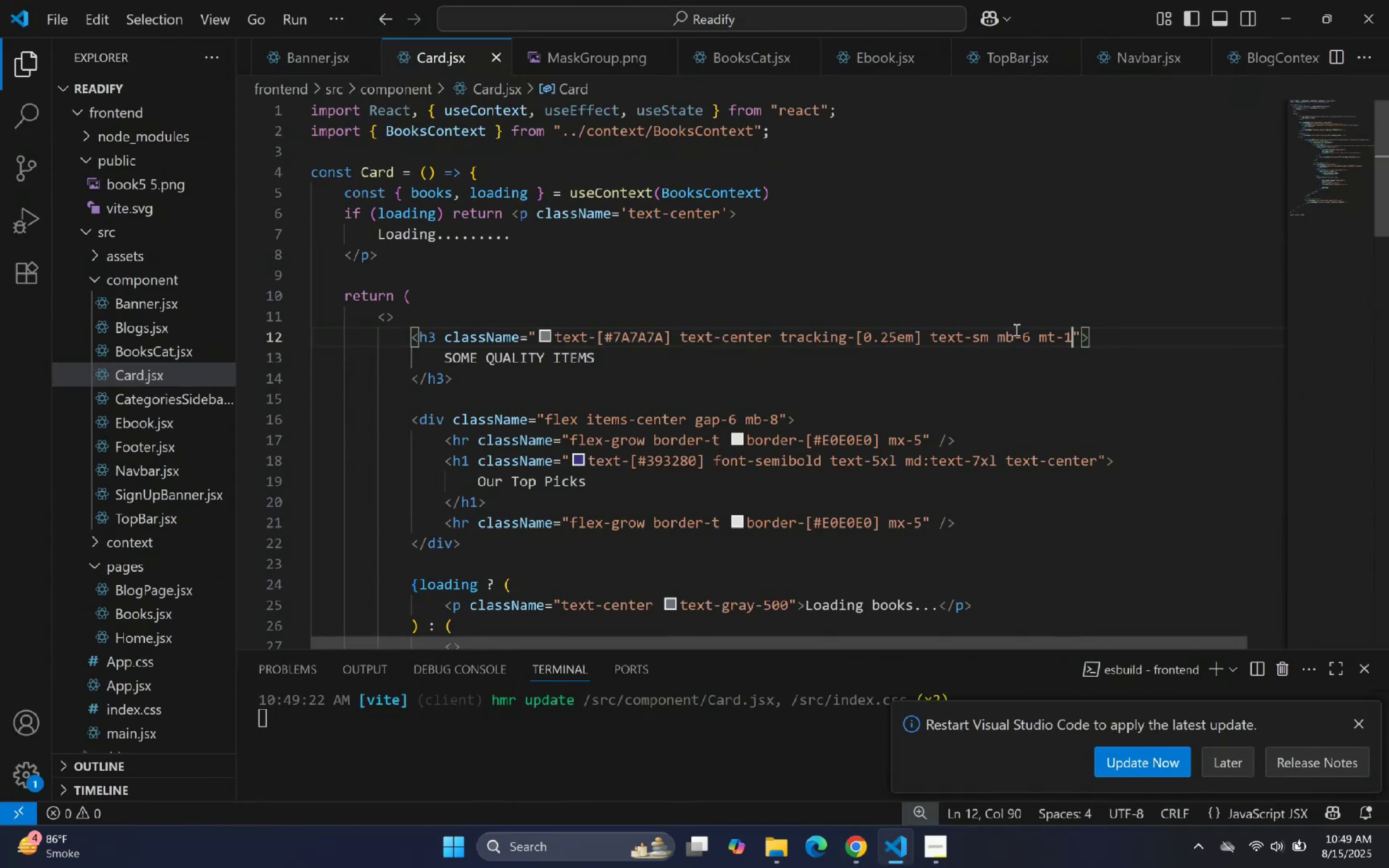 
key(Backspace)
 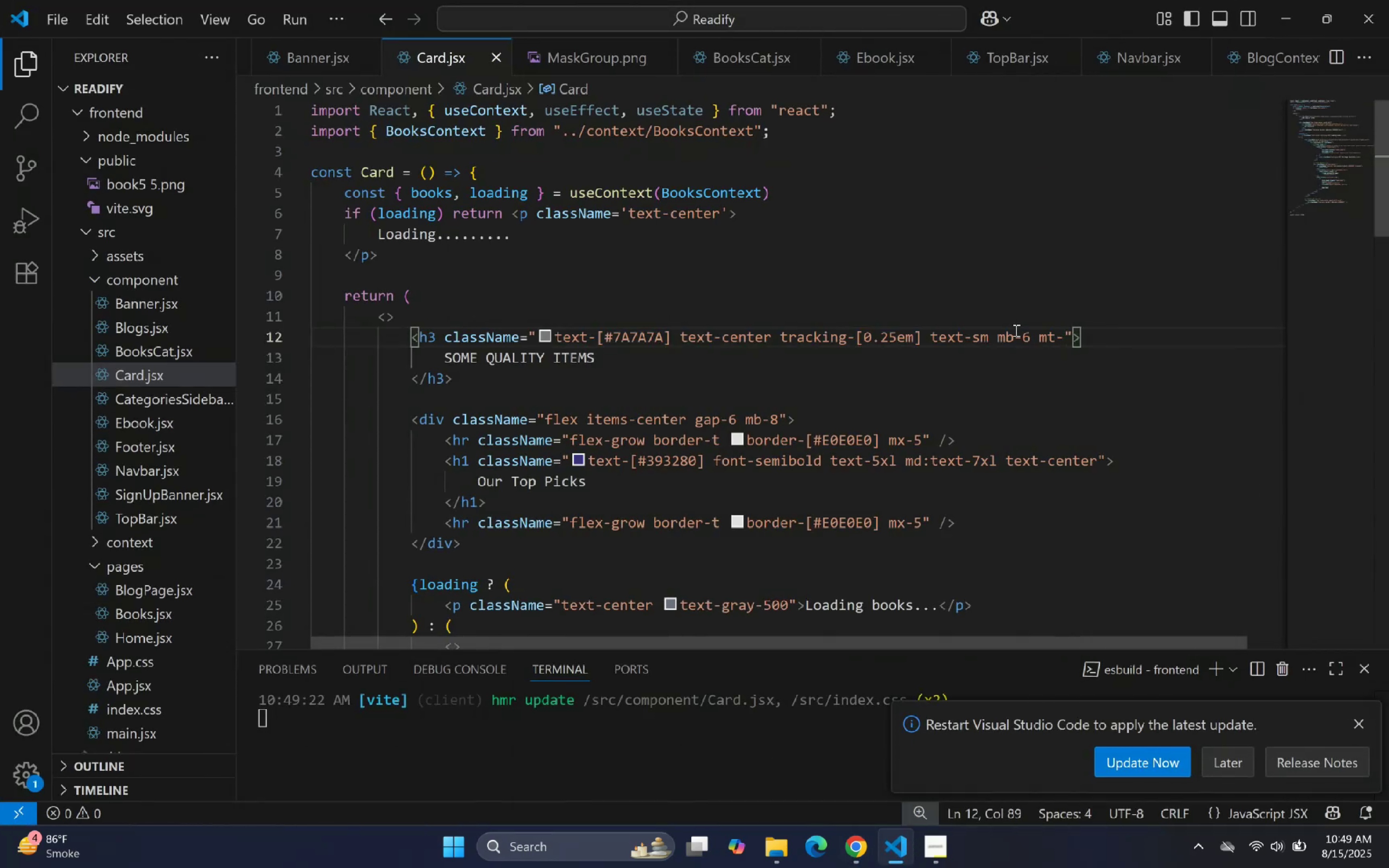 
key(BracketLeft)
 